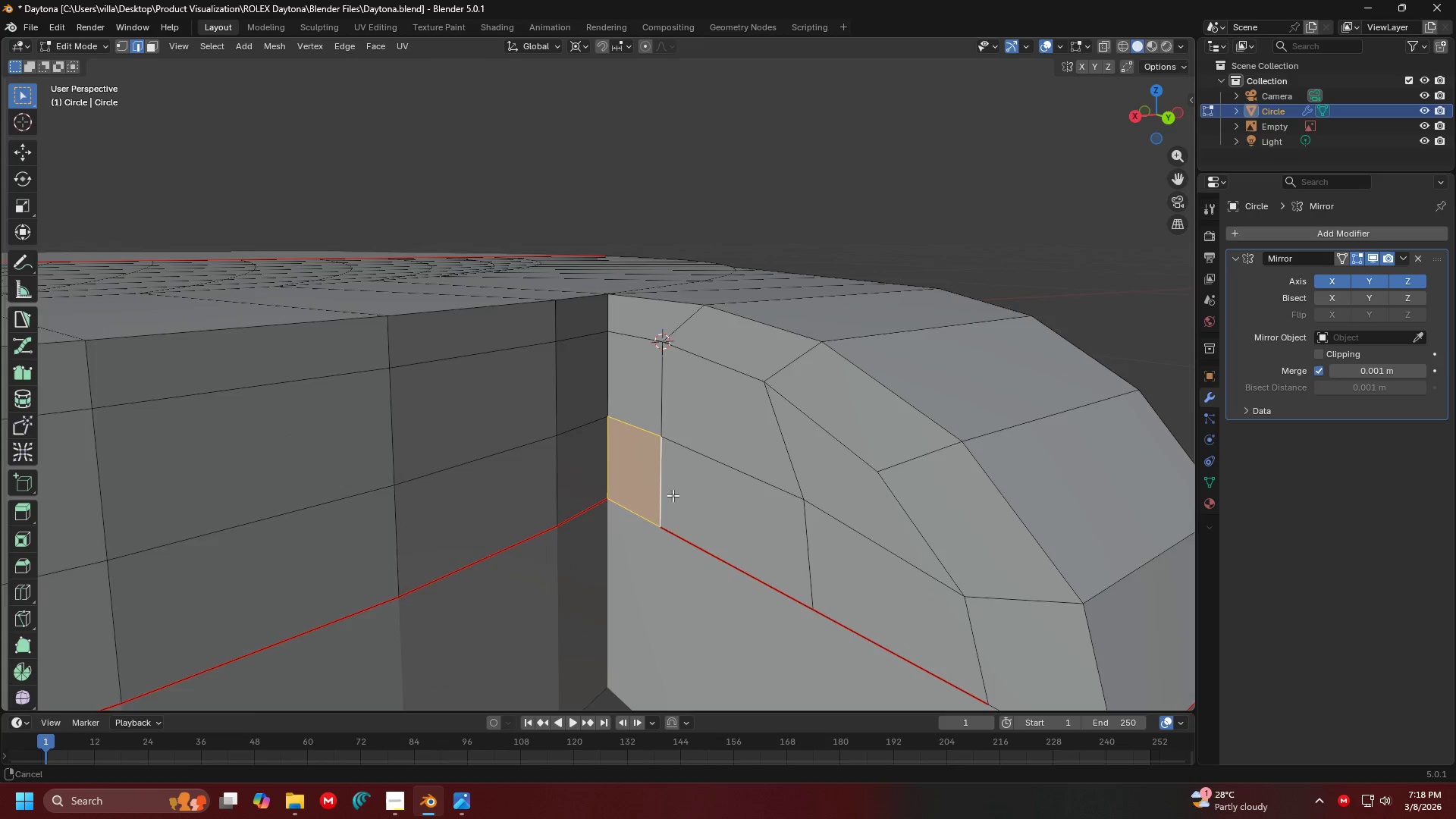 
scroll: coordinate [669, 485], scroll_direction: down, amount: 7.0
 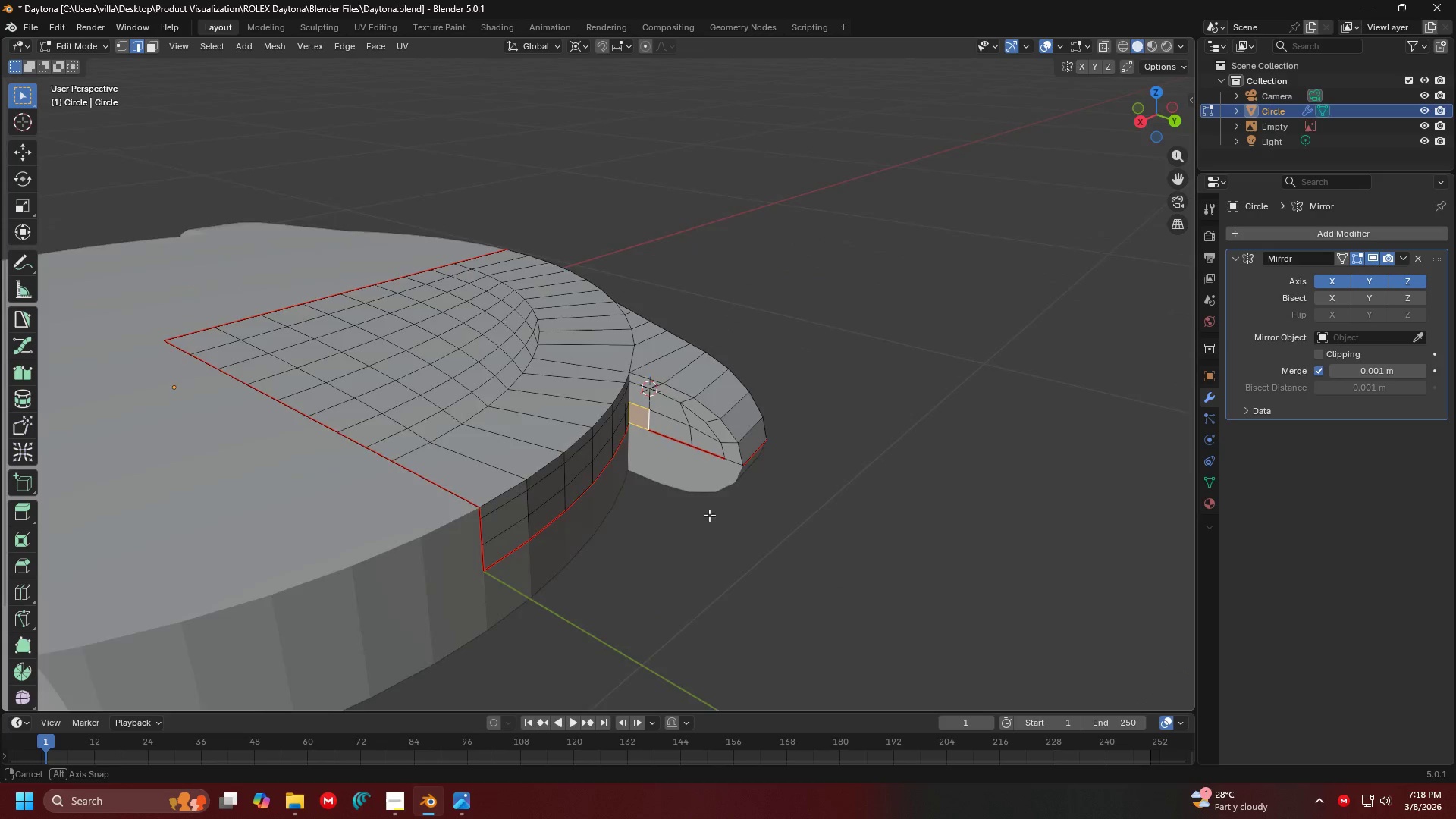 
key(Tab)
 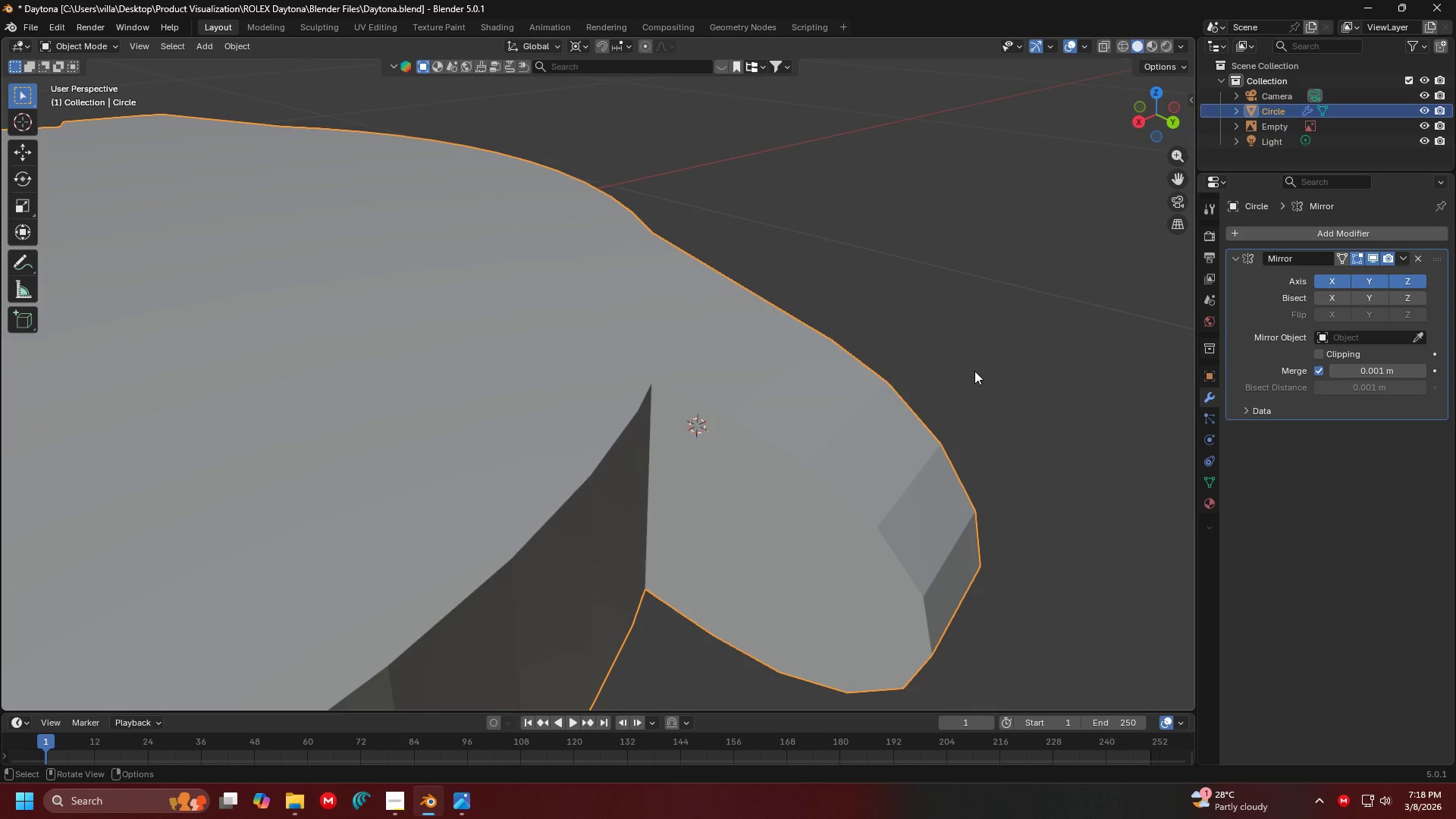 
scroll: coordinate [699, 519], scroll_direction: up, amount: 4.0
 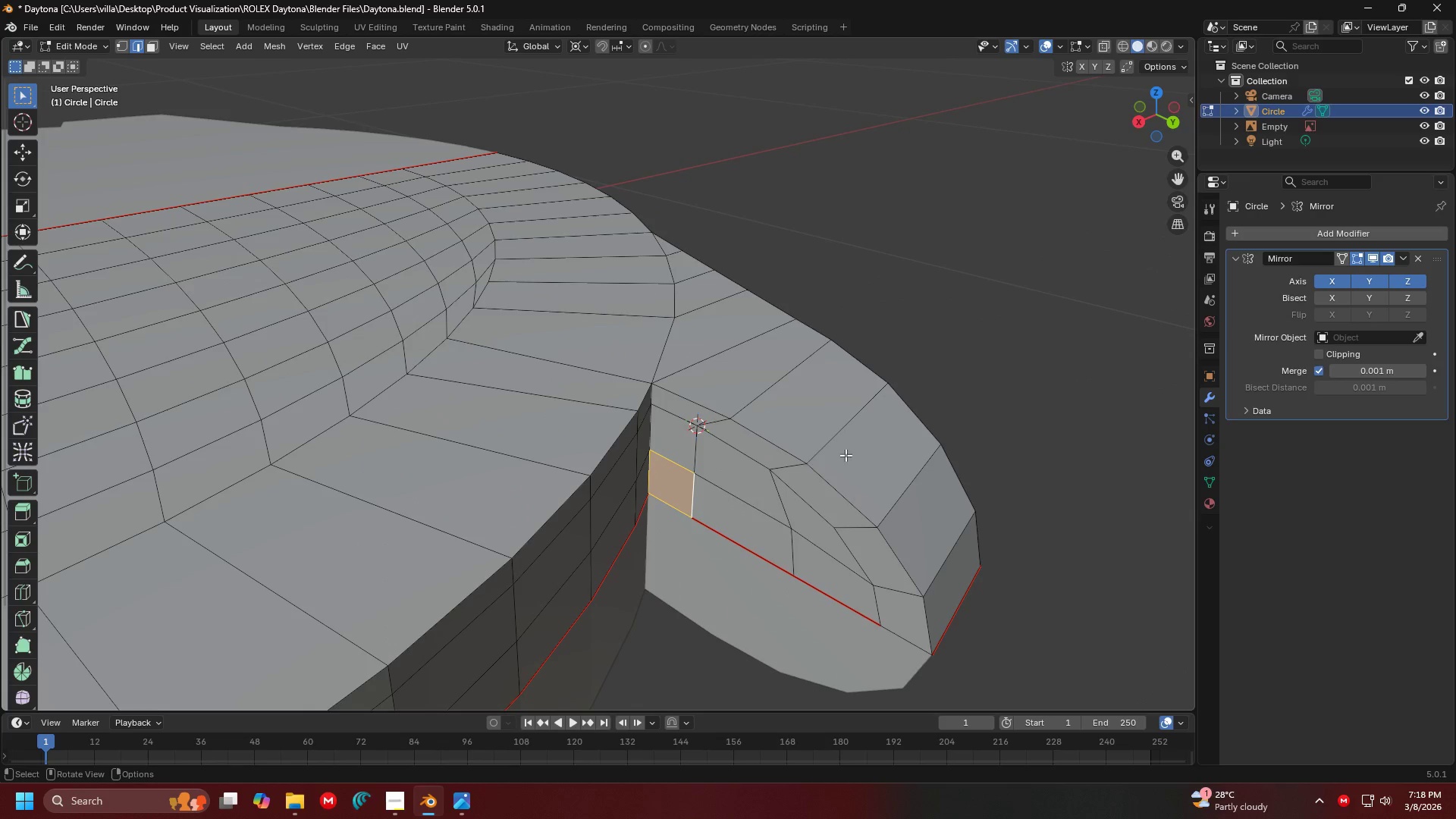 
scroll: coordinate [956, 373], scroll_direction: down, amount: 2.0
 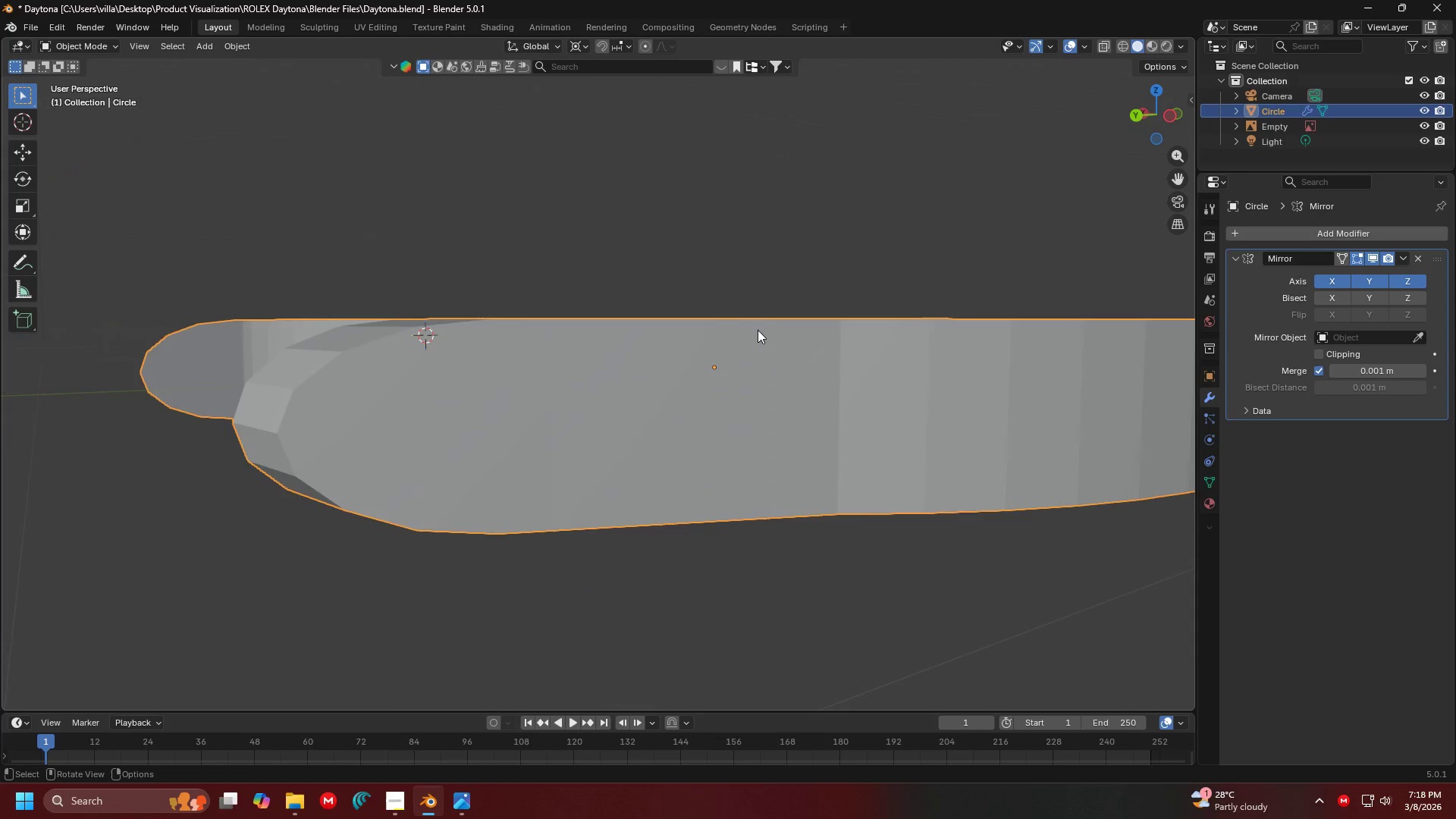 
key(Tab)
 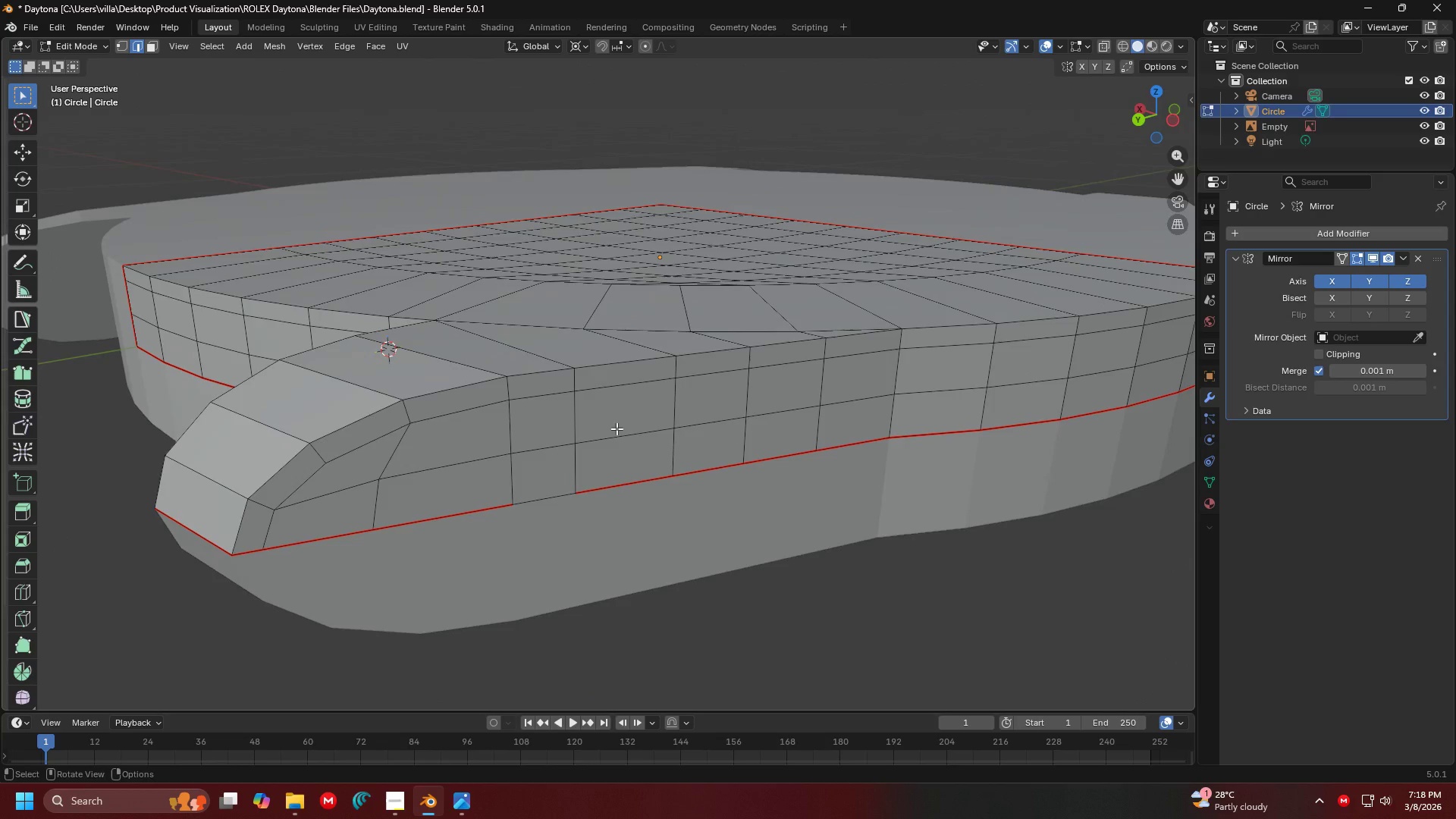 
scroll: coordinate [739, 341], scroll_direction: up, amount: 1.0
 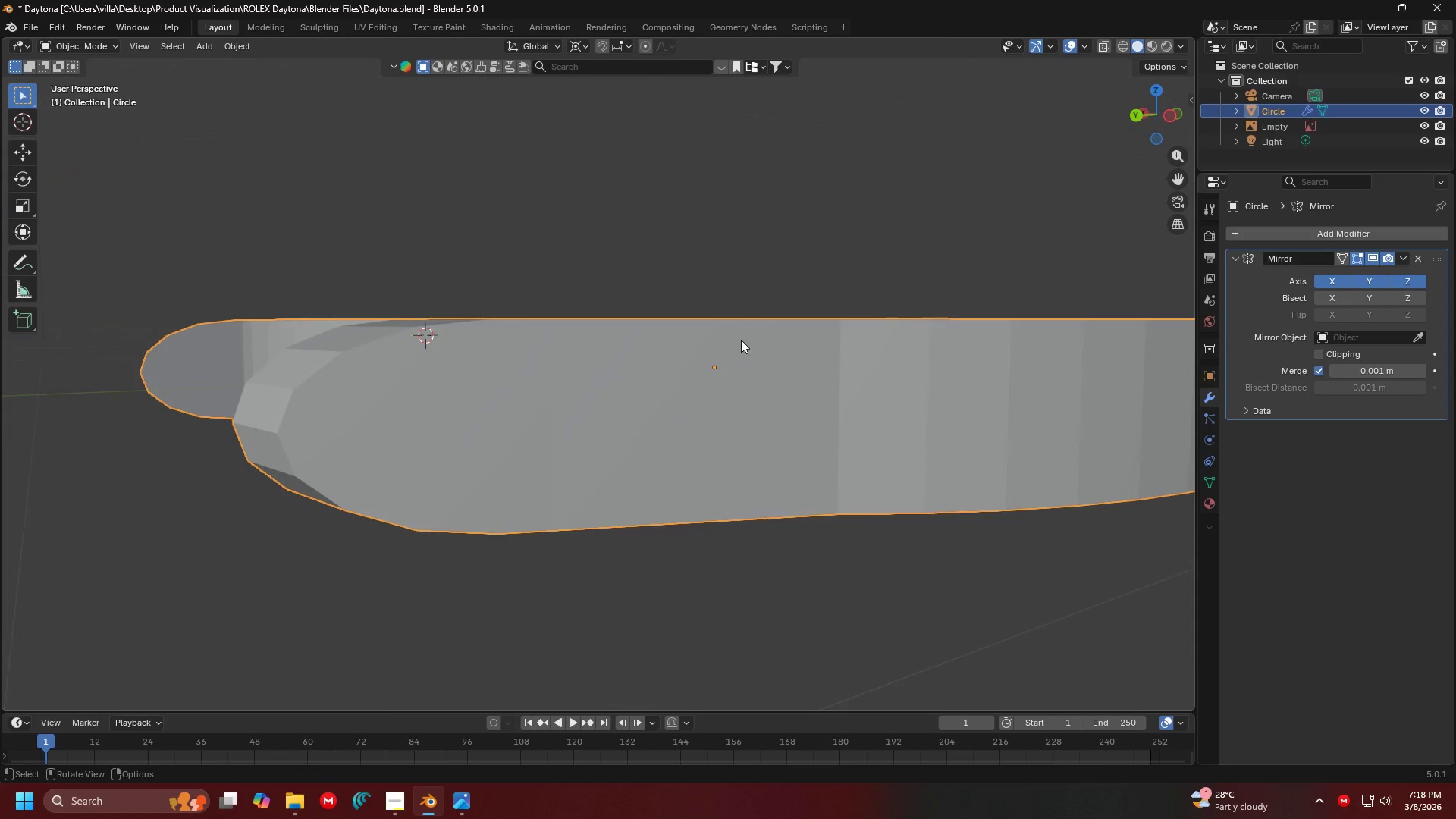 
left_click([533, 526])
 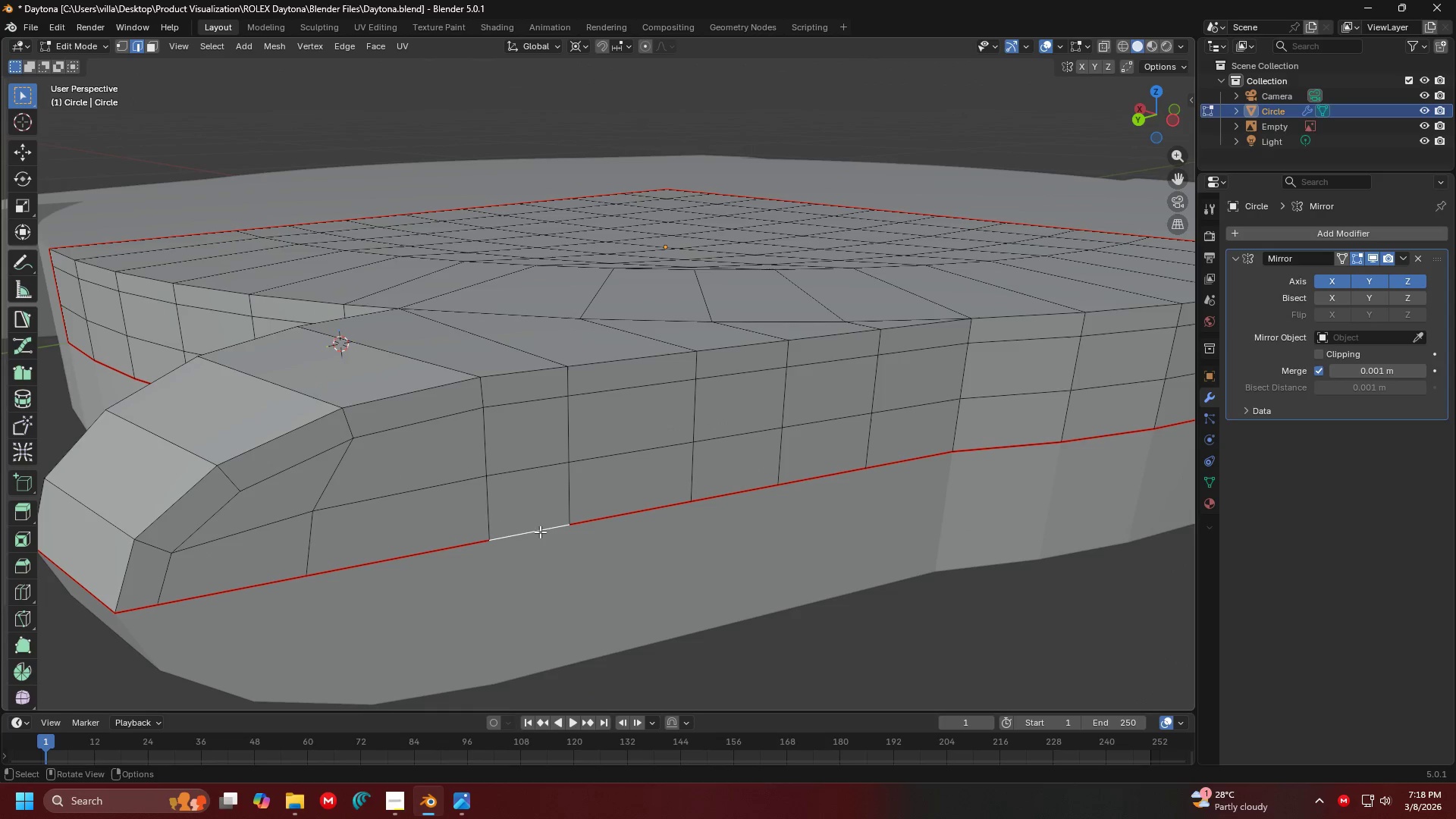 
scroll: coordinate [574, 486], scroll_direction: up, amount: 1.0
 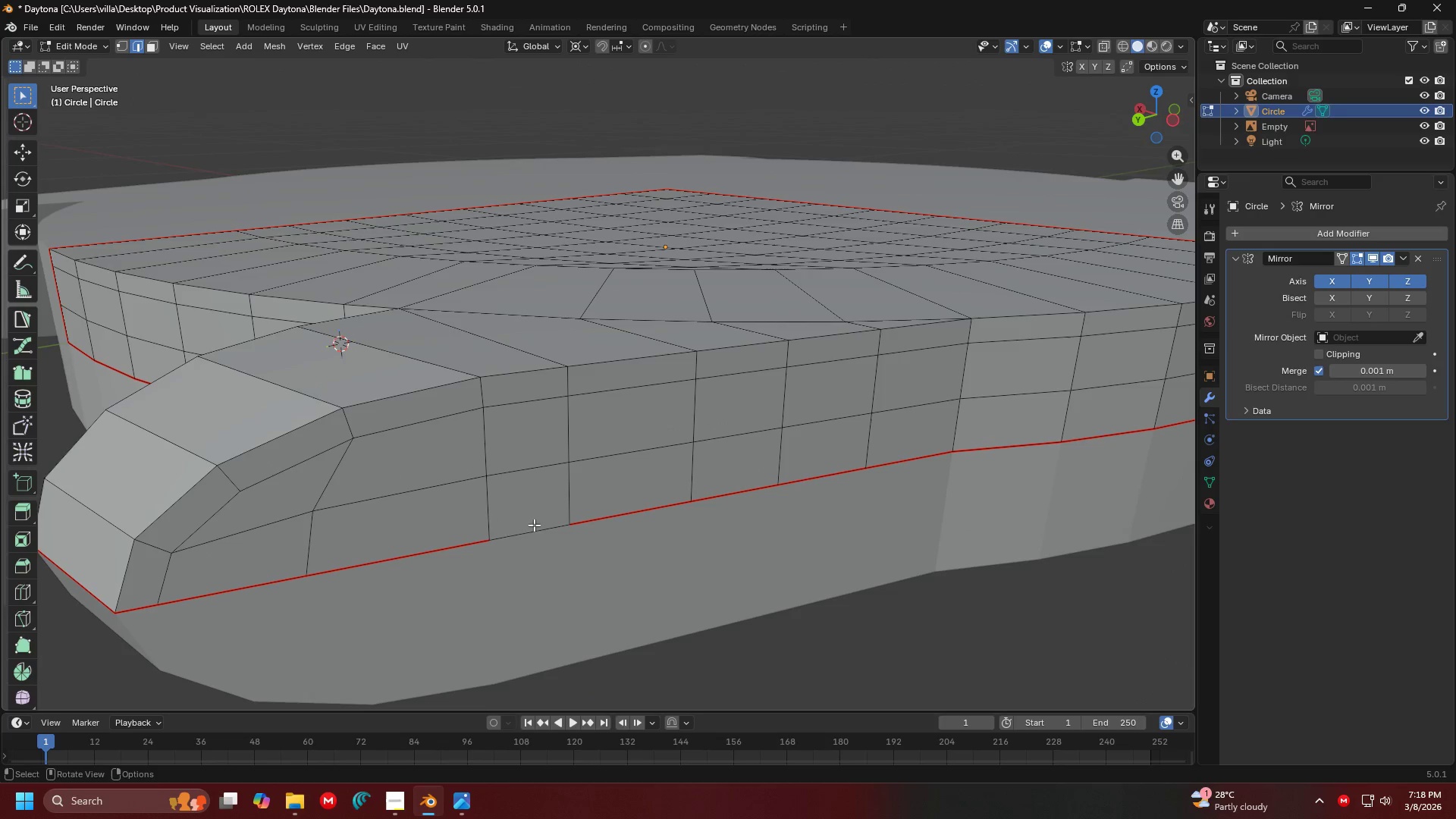 
hold_key(key=ShiftLeft, duration=0.48)
 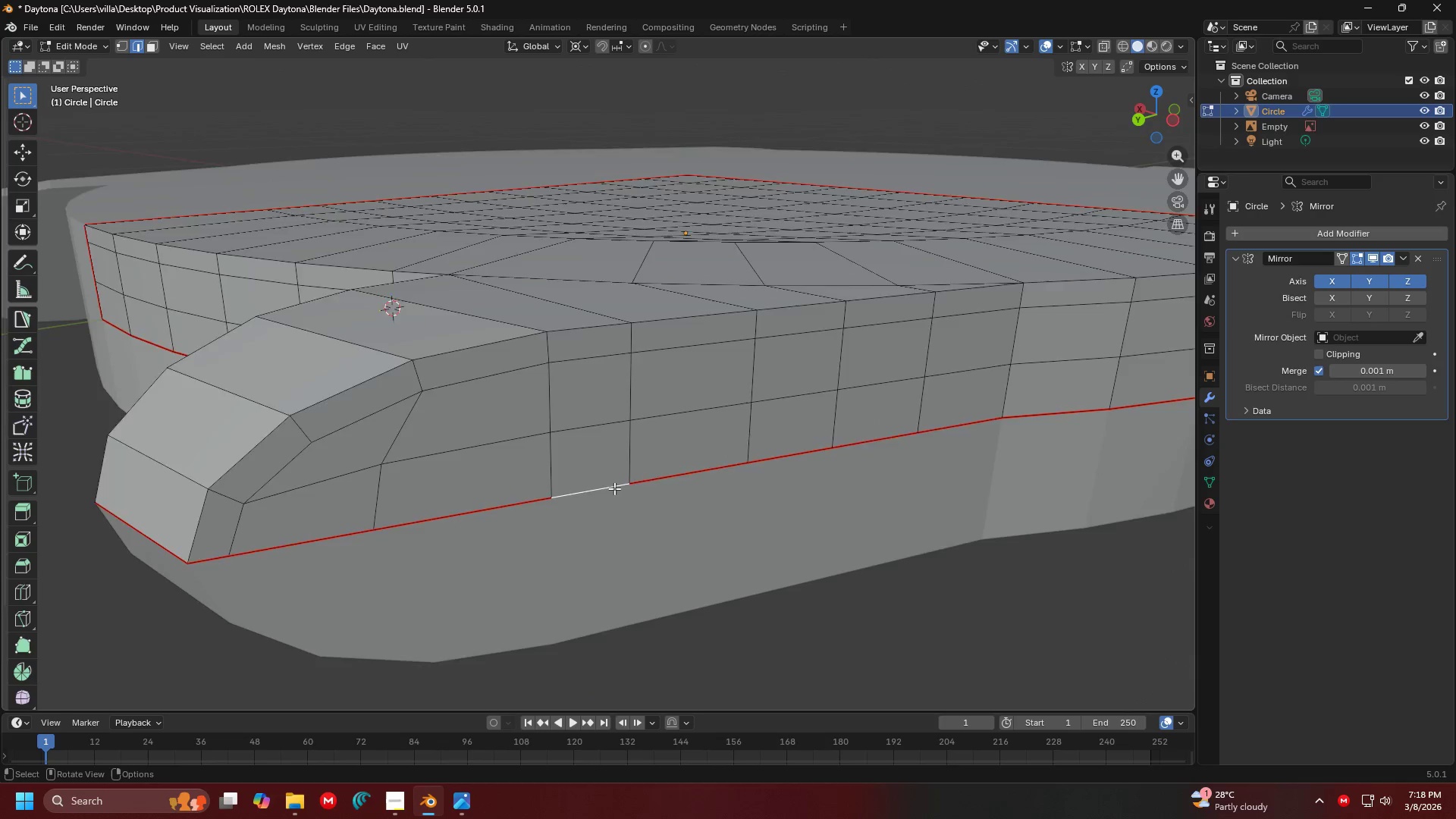 
scroll: coordinate [614, 488], scroll_direction: down, amount: 1.0
 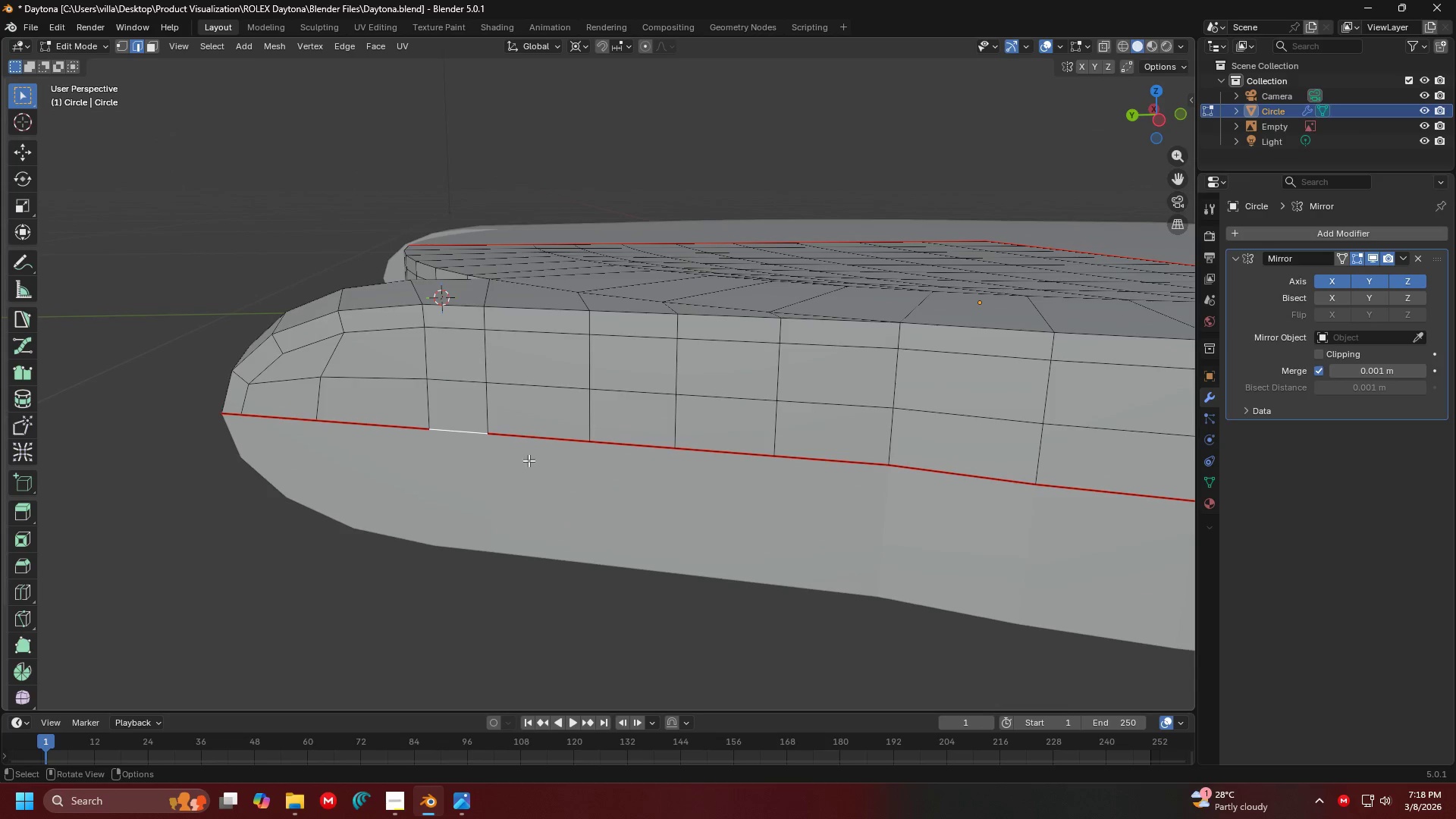 
right_click([470, 424])
 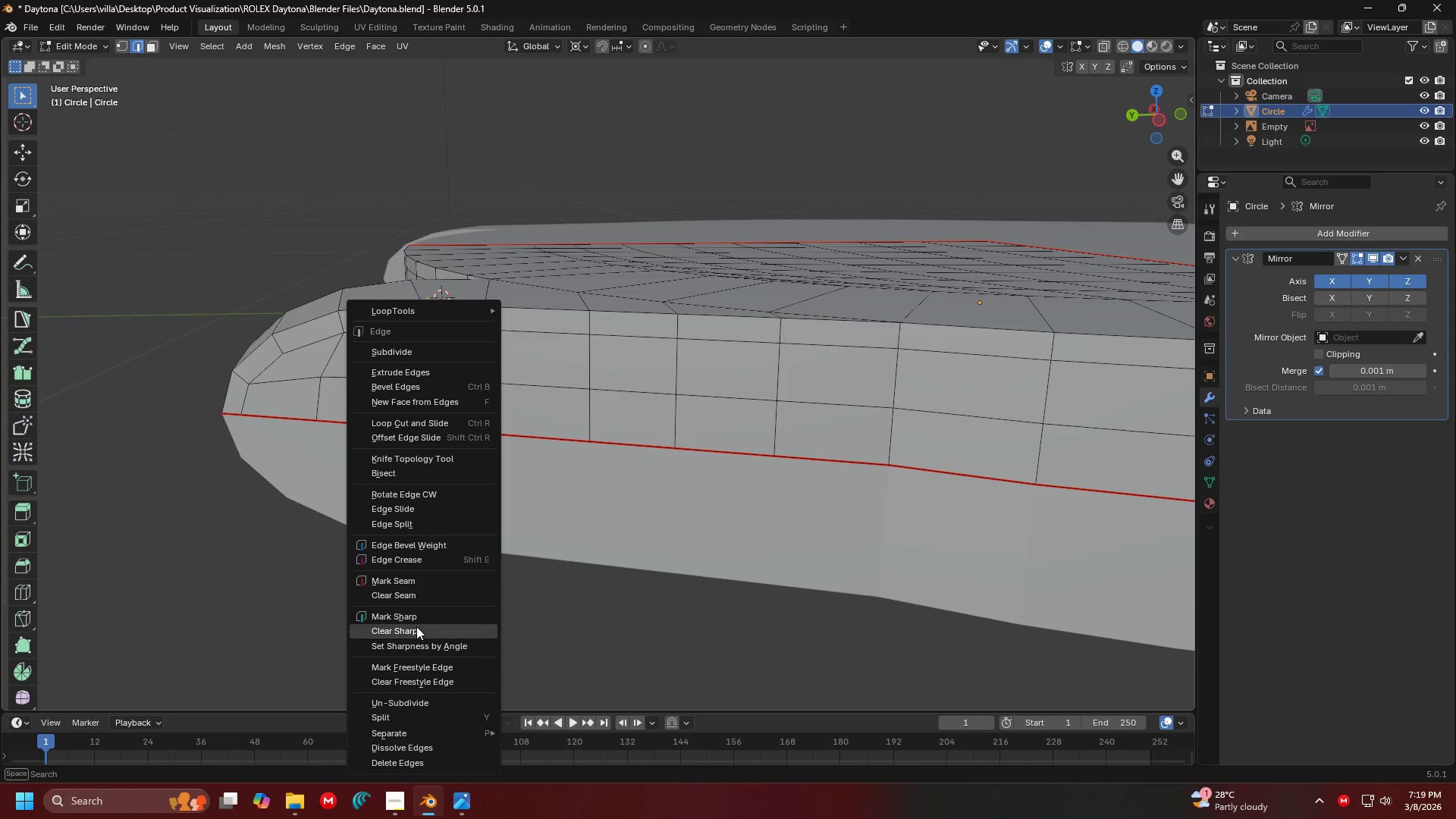 
double_click([657, 544])
 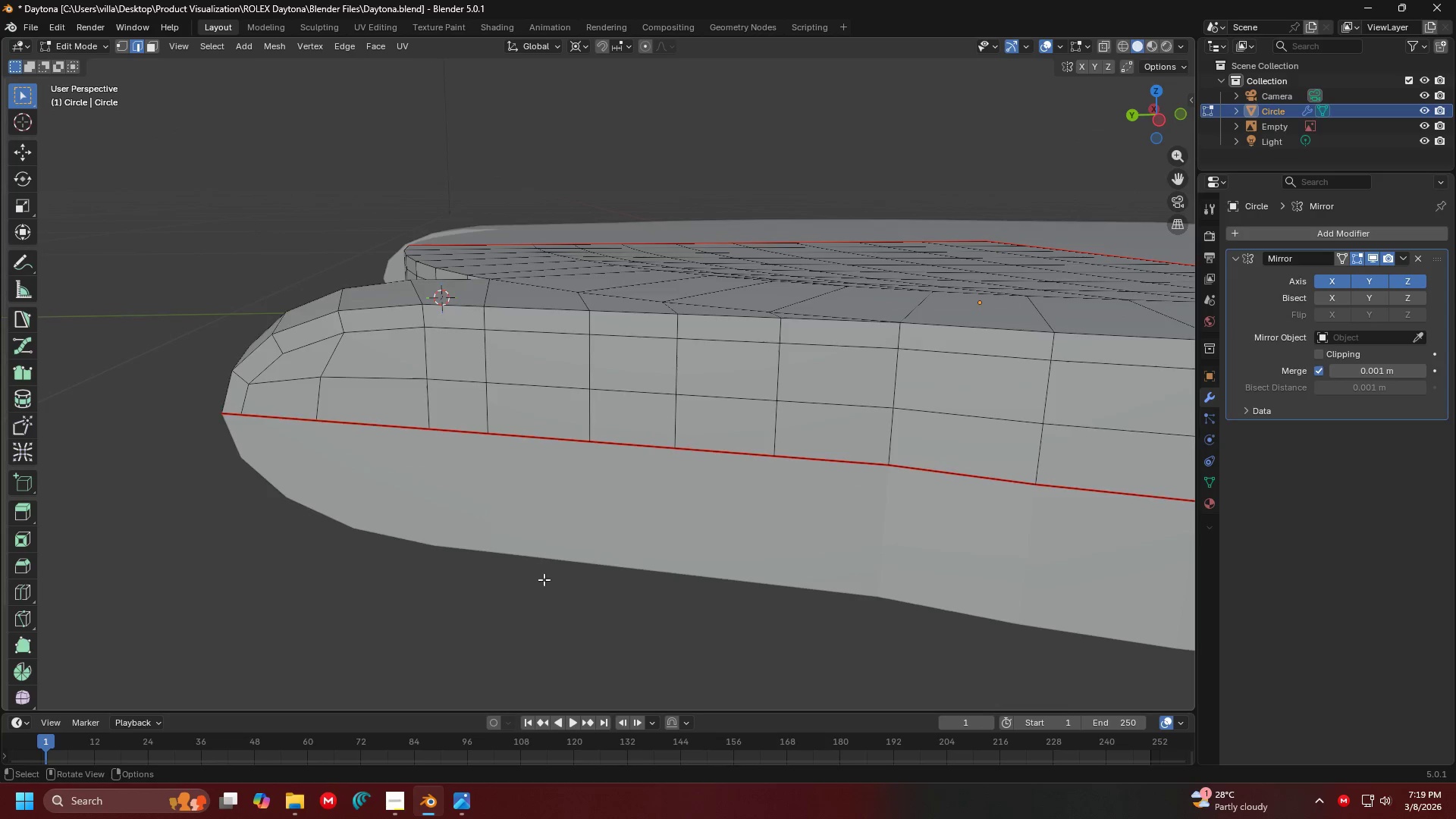 
scroll: coordinate [490, 587], scroll_direction: down, amount: 2.0
 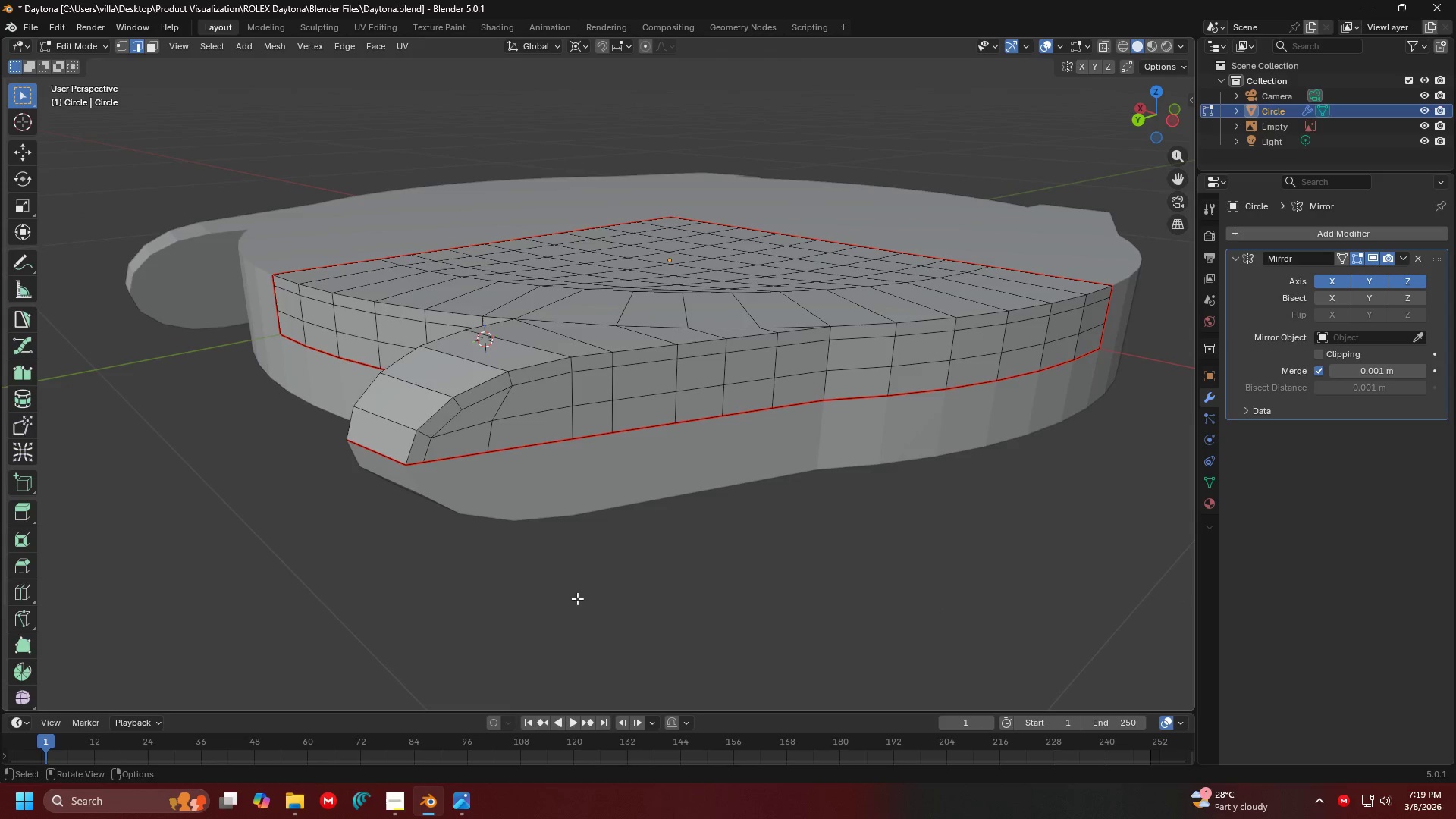 
key(Tab)
key(Tab)
type(aN)
key(Tab)
 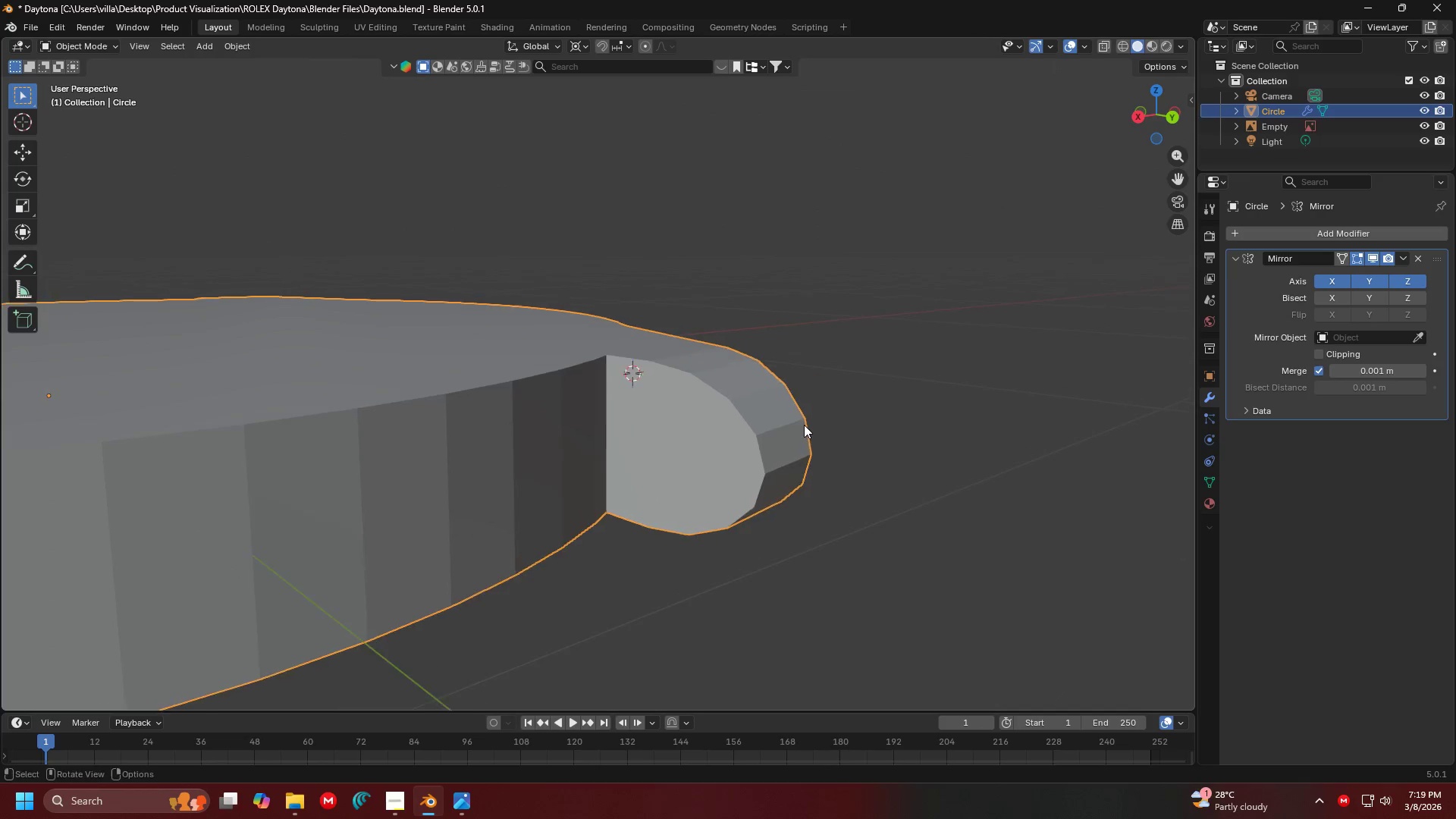 
 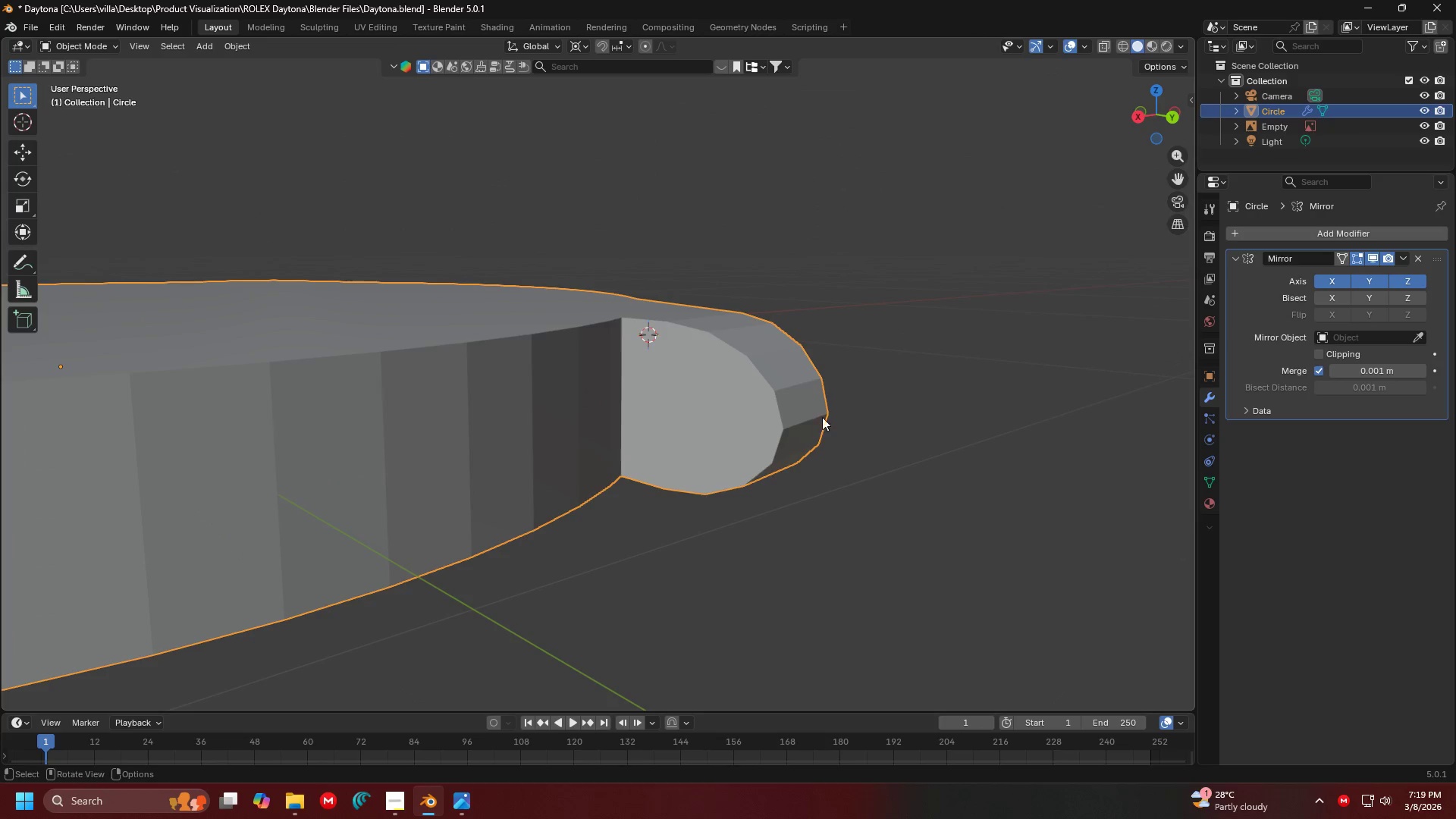 
key(Shift+ShiftLeft)
 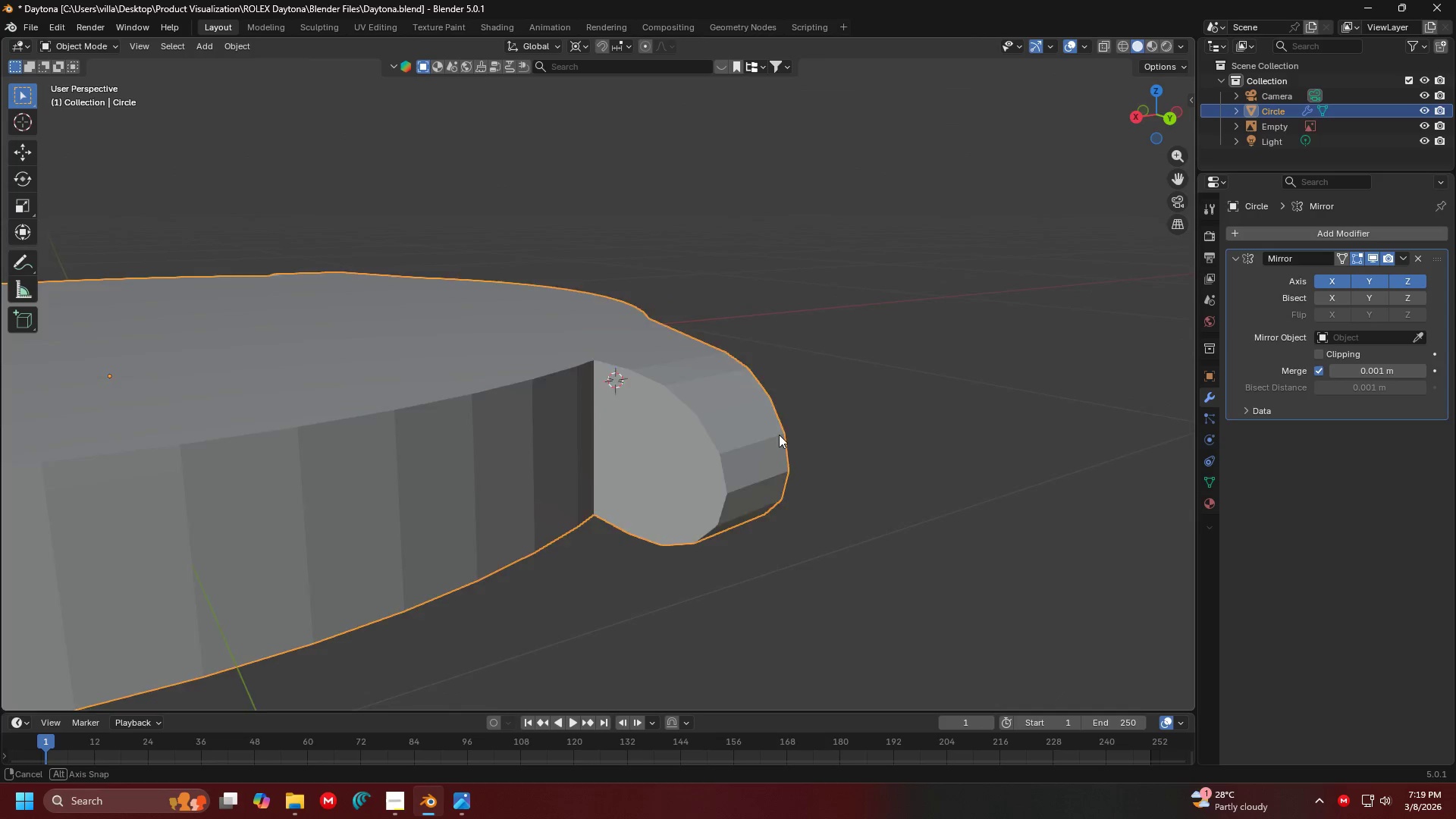 
scroll: coordinate [720, 418], scroll_direction: up, amount: 3.0
 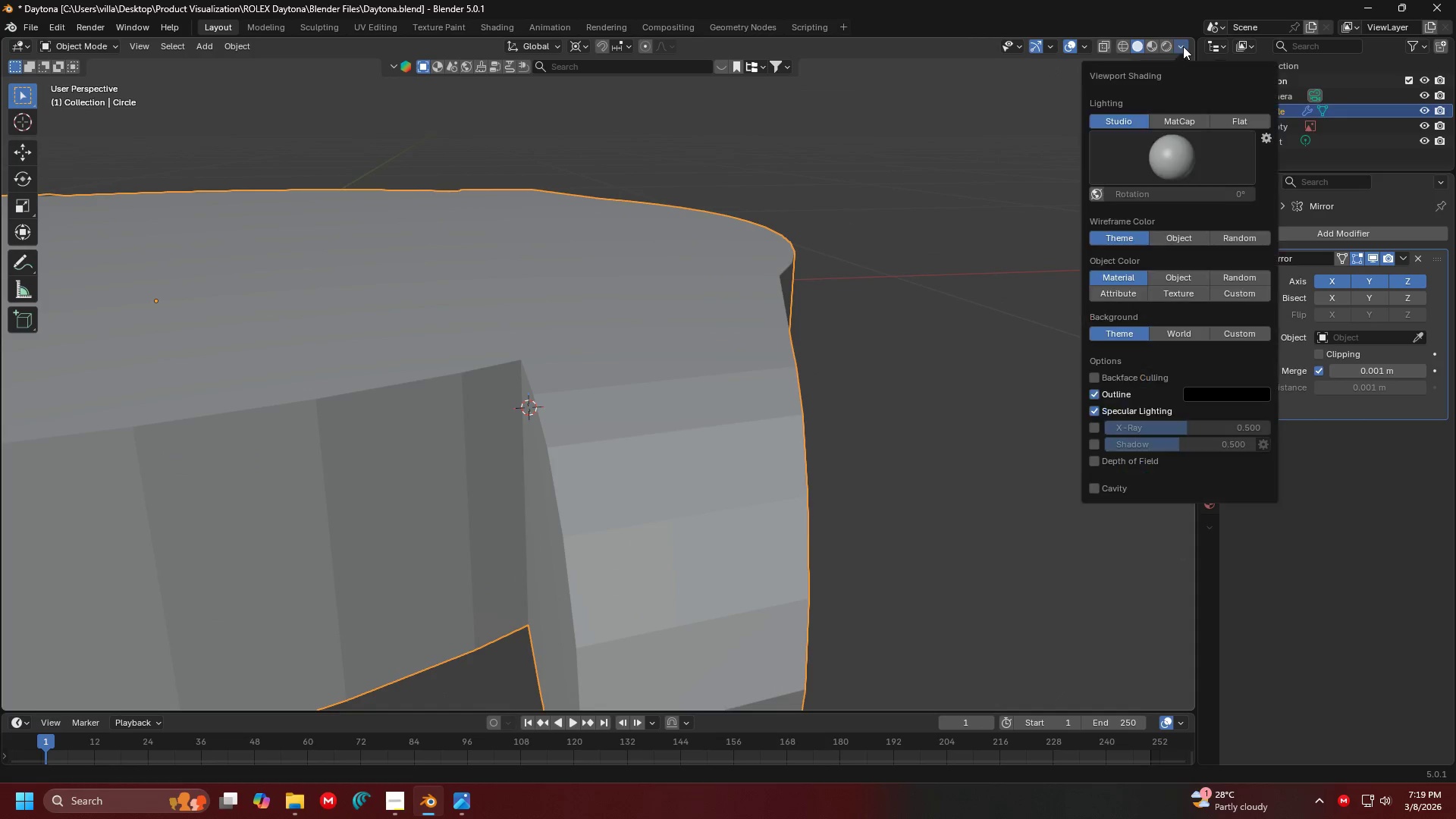 
double_click([1129, 144])
 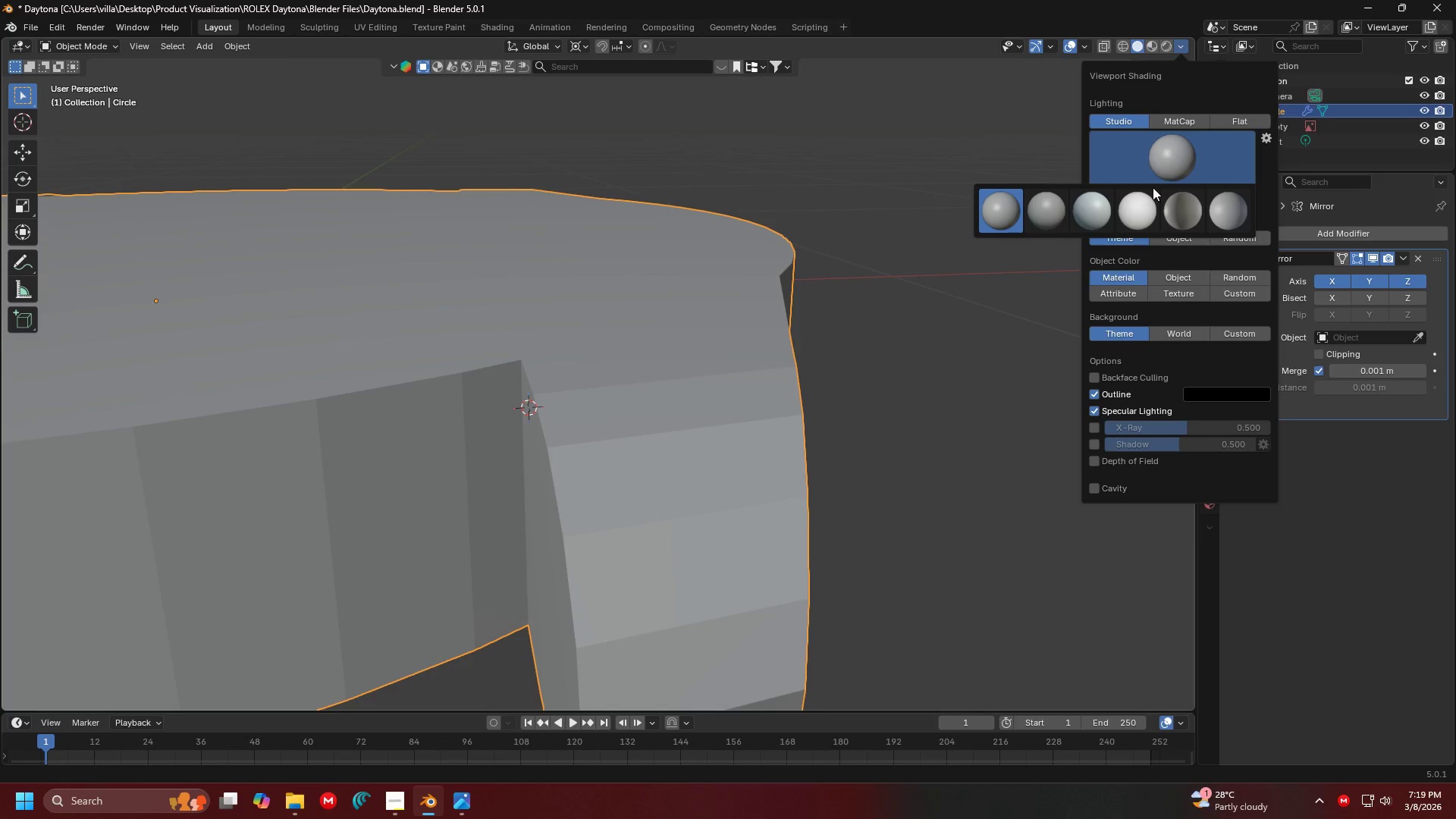 
left_click([1133, 204])
 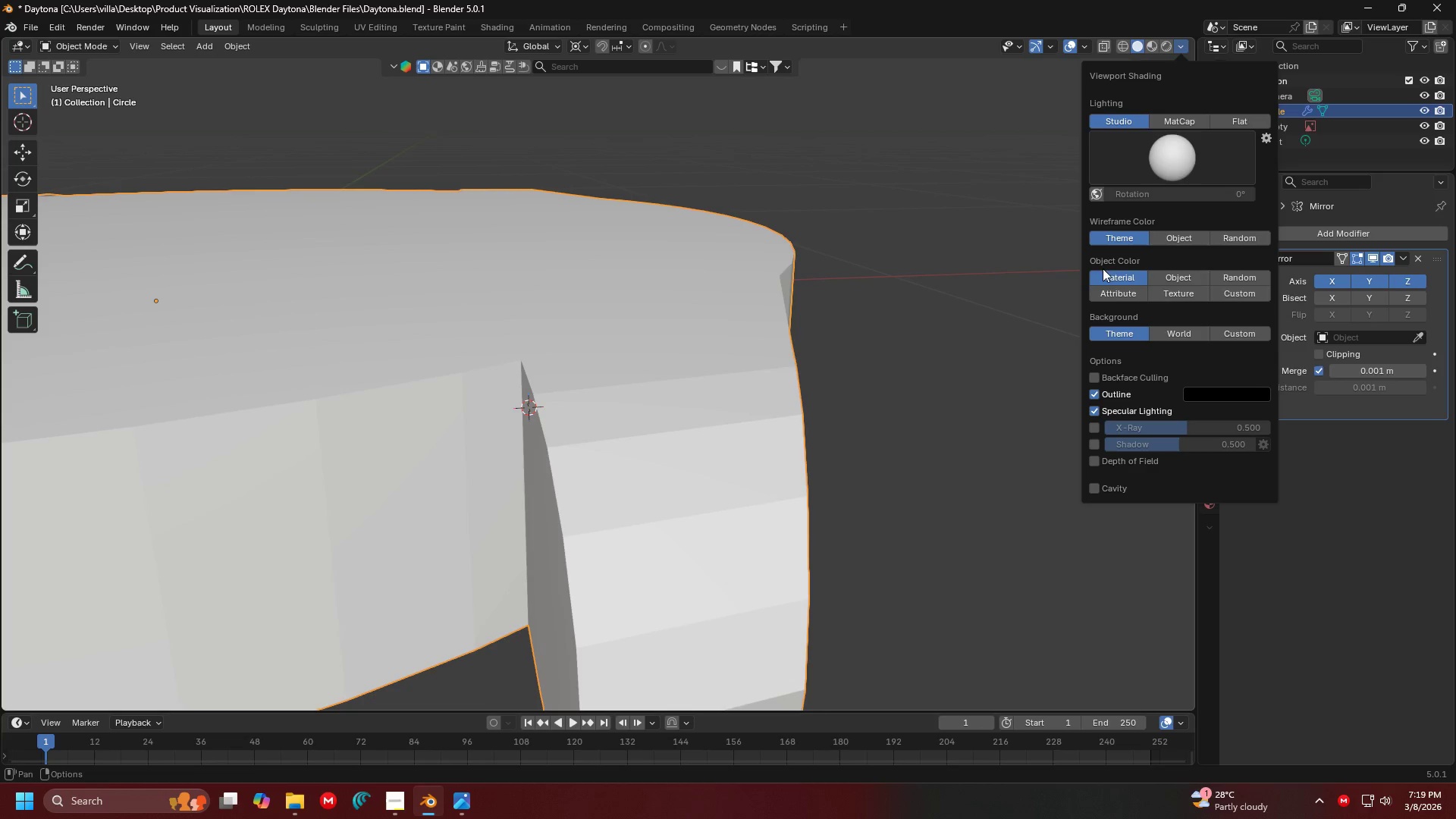 
scroll: coordinate [892, 393], scroll_direction: down, amount: 3.0
 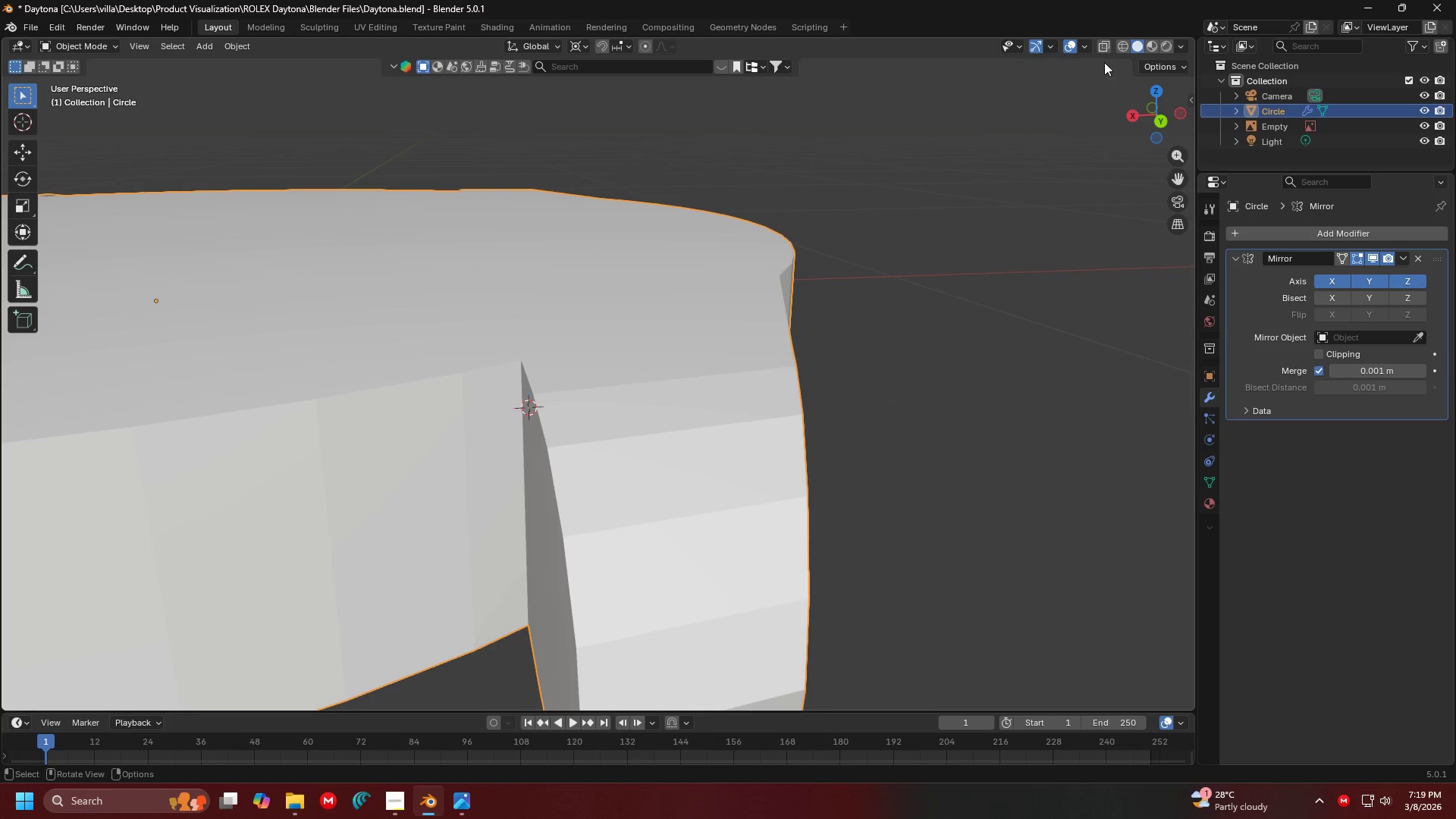 
left_click([1089, 48])
 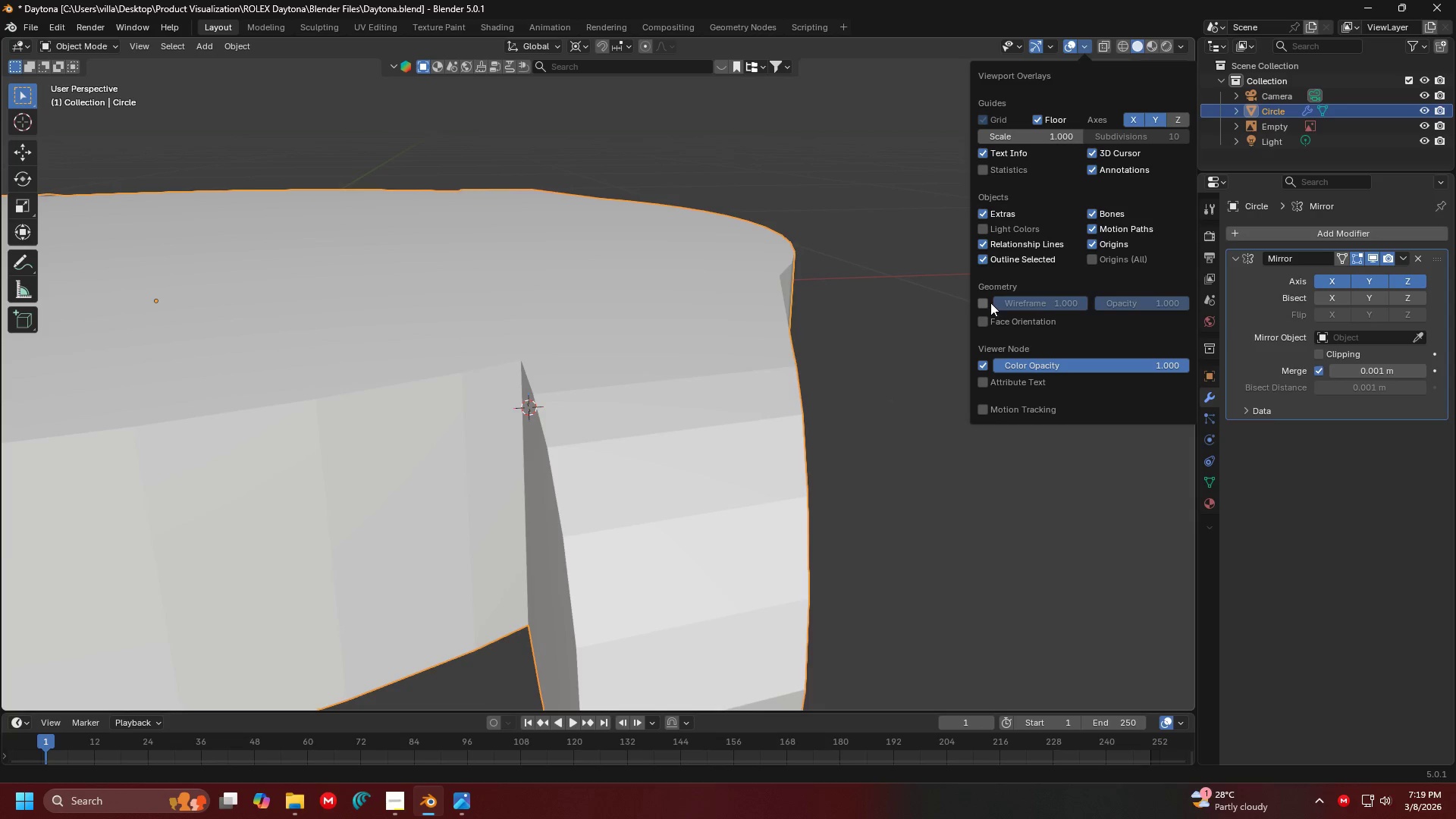 
double_click([846, 355])
 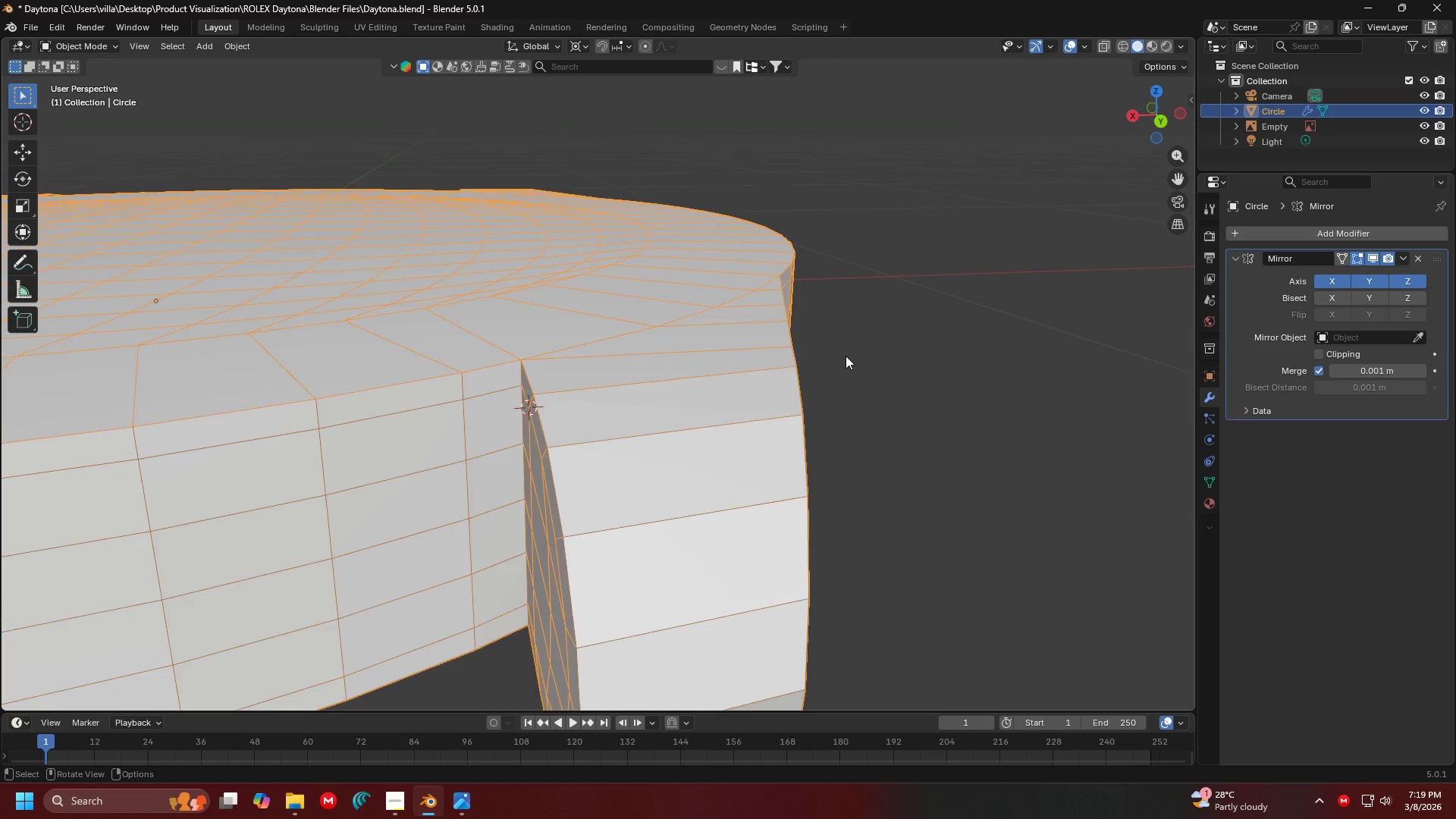 
hold_key(key=ShiftLeft, duration=0.34)
 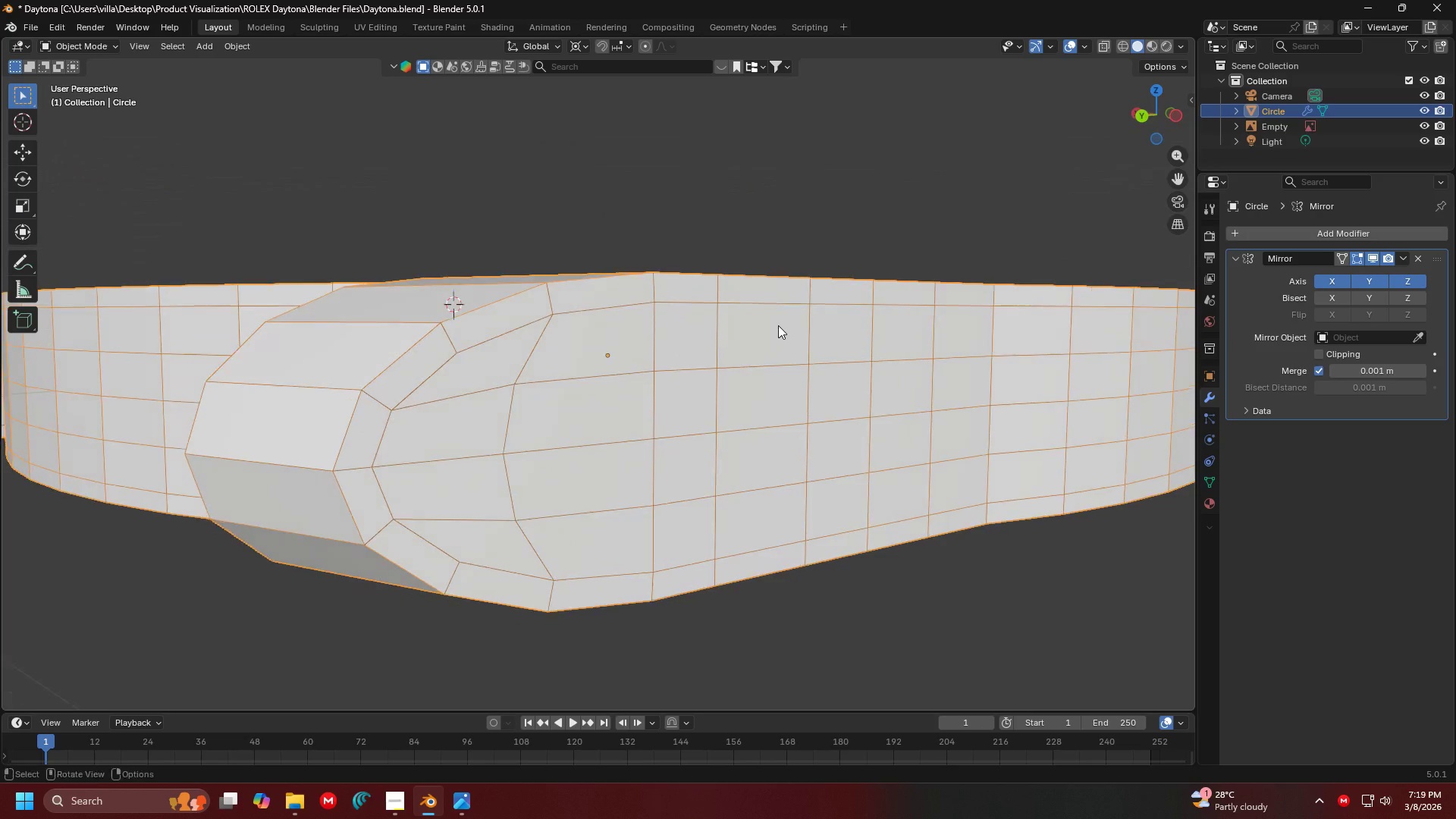 
scroll: coordinate [710, 359], scroll_direction: none, amount: 0.0
 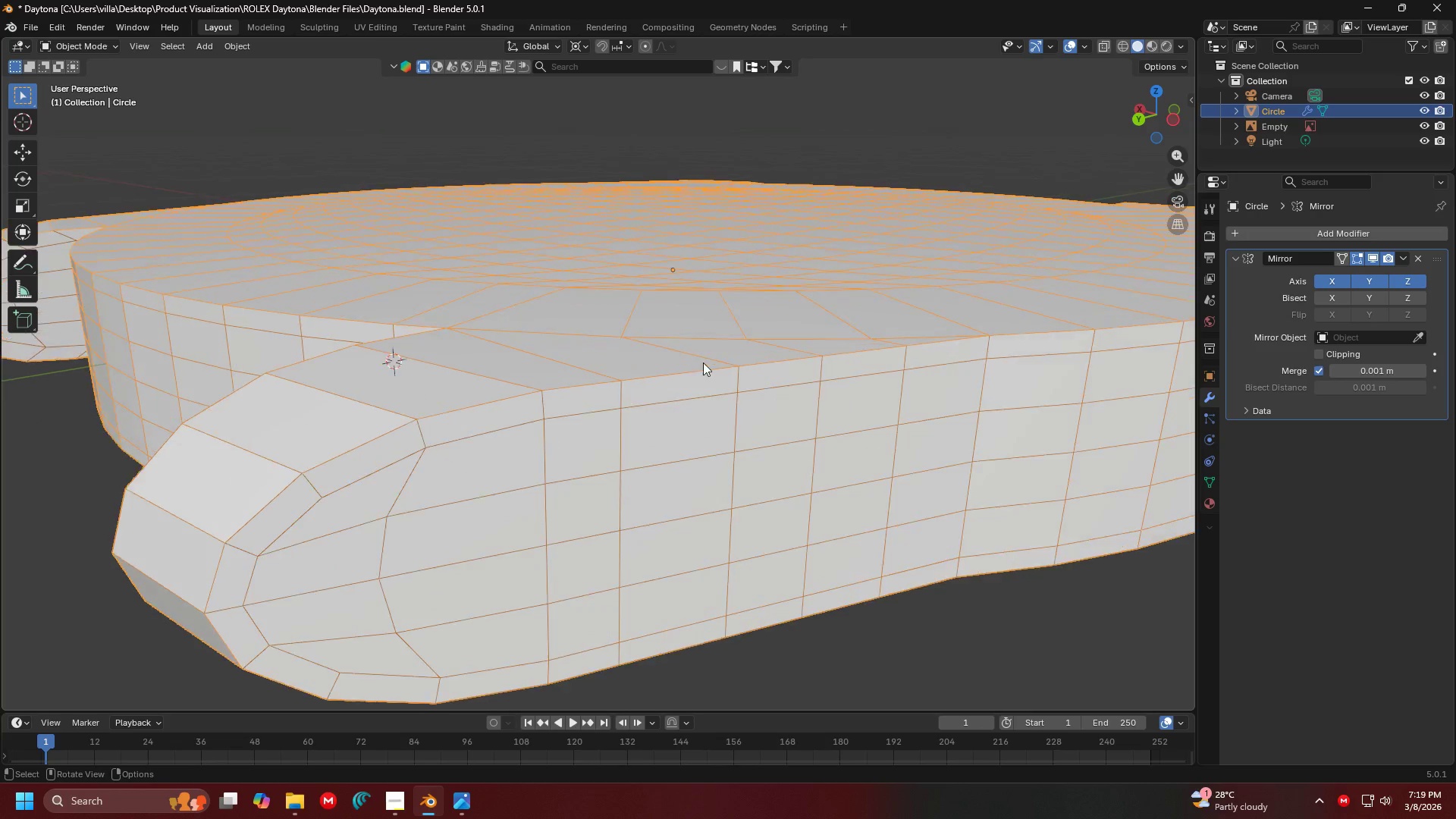 
hold_key(key=ShiftLeft, duration=0.34)
 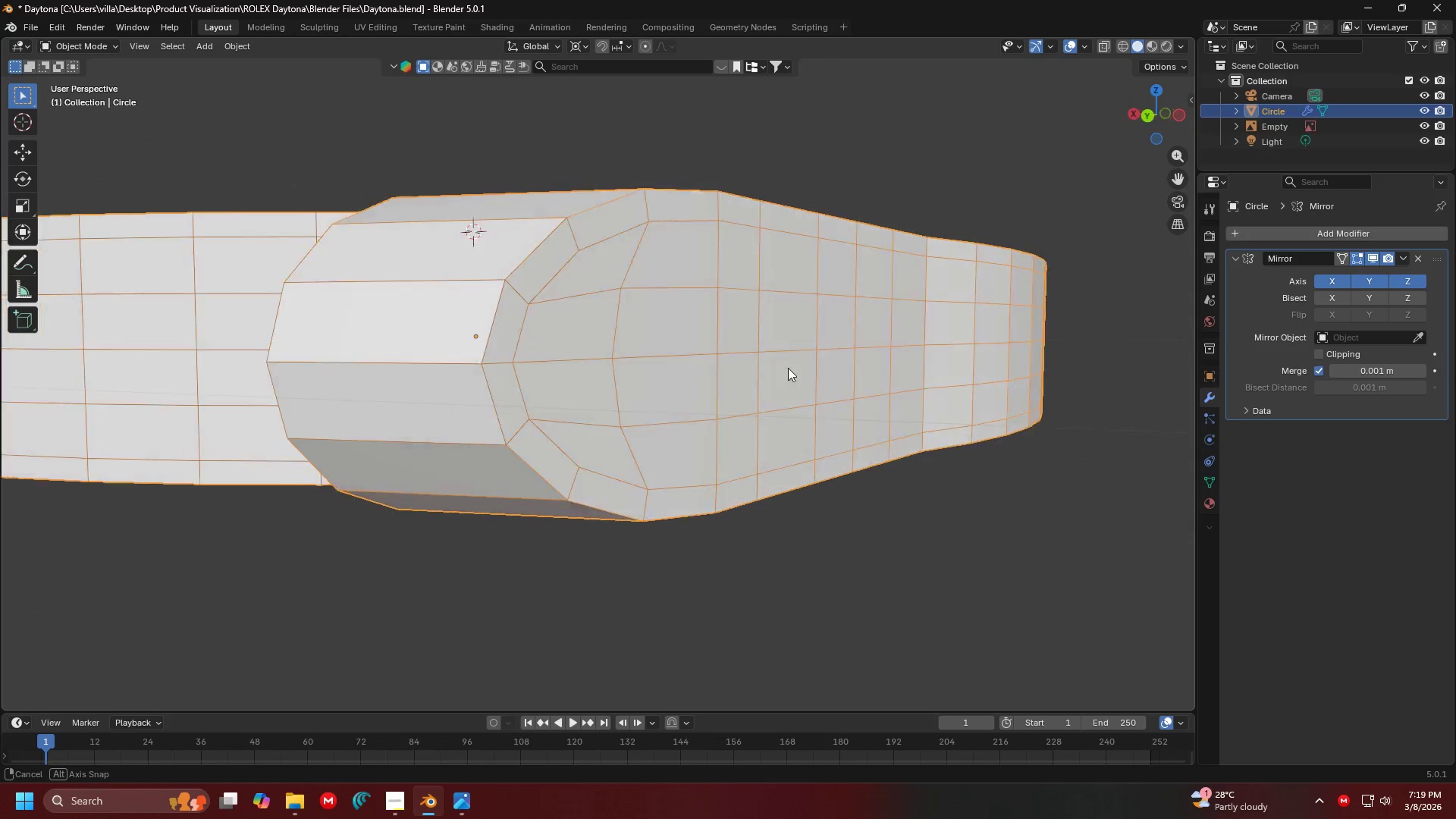 
left_click([944, 465])
 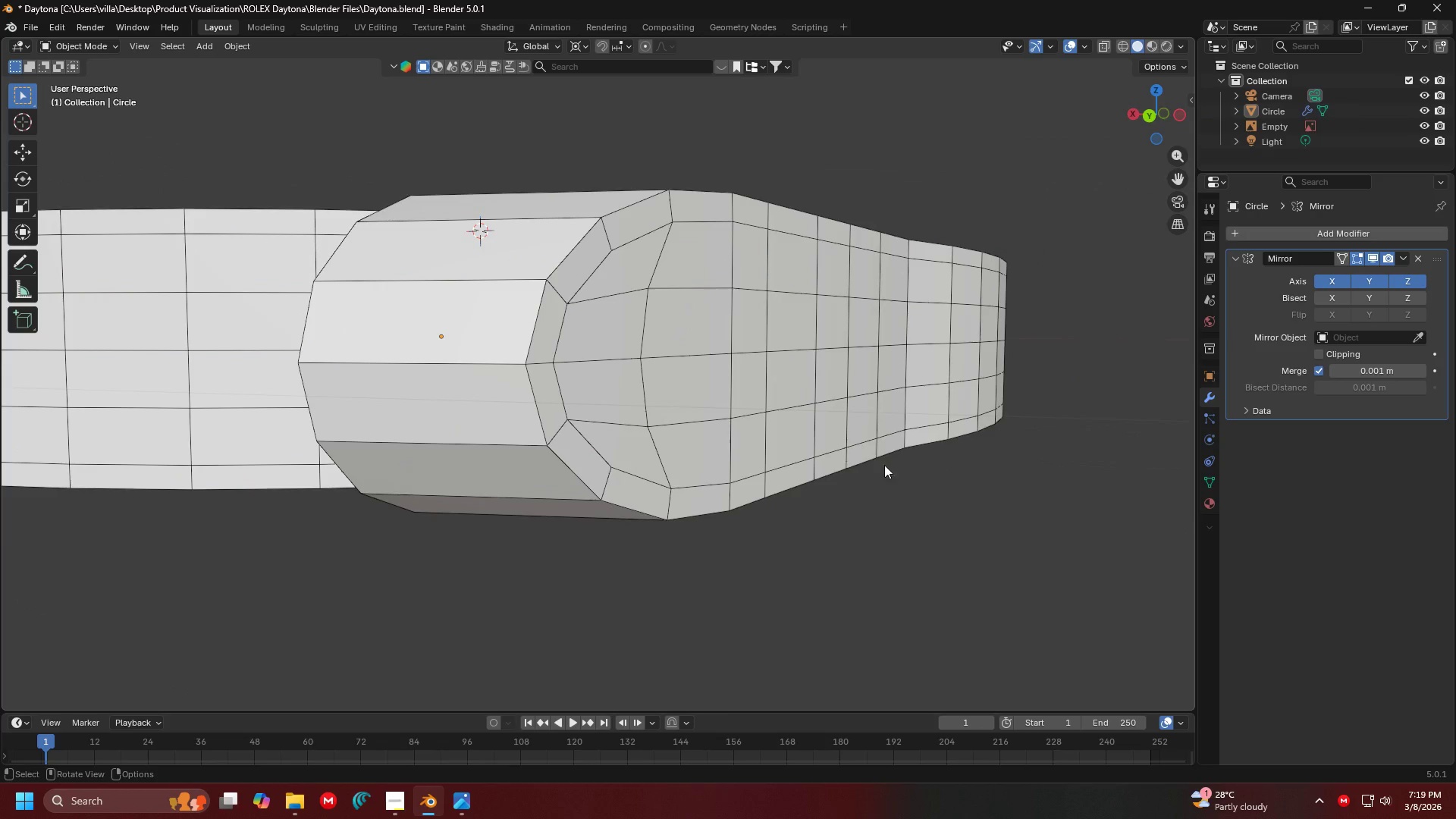 
hold_key(key=ShiftLeft, duration=0.31)
 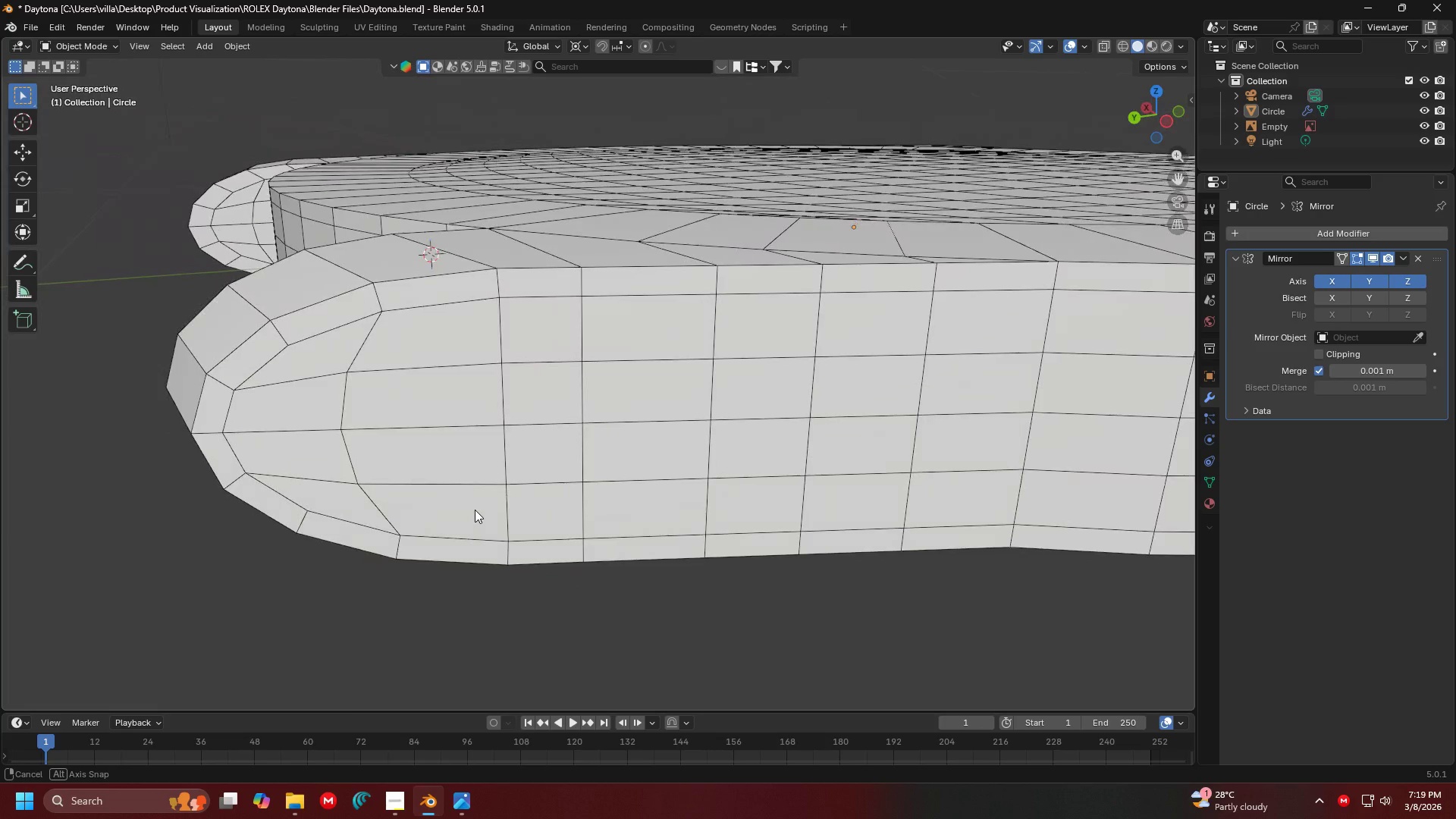 
scroll: coordinate [601, 494], scroll_direction: down, amount: 3.0
 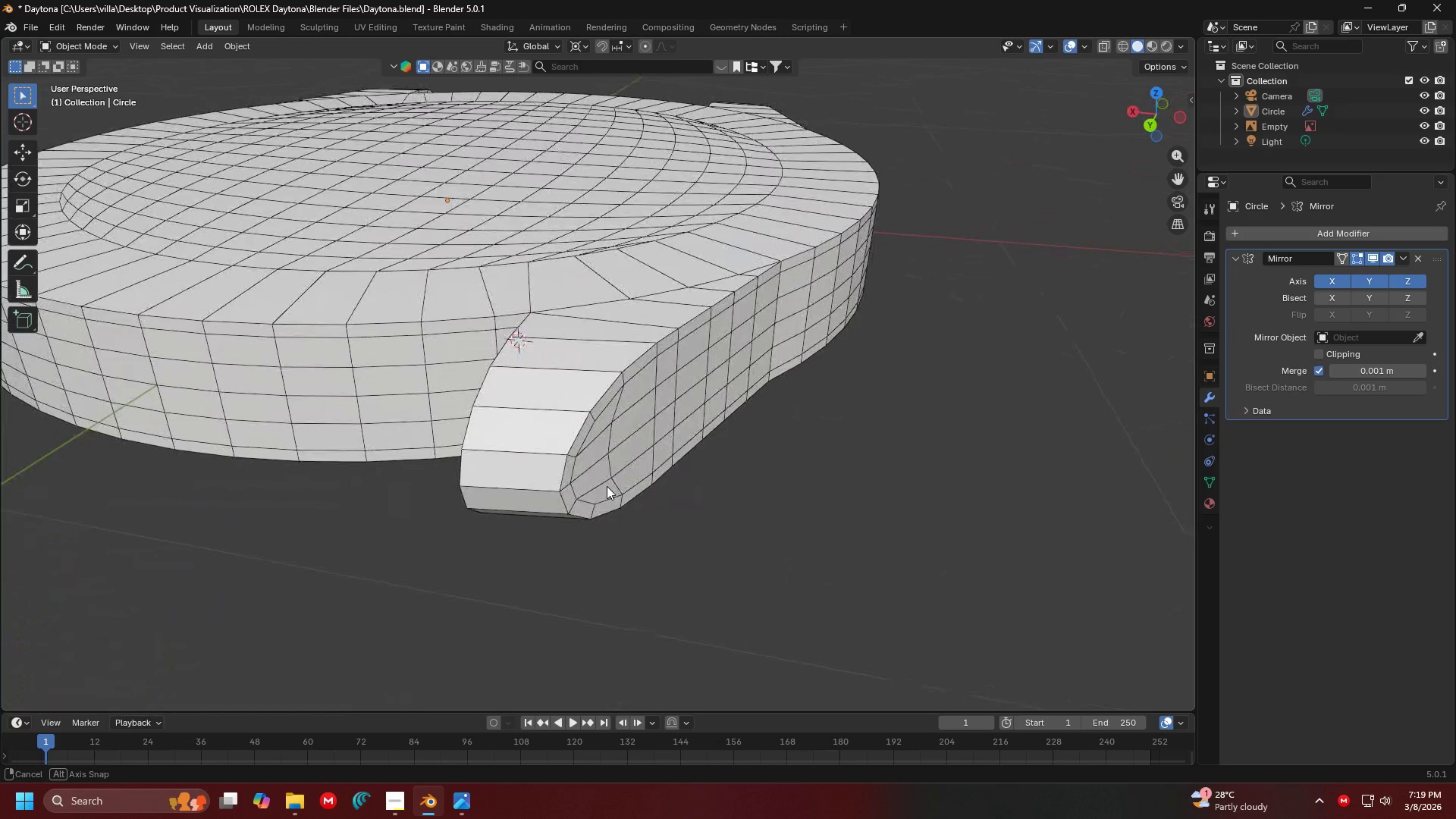 
hold_key(key=ShiftLeft, duration=0.36)
 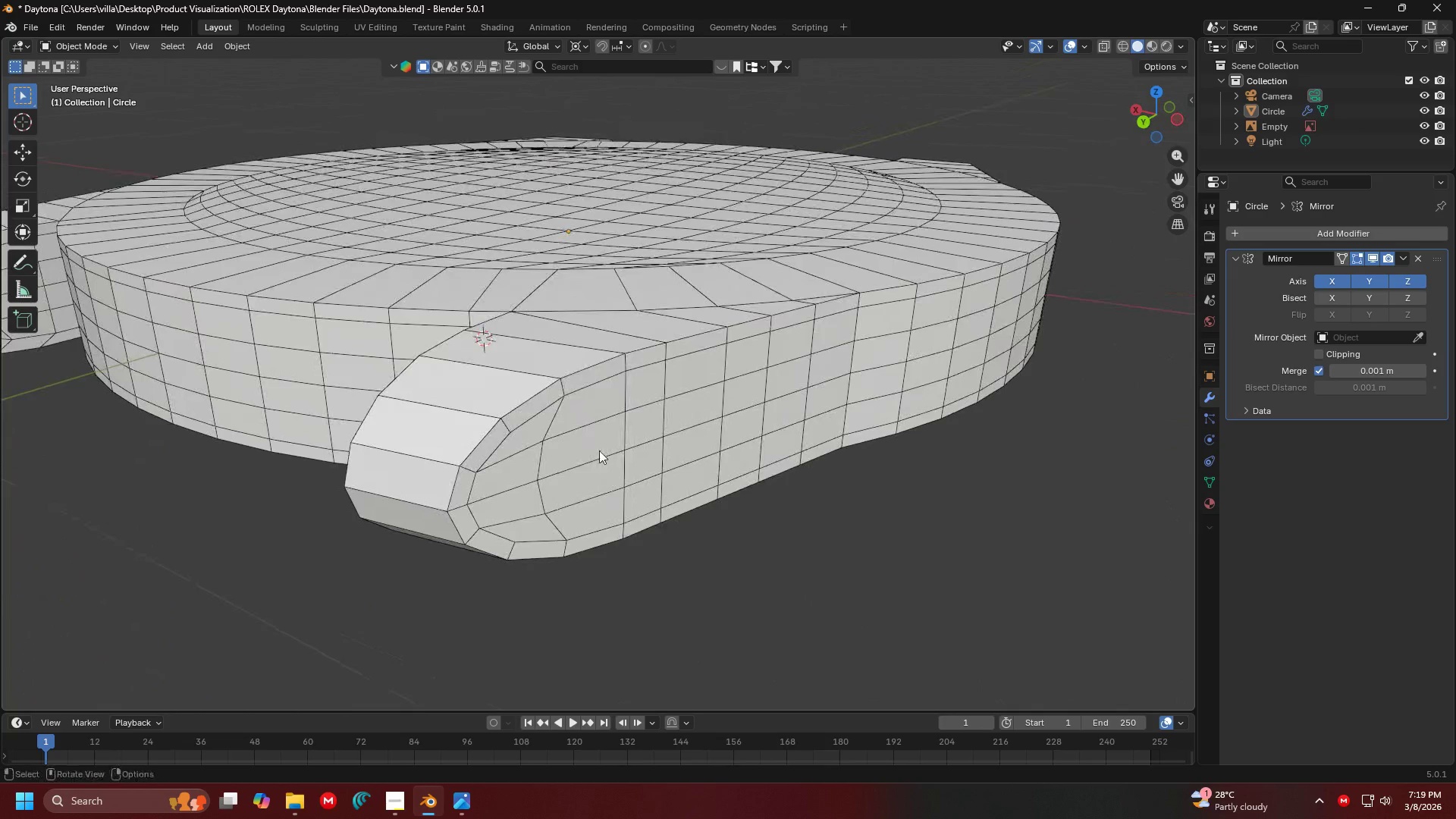 
scroll: coordinate [578, 476], scroll_direction: up, amount: 1.0
 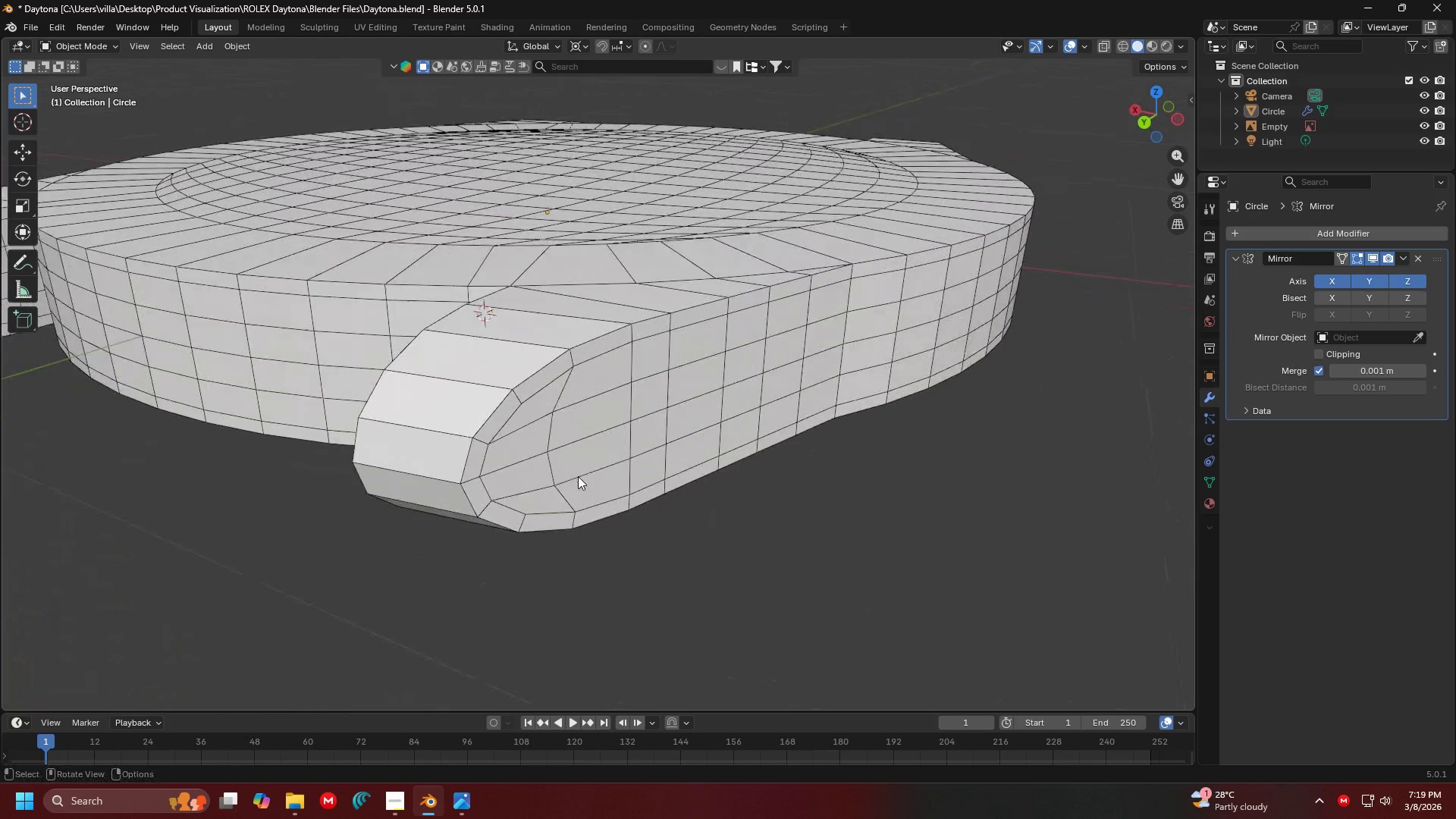 
left_click([582, 409])
 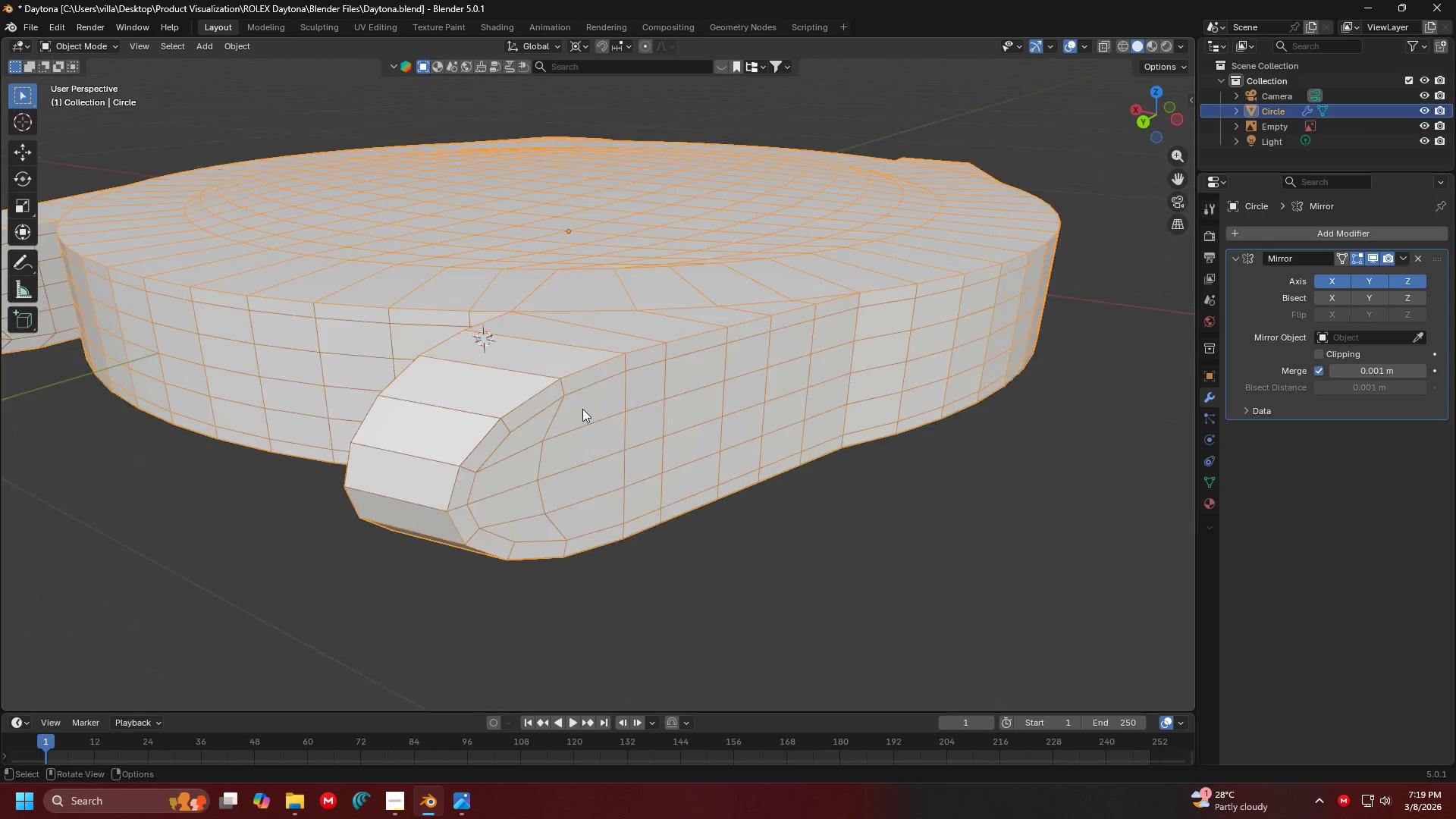 
key(Q)
 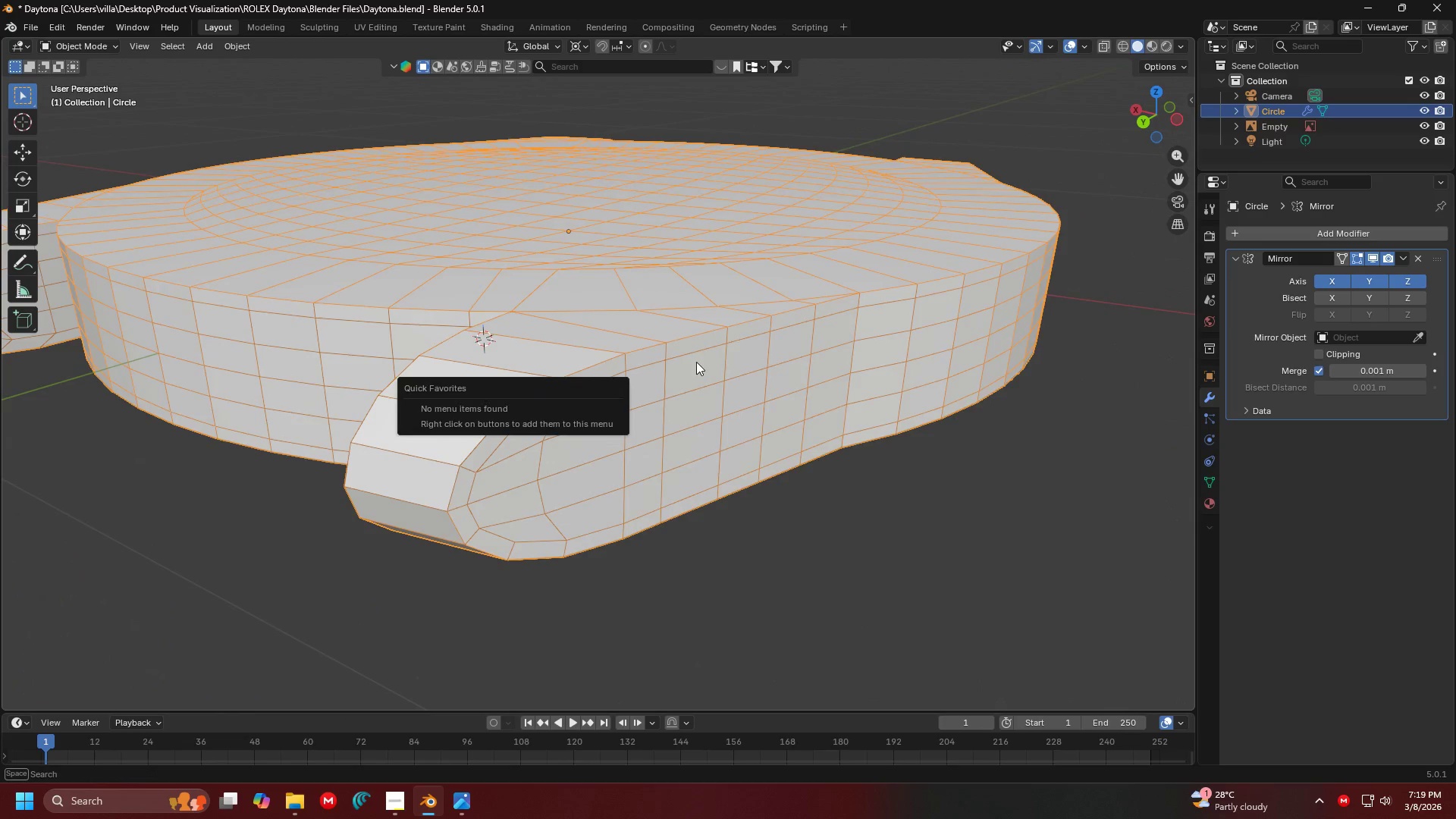 
left_click([719, 369])
 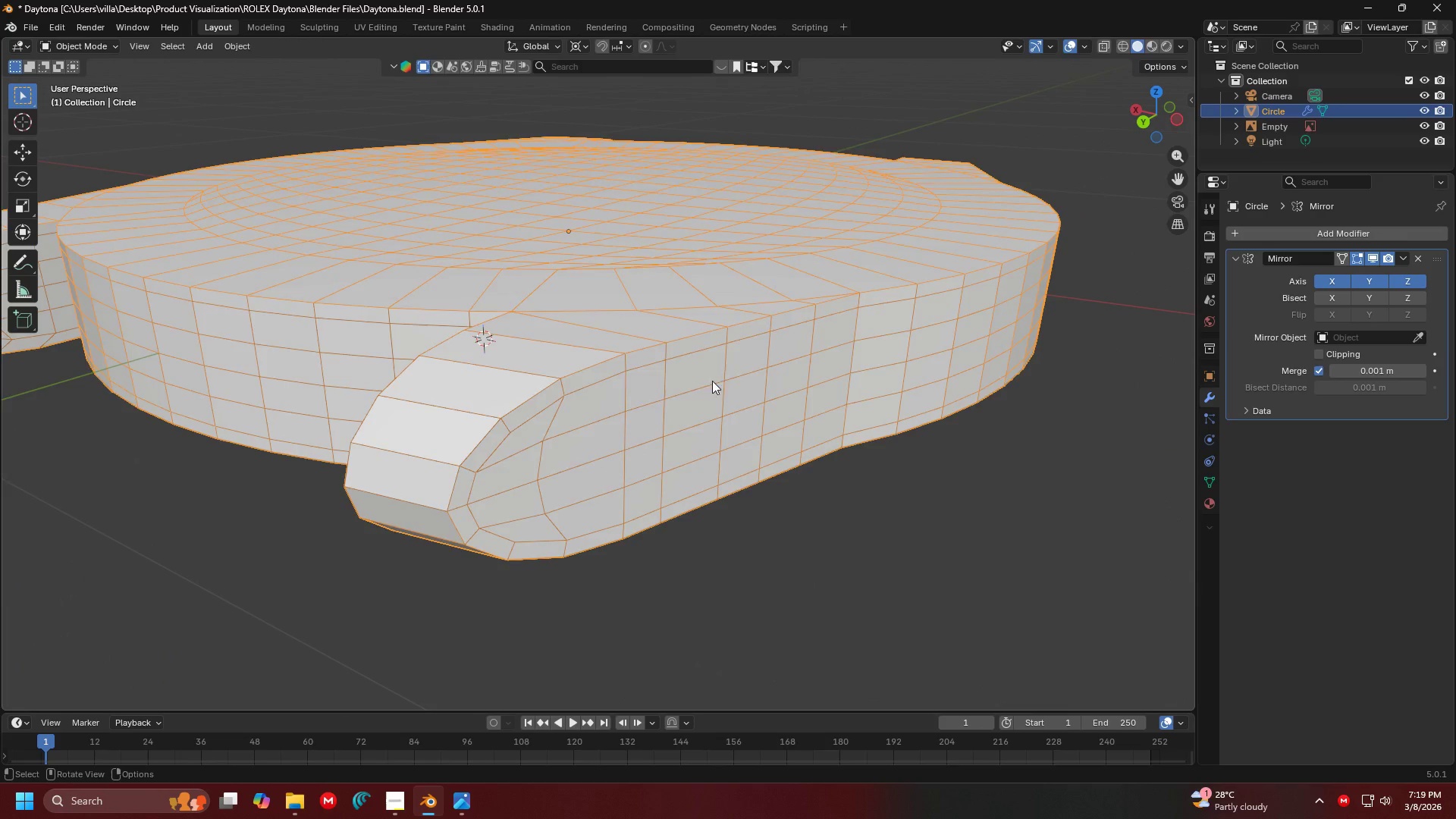 
key(Tab)
 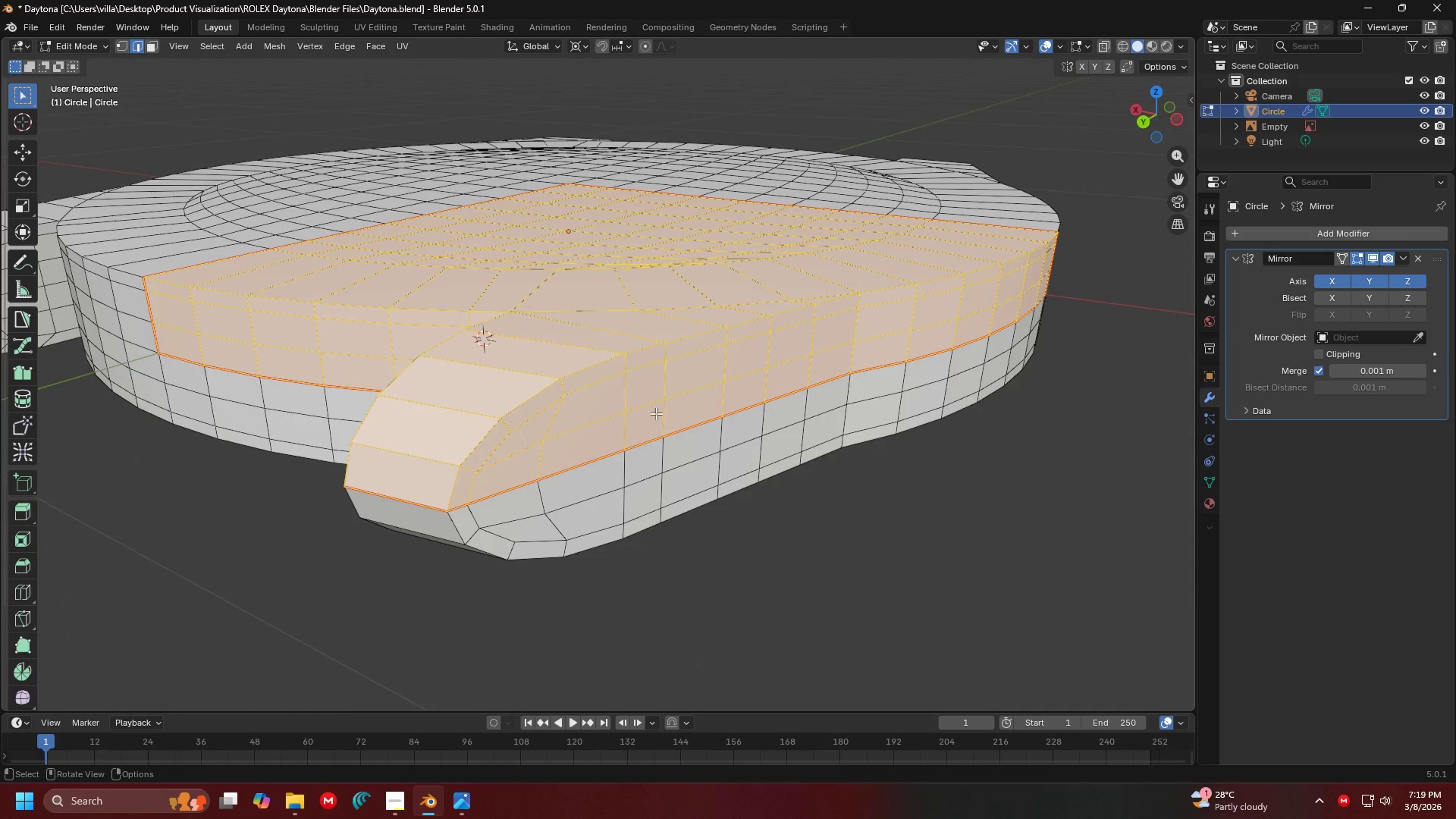 
key(Shift+ShiftLeft)
 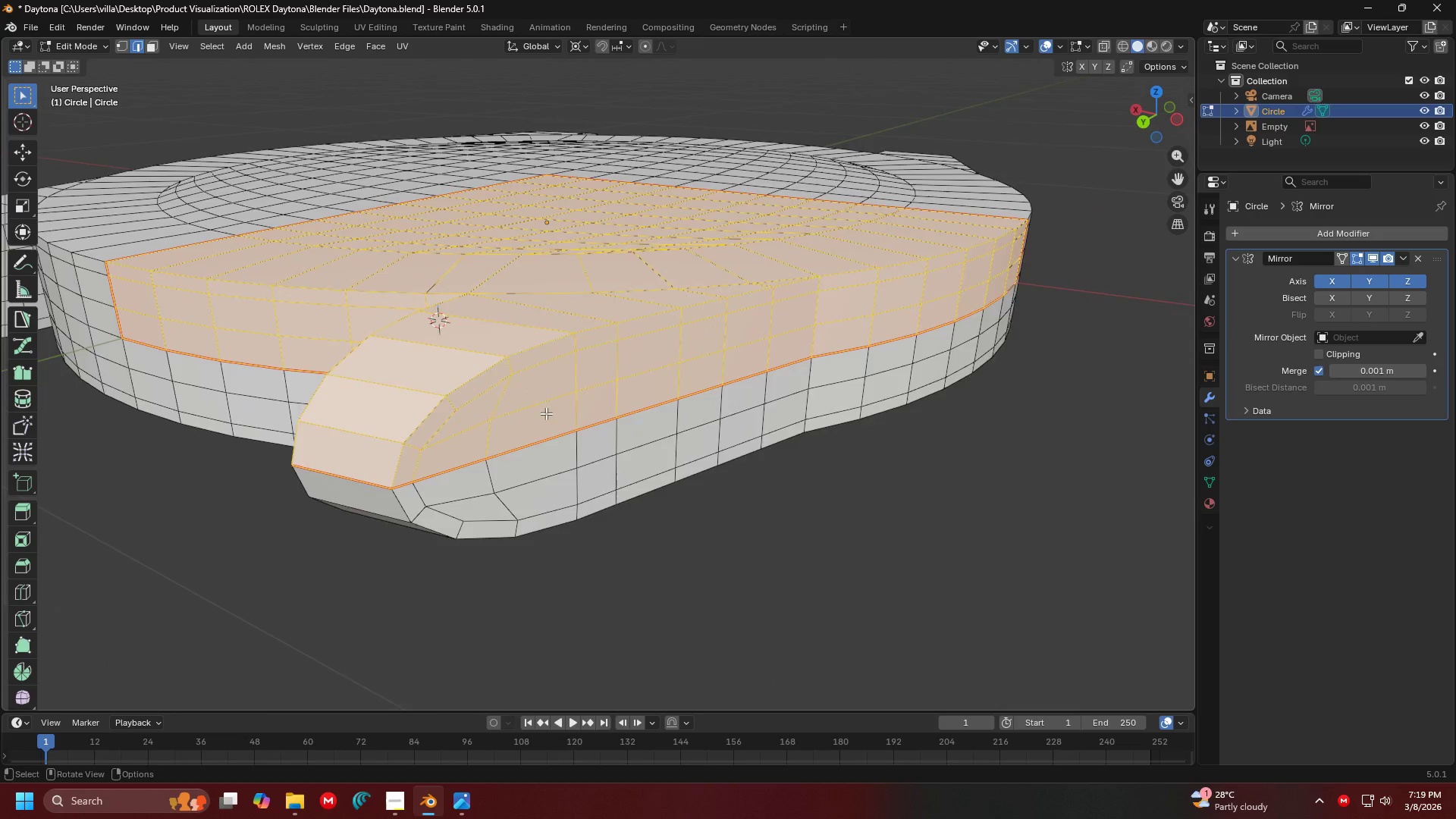 
left_click([568, 413])
 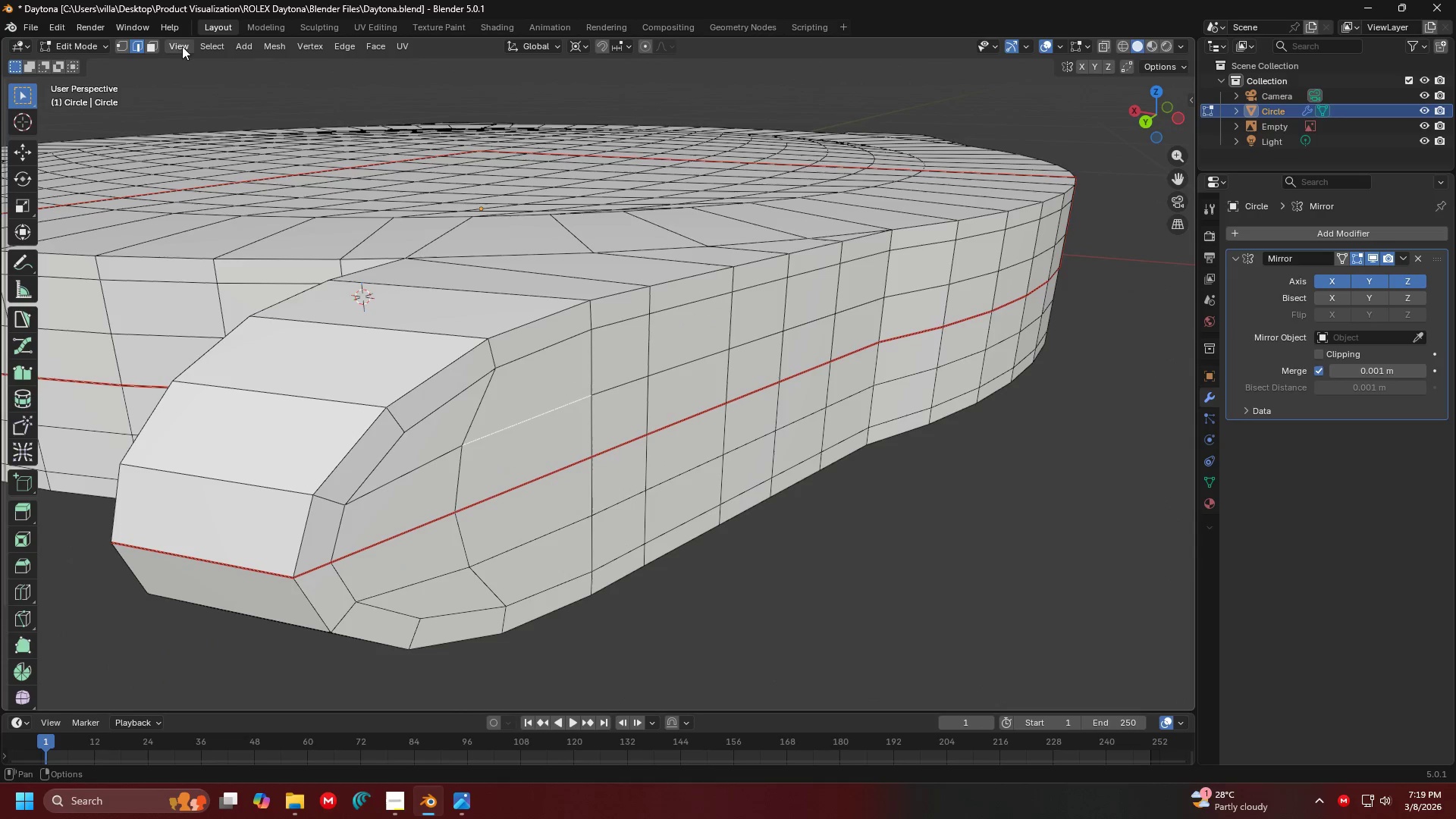 
scroll: coordinate [570, 408], scroll_direction: up, amount: 3.0
 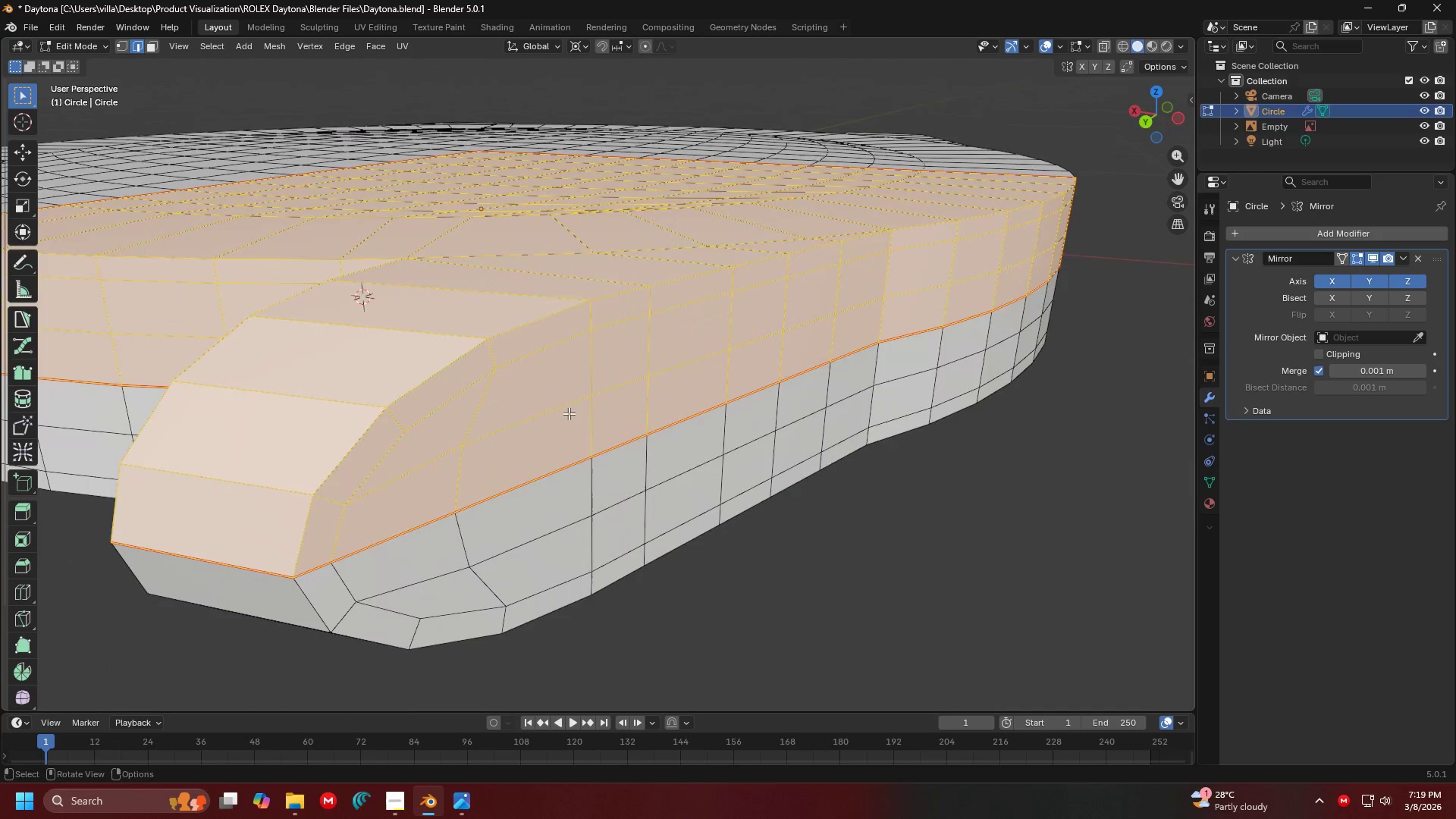 
hold_key(key=AltLeft, duration=0.48)
double_click([515, 367])
 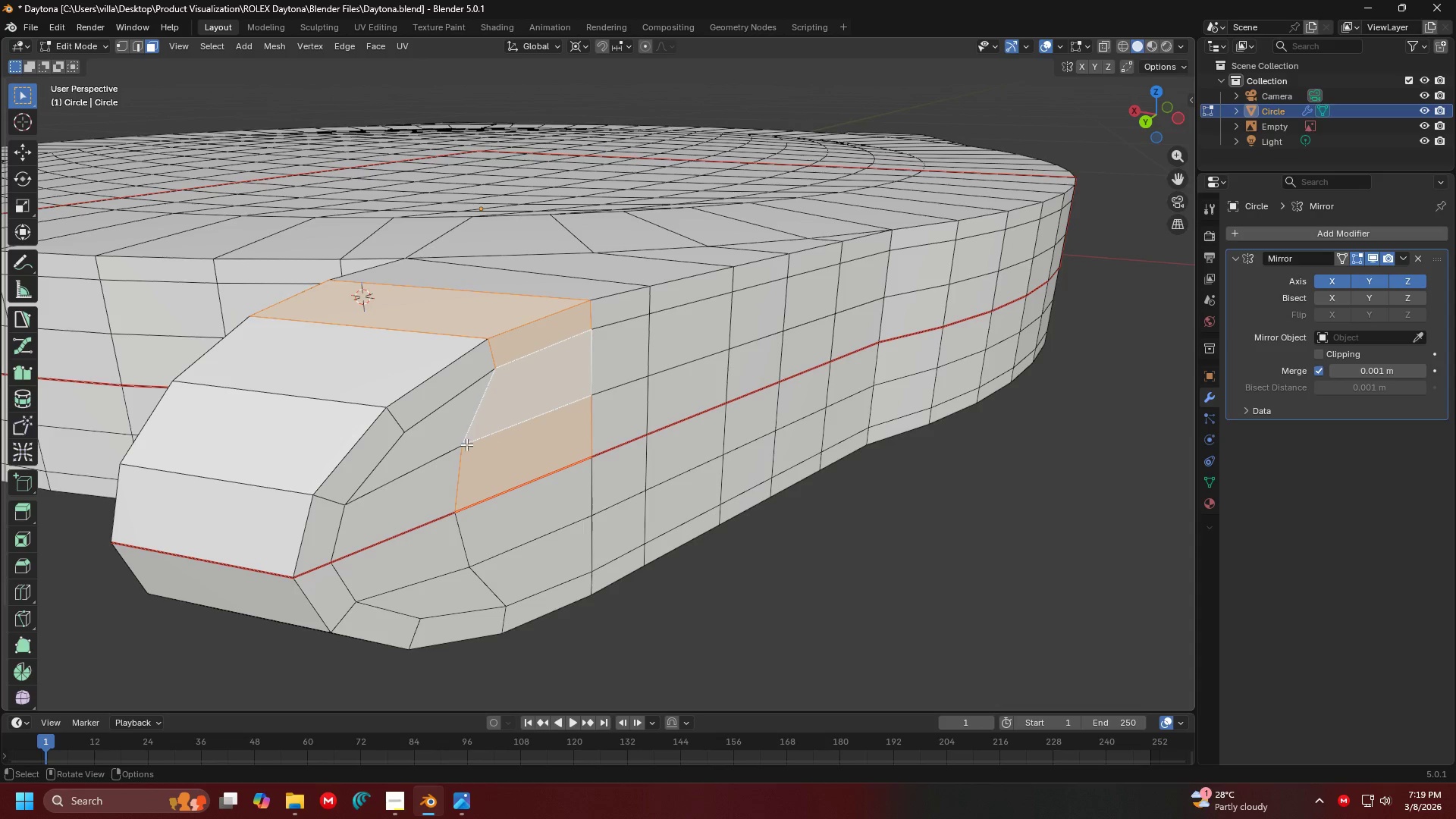 
left_click([449, 475])
 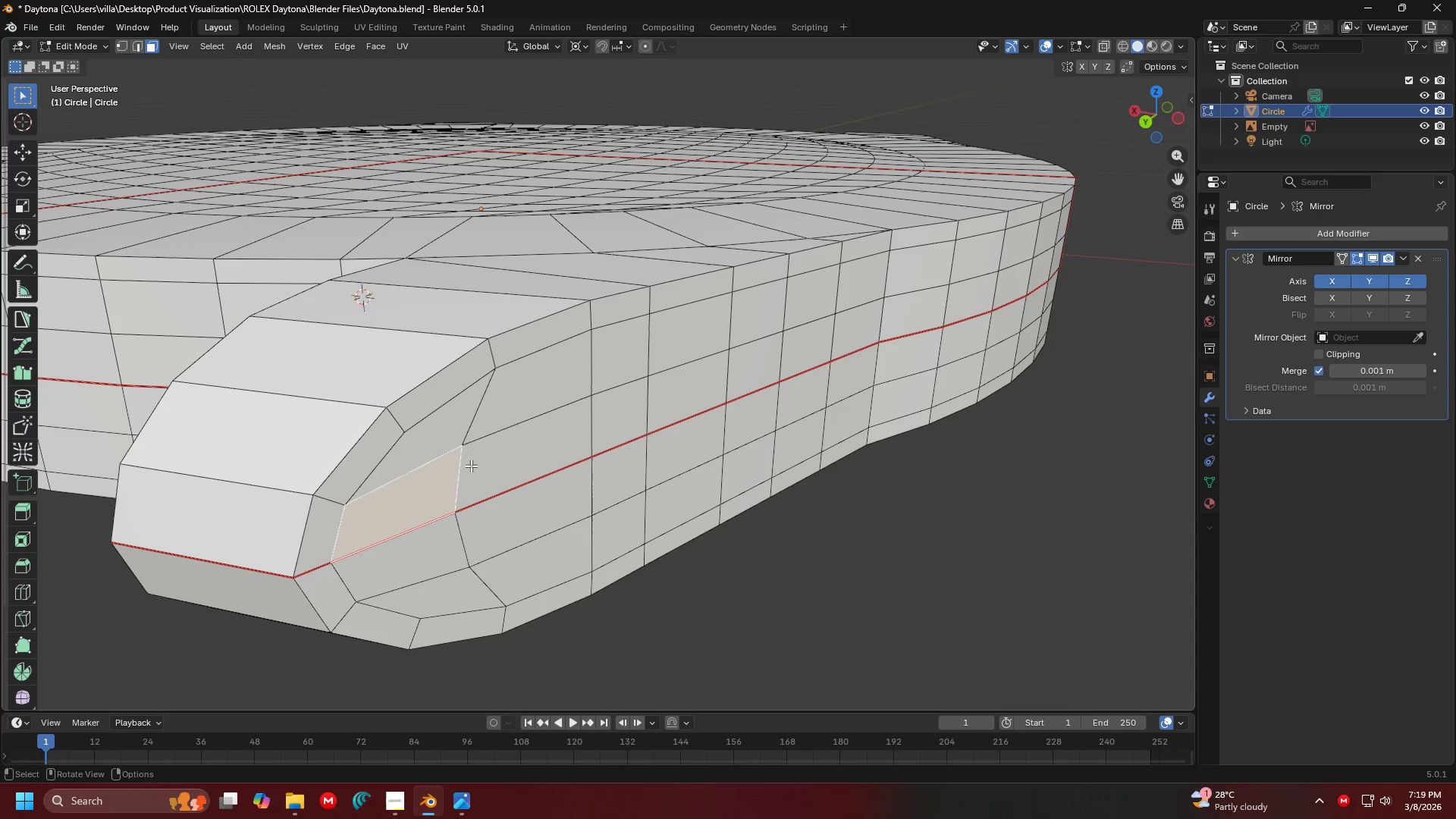 
key(Shift+ShiftLeft)
 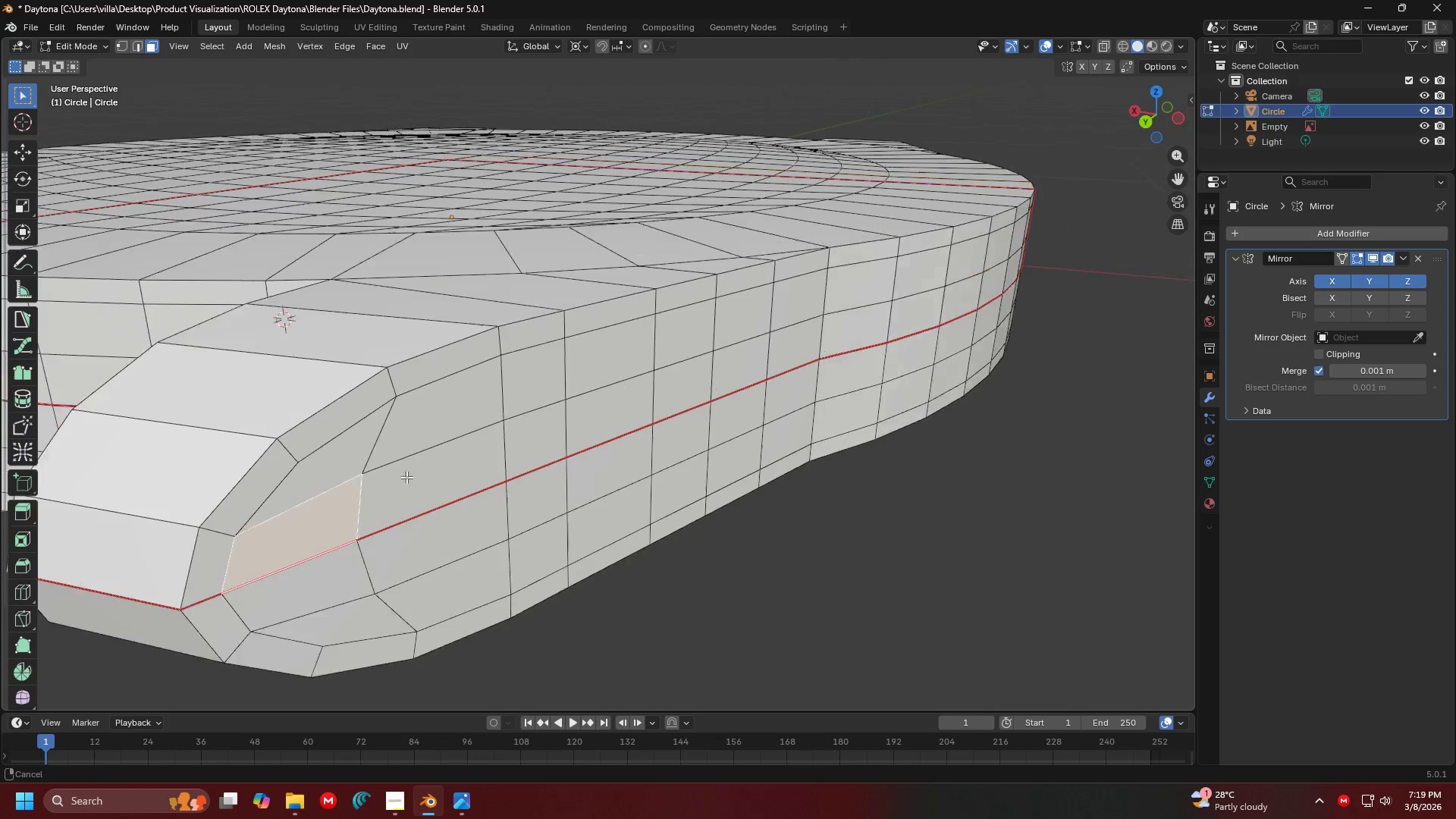 
scroll: coordinate [378, 480], scroll_direction: down, amount: 3.0
 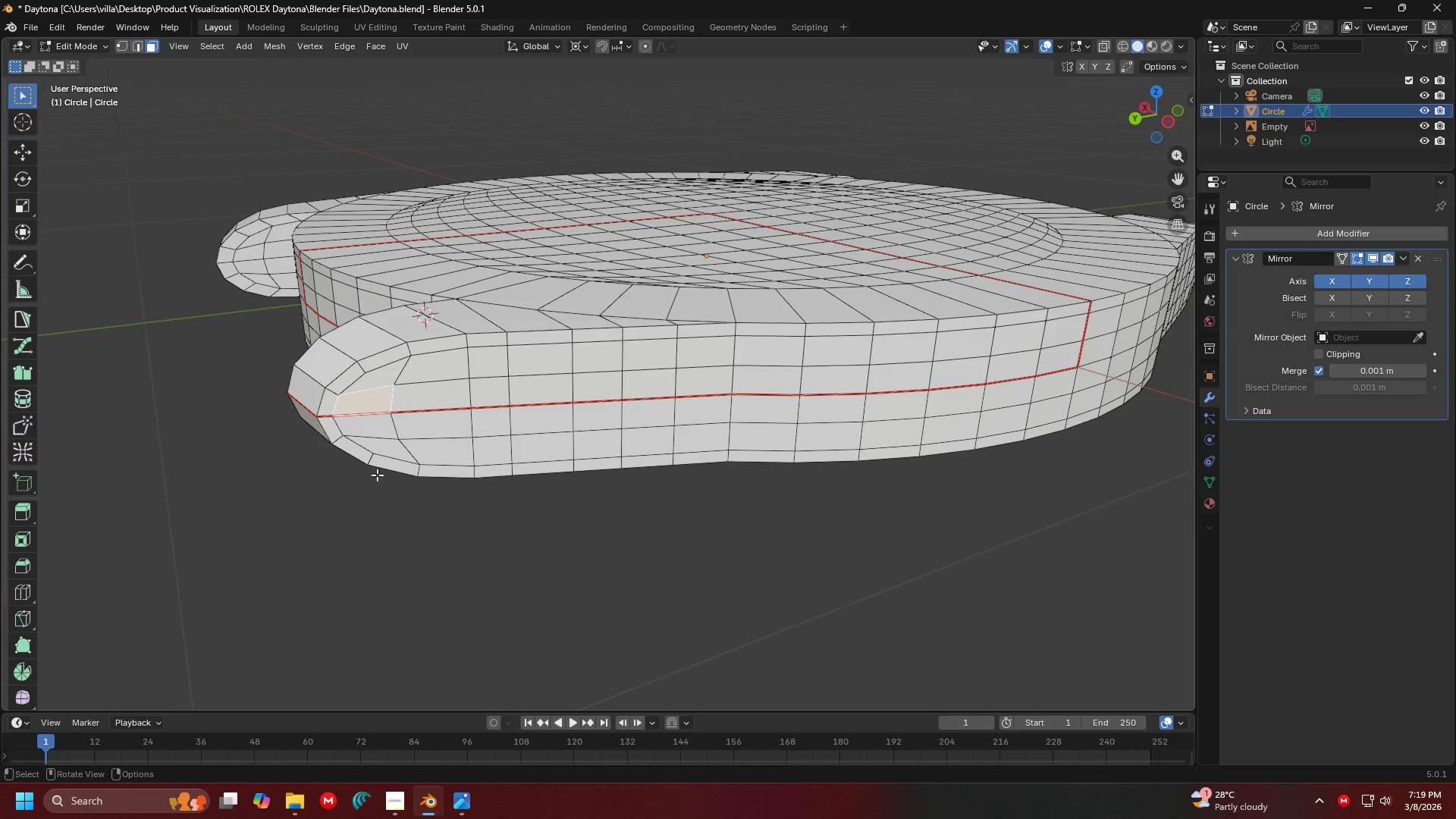 
key(Shift+ShiftLeft)
 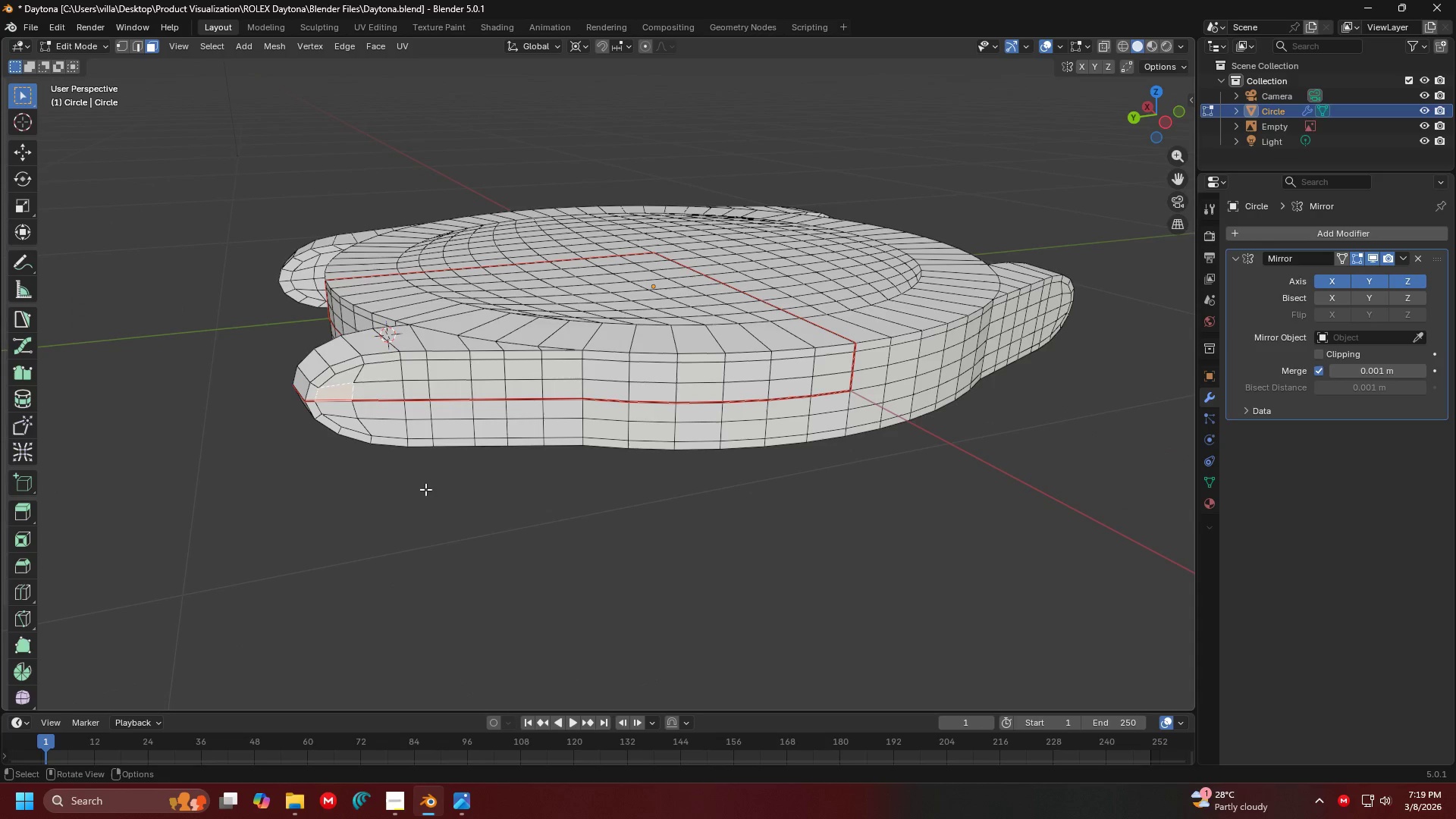 
scroll: coordinate [545, 477], scroll_direction: down, amount: 2.0
 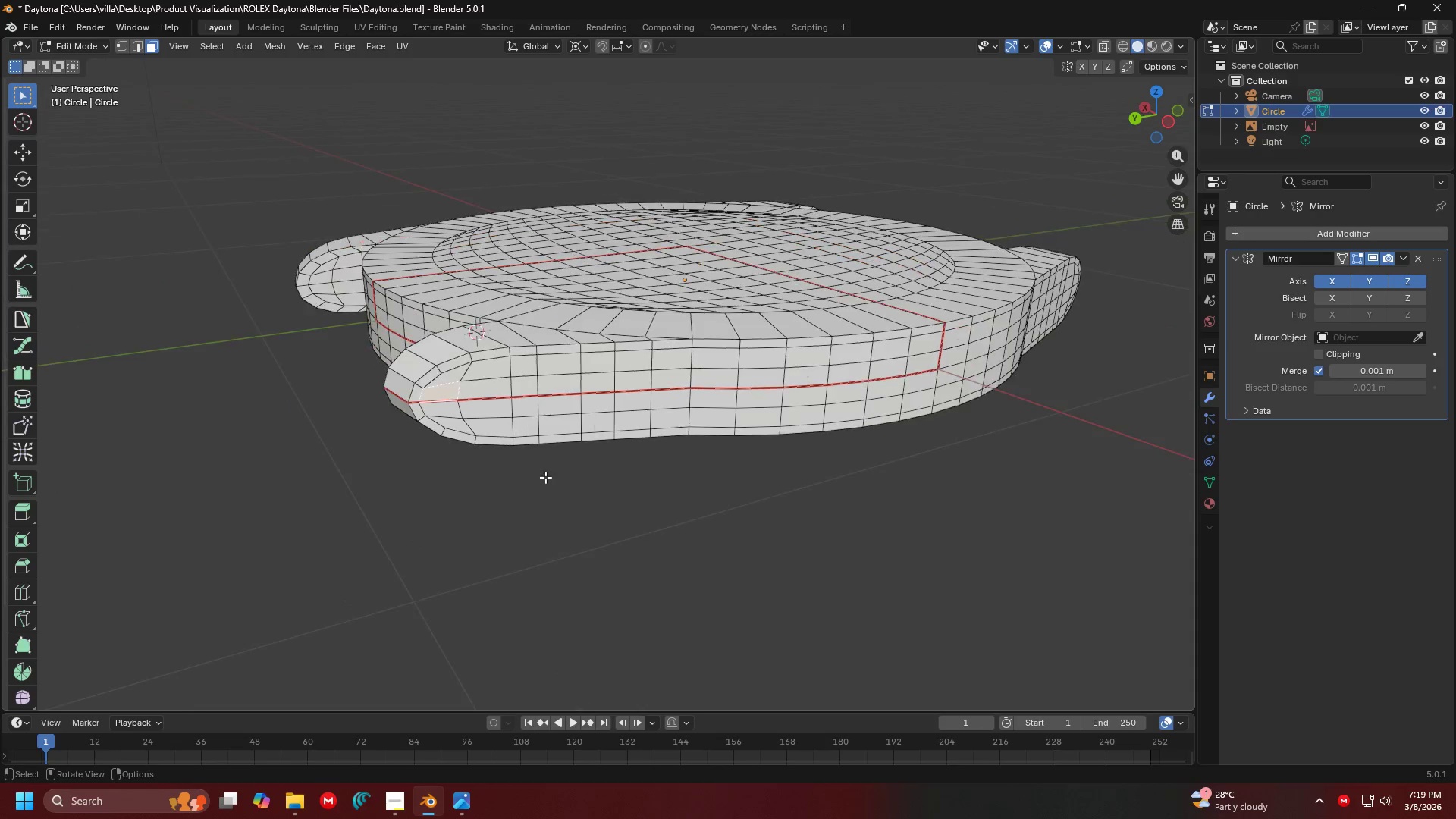 
key(Shift+ShiftLeft)
 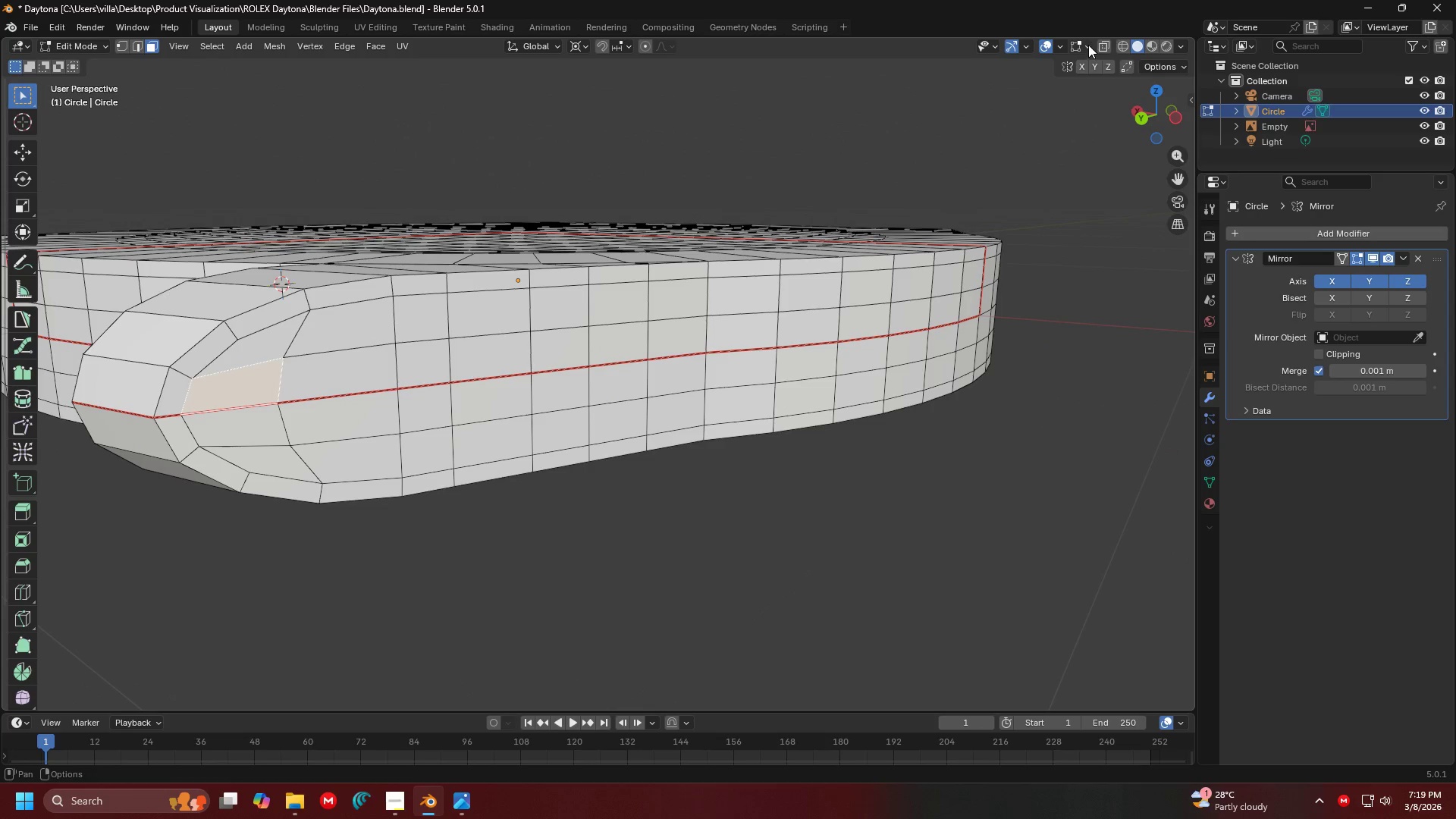 
scroll: coordinate [465, 389], scroll_direction: up, amount: 3.0
 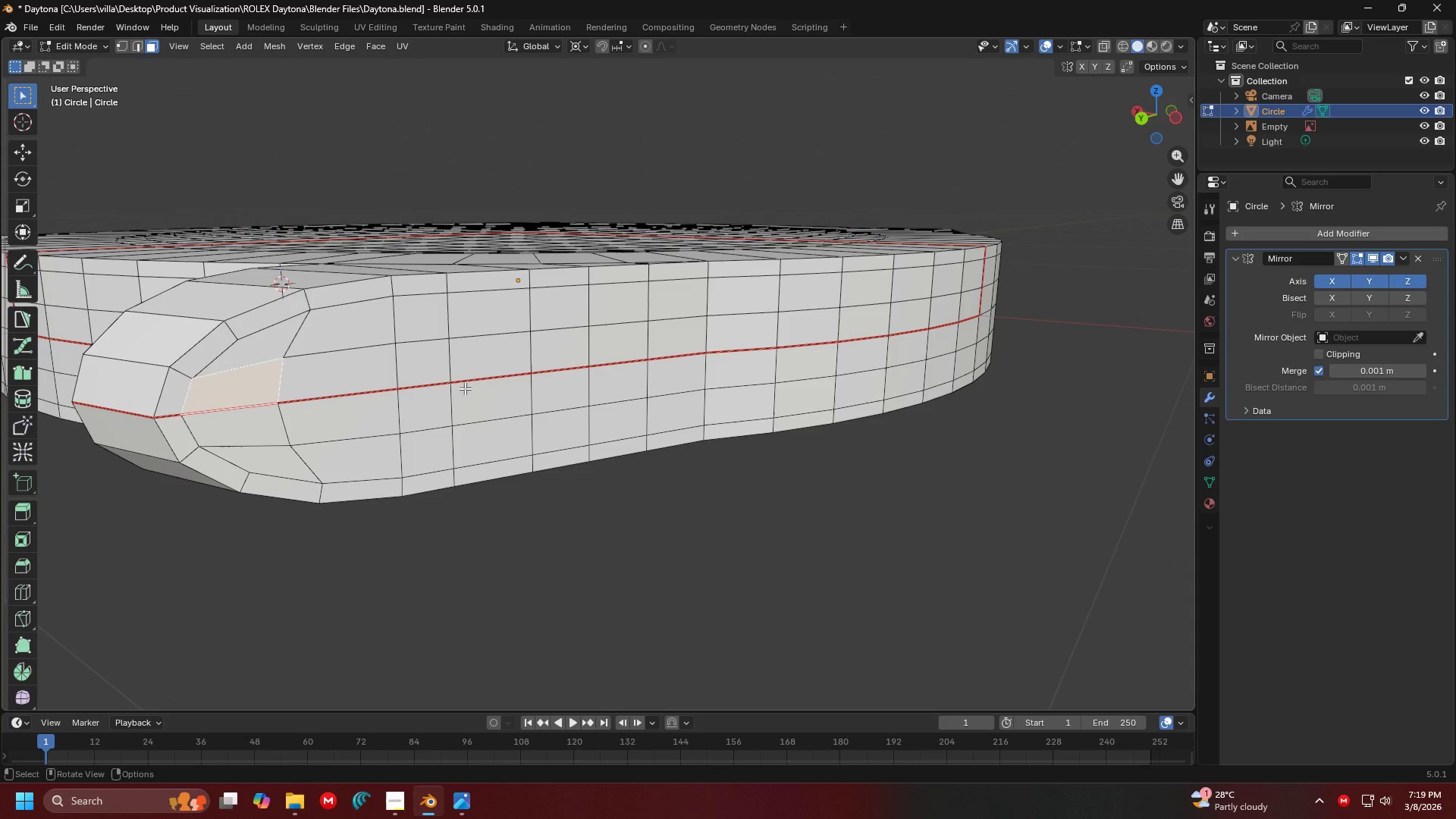 
left_click([1063, 44])
 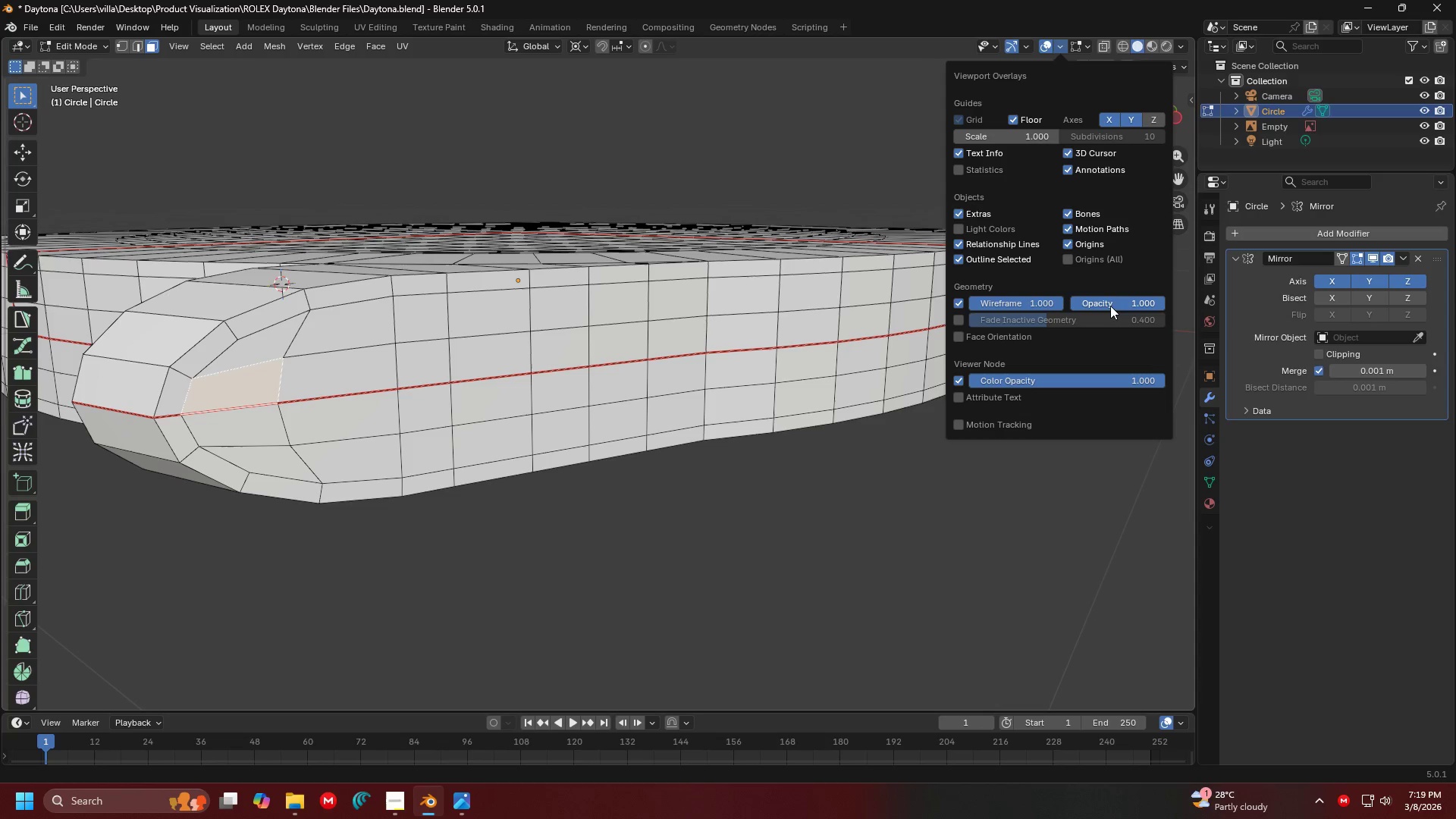 
left_click_drag(start_coordinate=[1046, 302], to_coordinate=[1063, 338])
 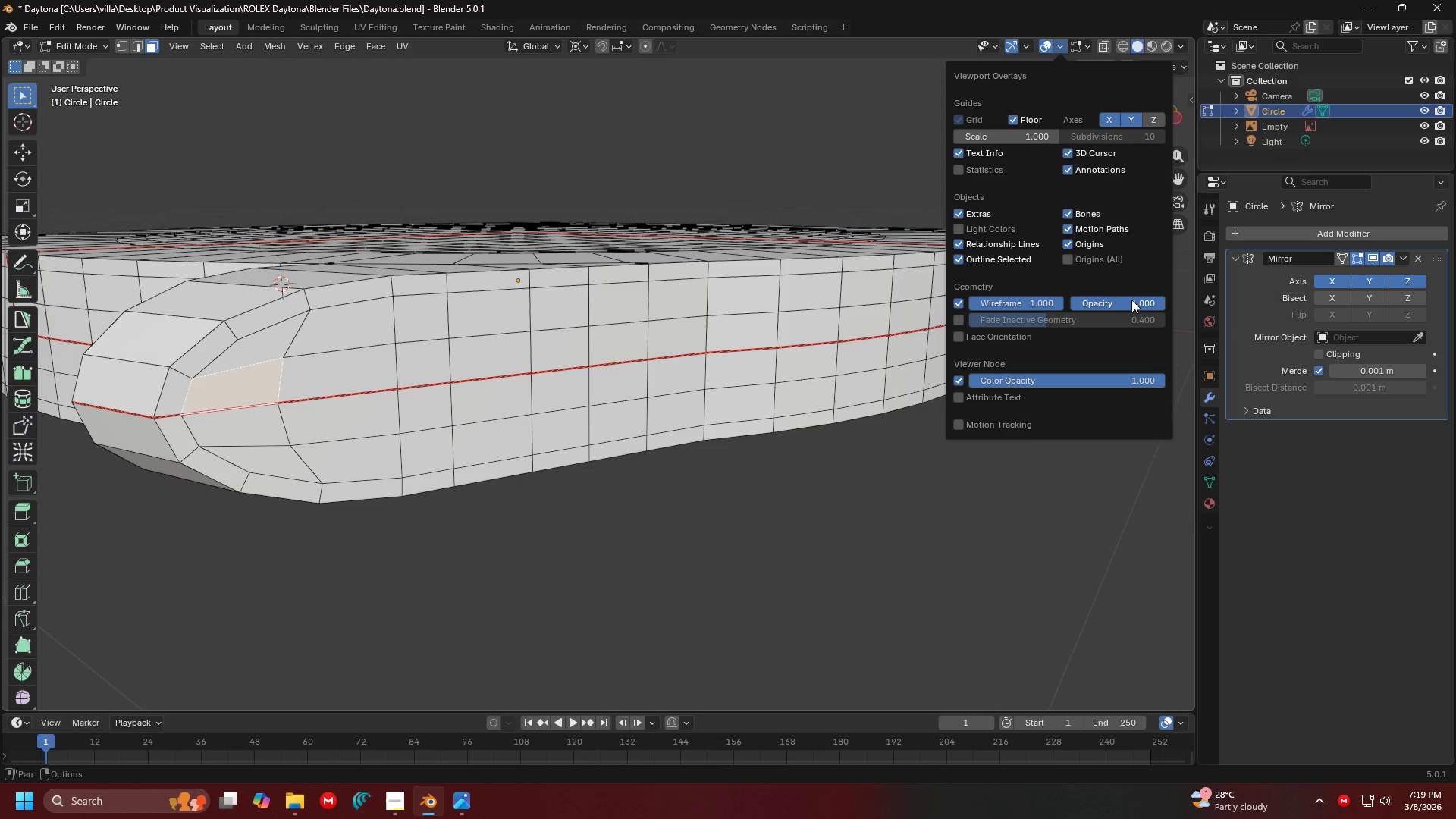 
left_click_drag(start_coordinate=[1132, 300], to_coordinate=[1050, 315])
 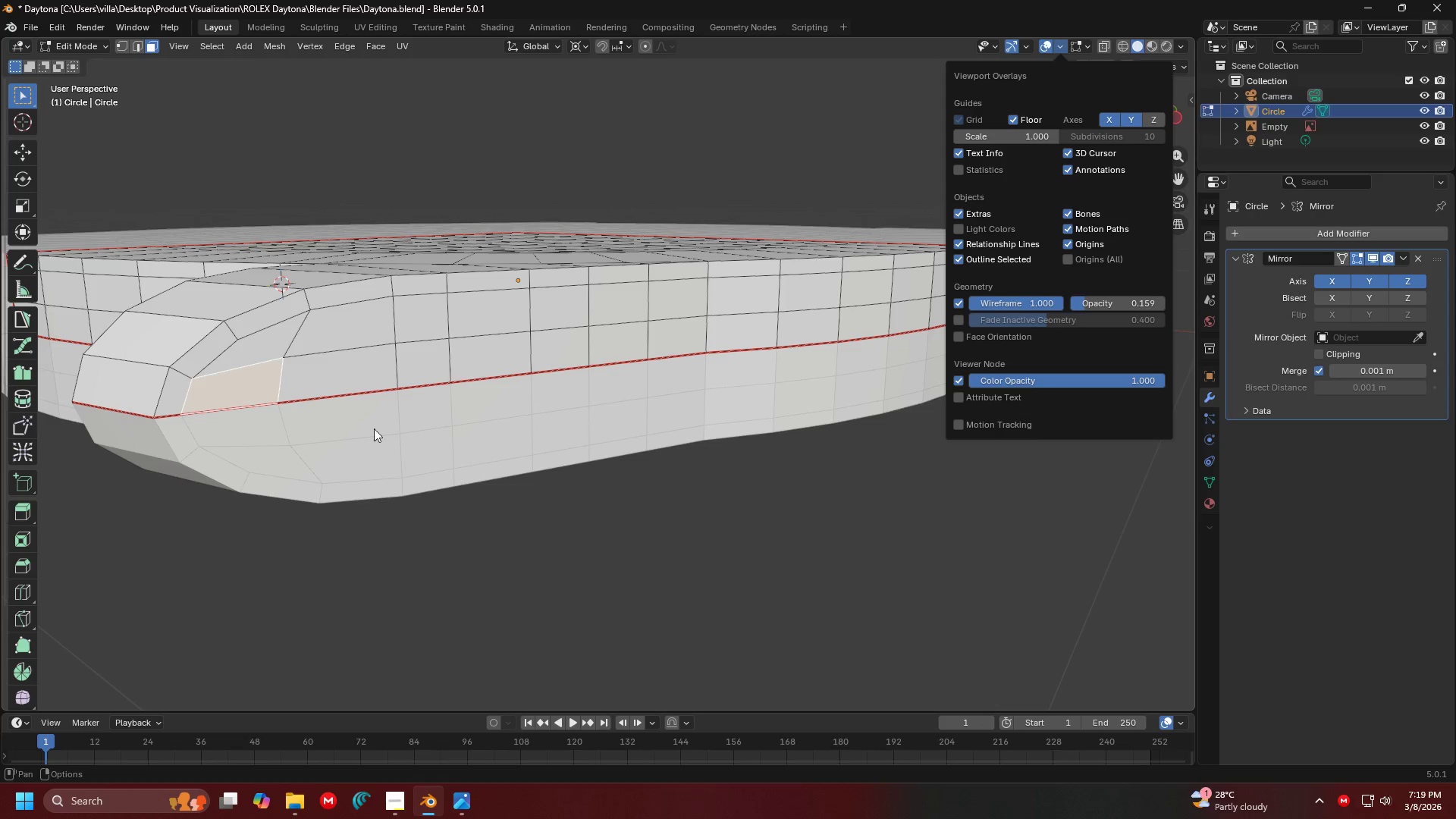 
hold_key(key=ShiftLeft, duration=0.39)
 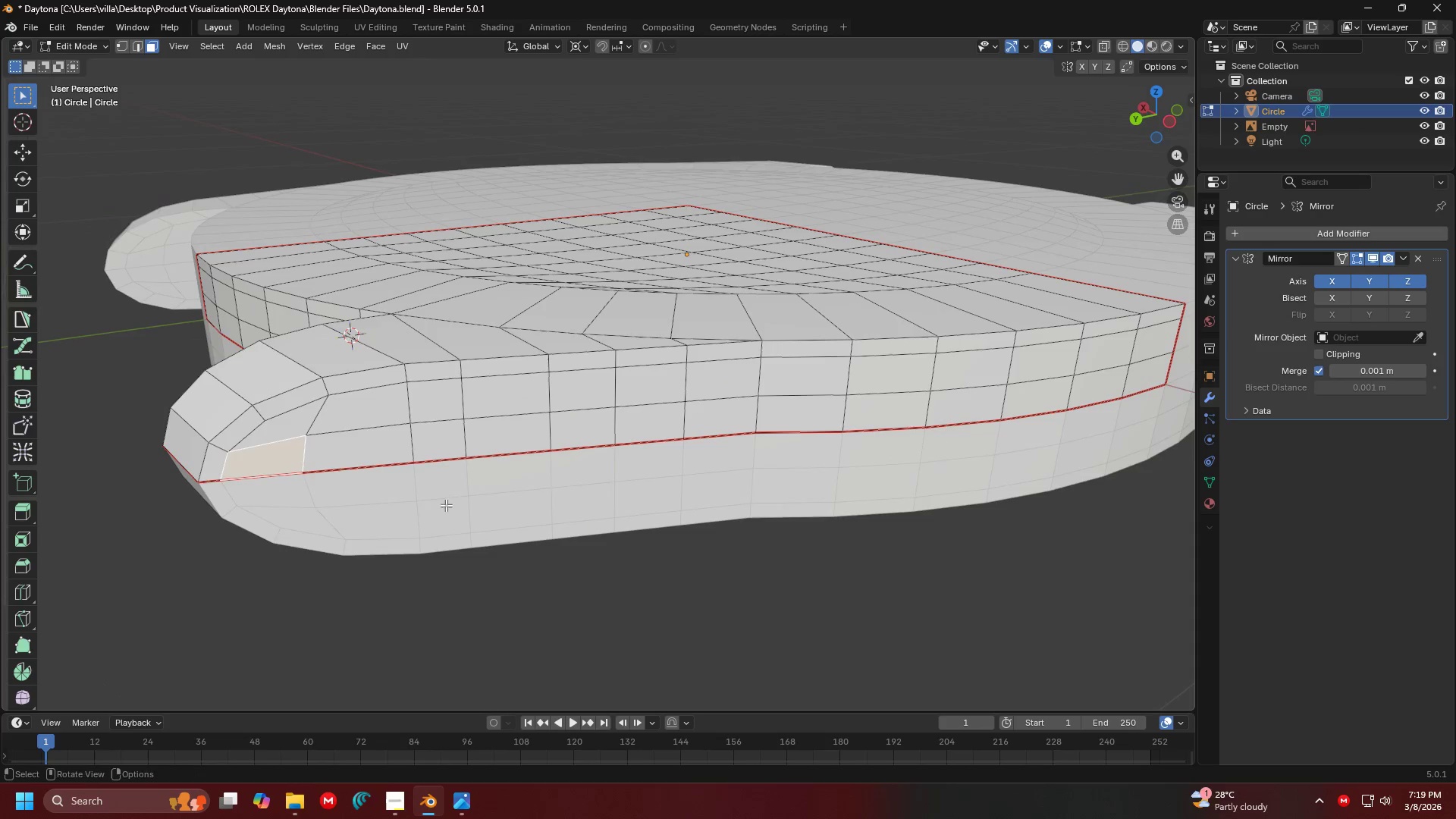 
scroll: coordinate [178, 423], scroll_direction: down, amount: 2.0
 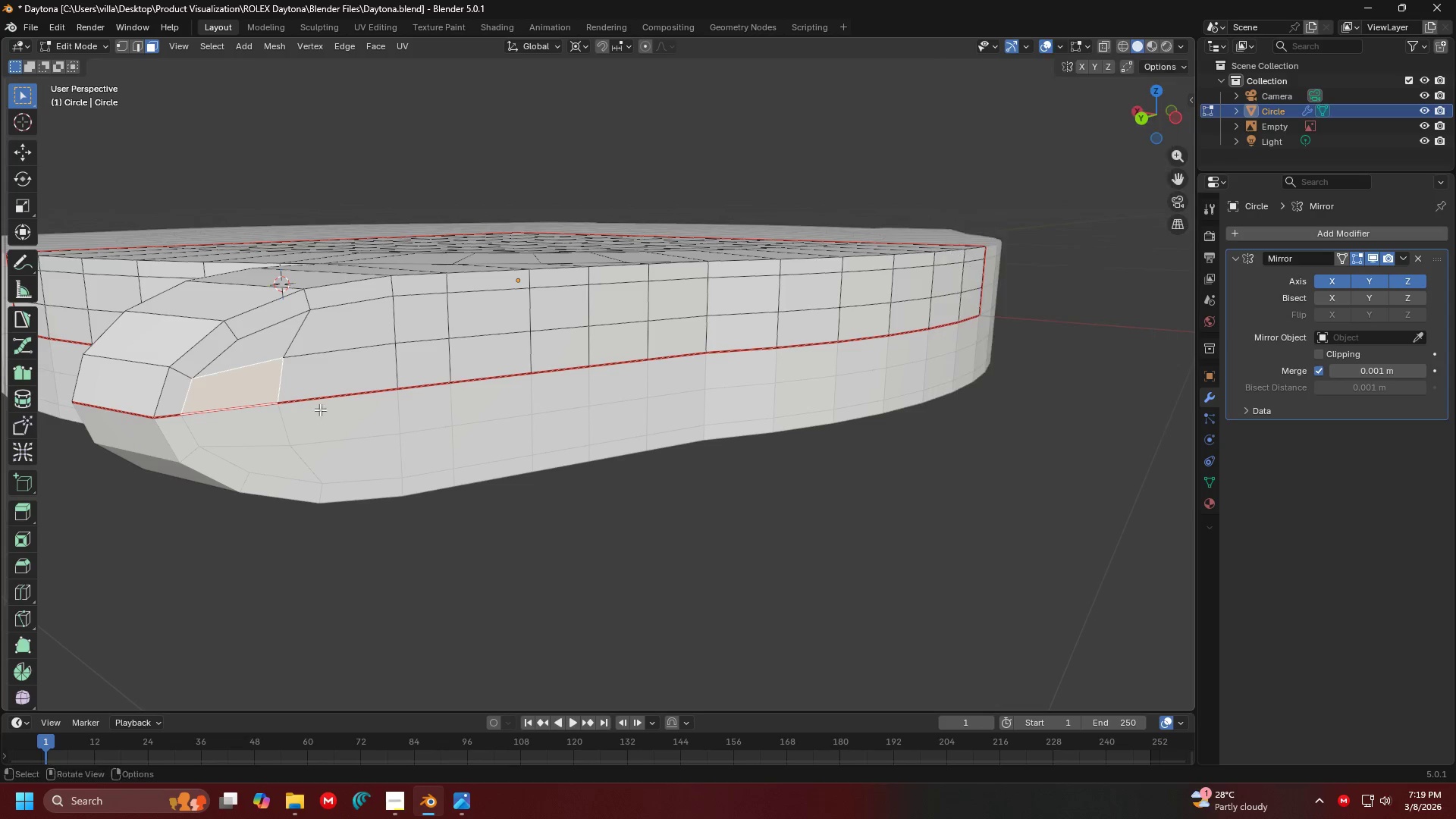 
key(Shift+ShiftLeft)
 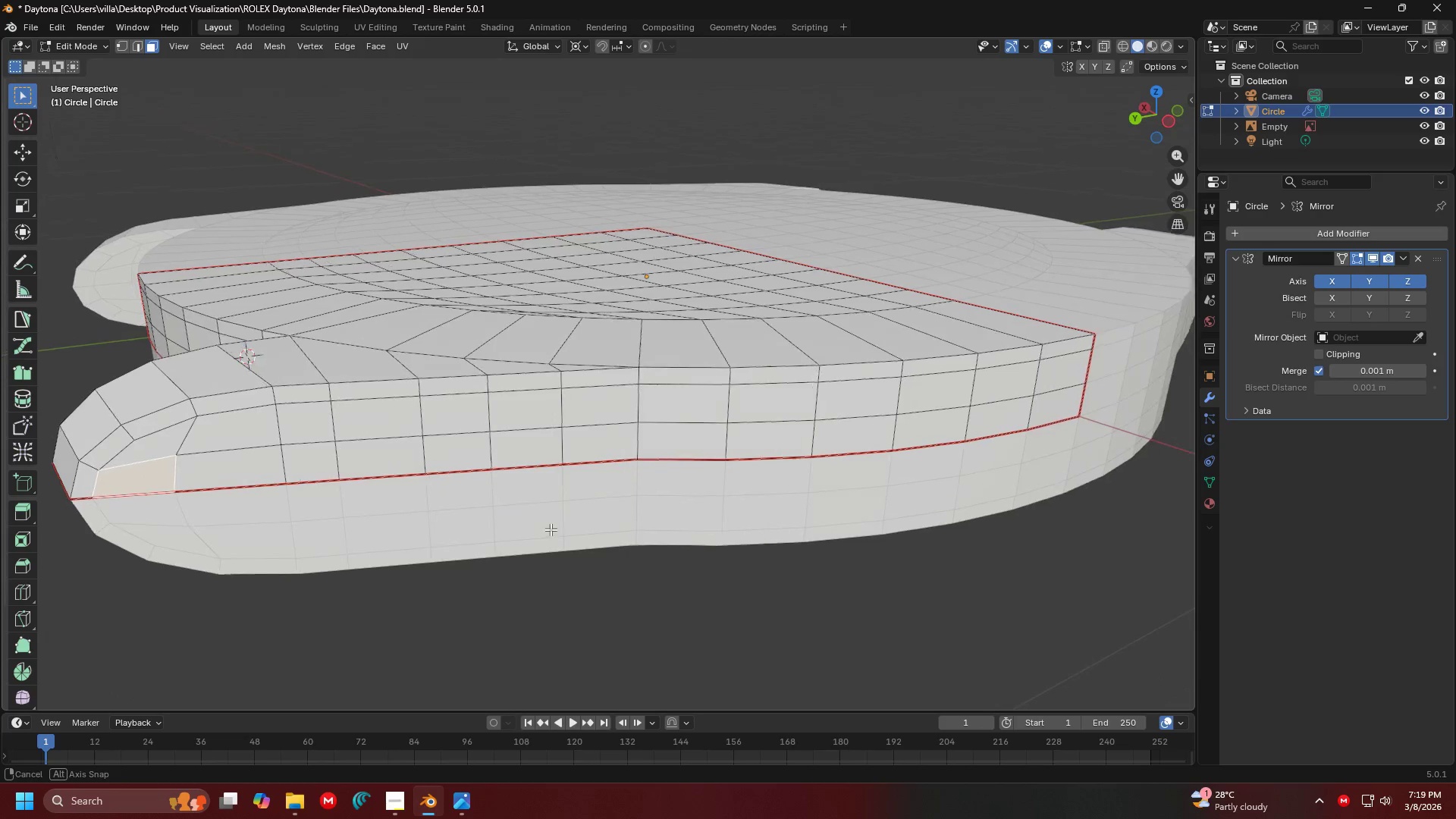 
hold_key(key=ControlLeft, duration=0.56)
left_click([1034, 407])
 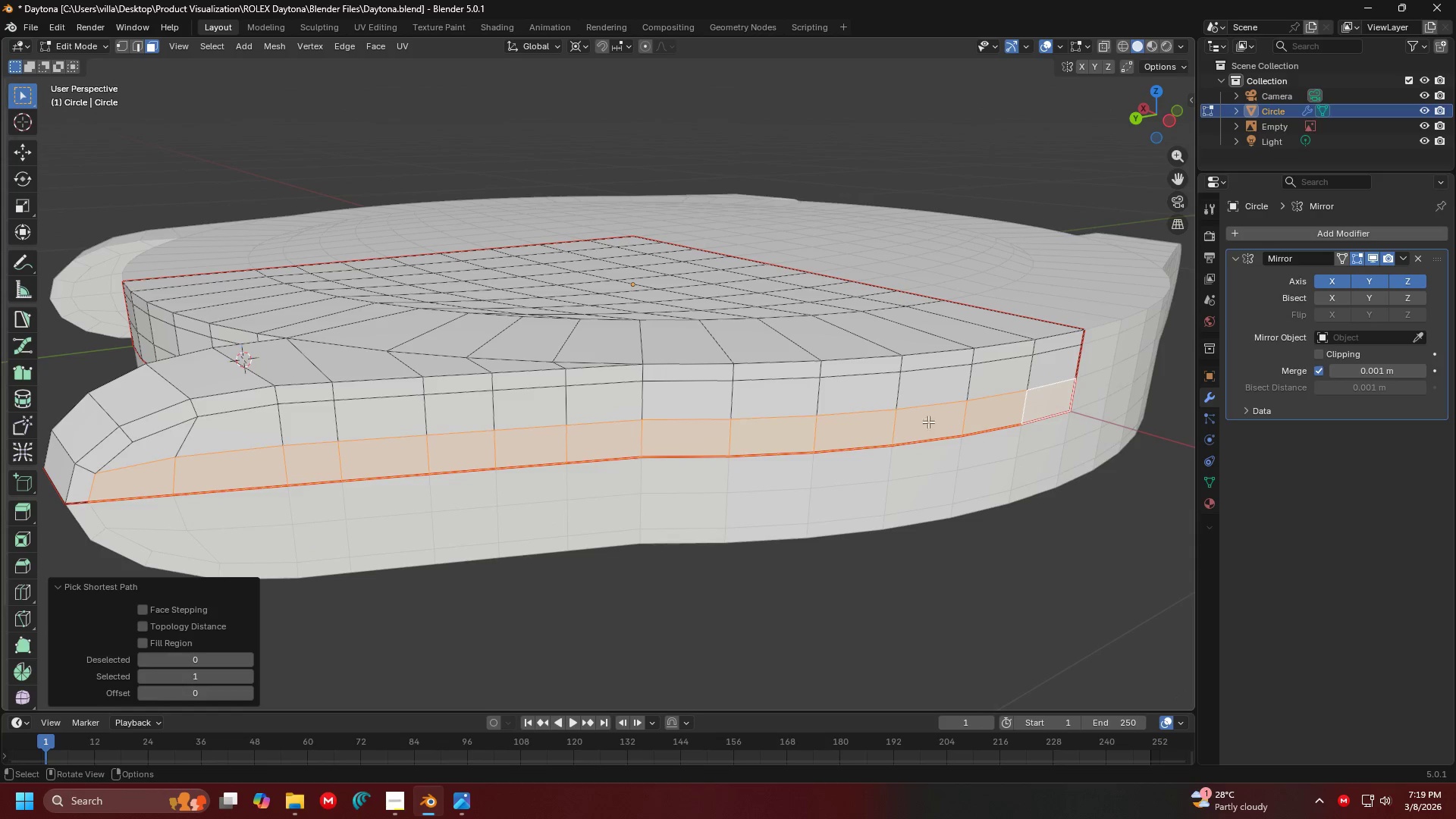 
hold_key(key=ShiftLeft, duration=0.52)
left_click([1038, 372])
 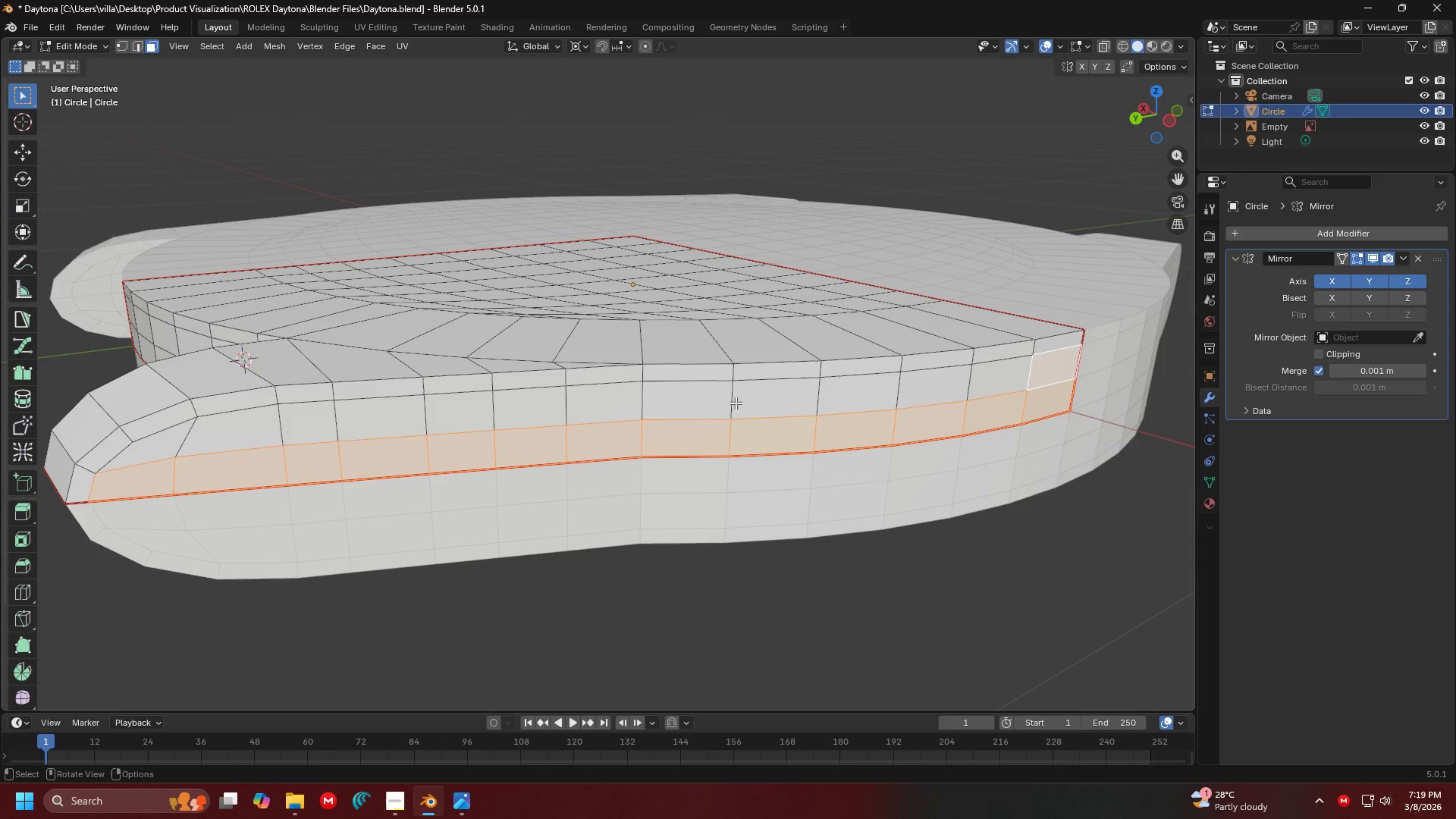 
hold_key(key=ControlLeft, duration=0.86)
left_click([180, 441])
 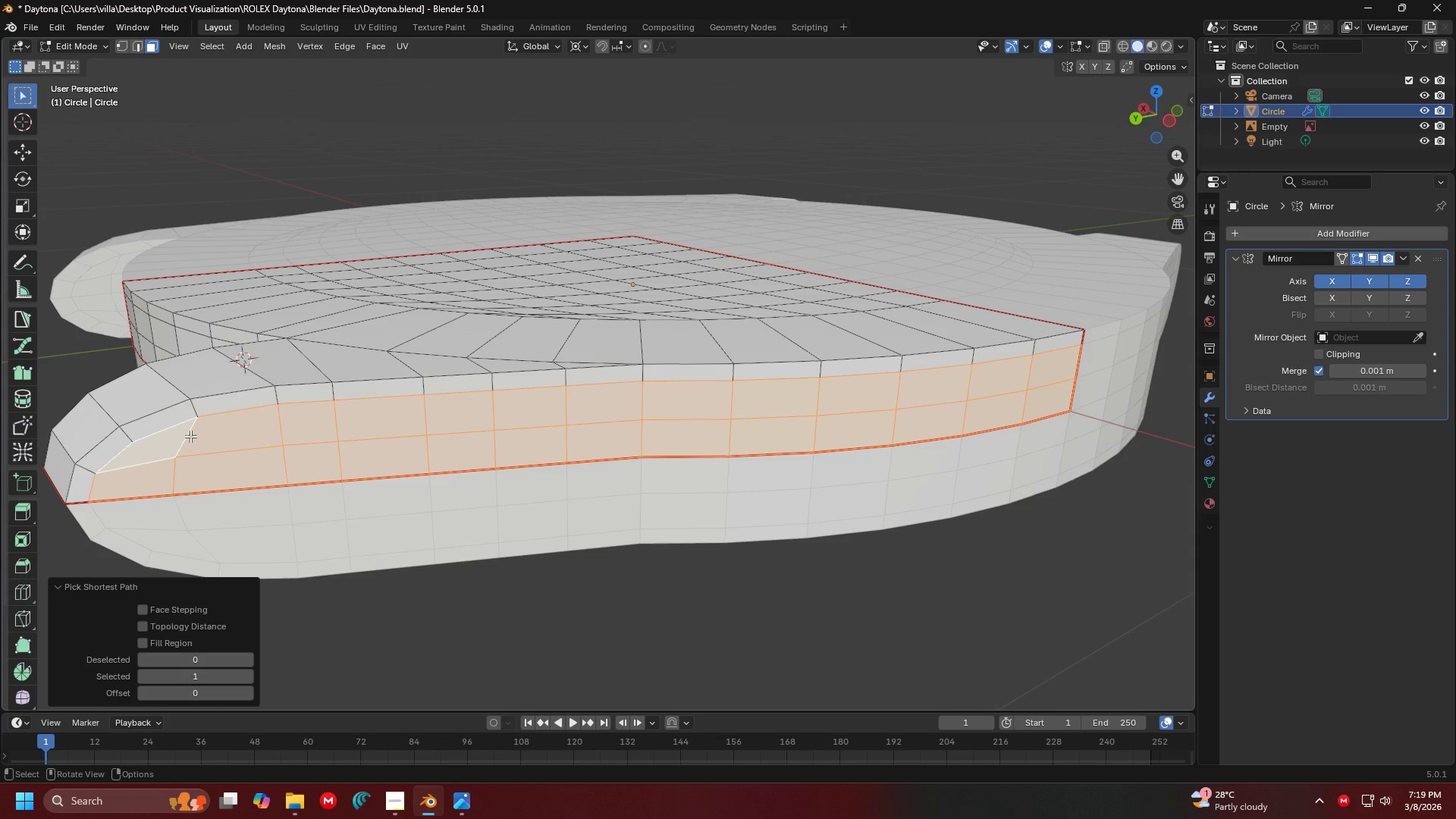 
hold_key(key=ShiftLeft, duration=0.34)
 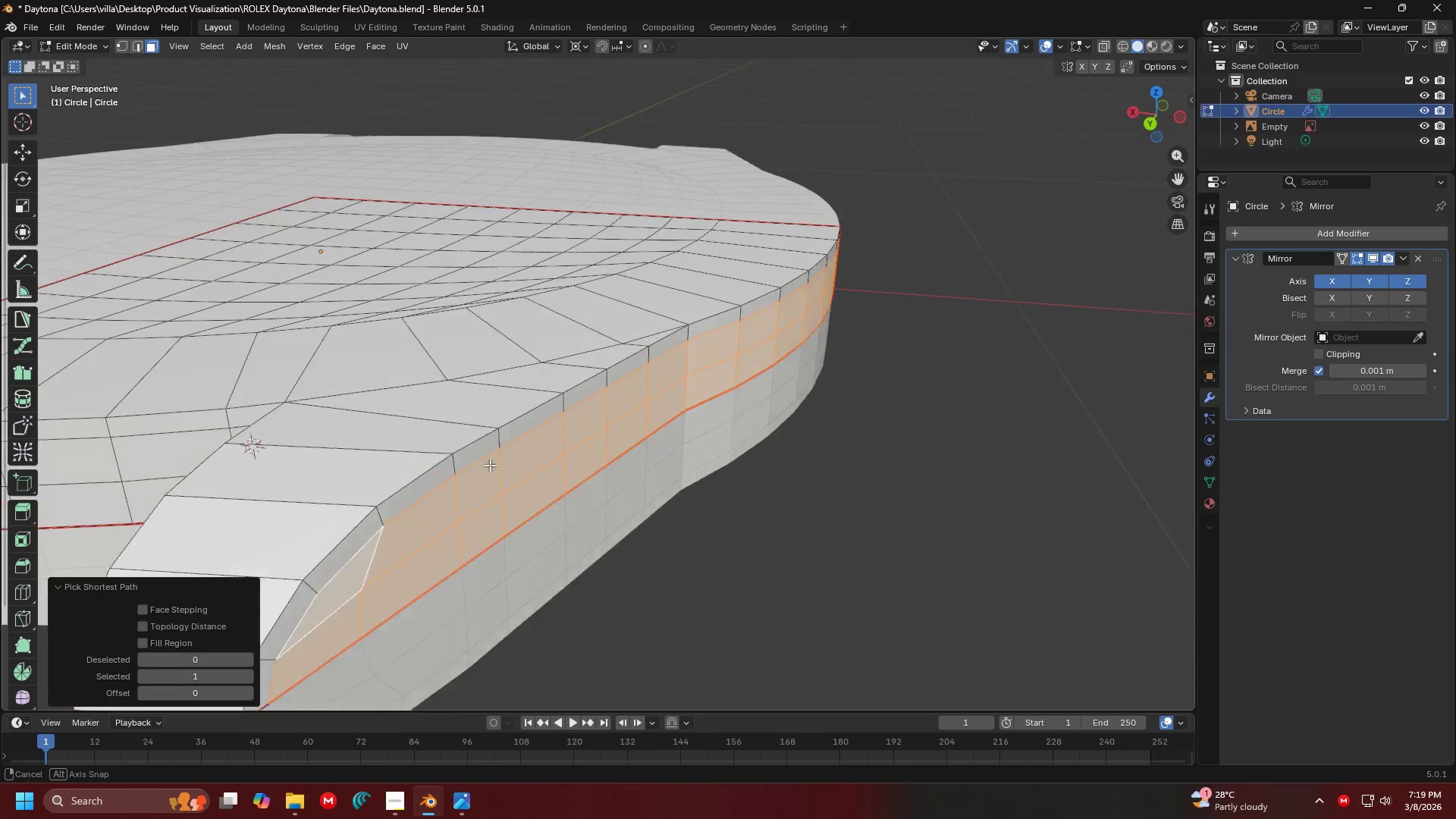 
key(Shift+ShiftLeft)
 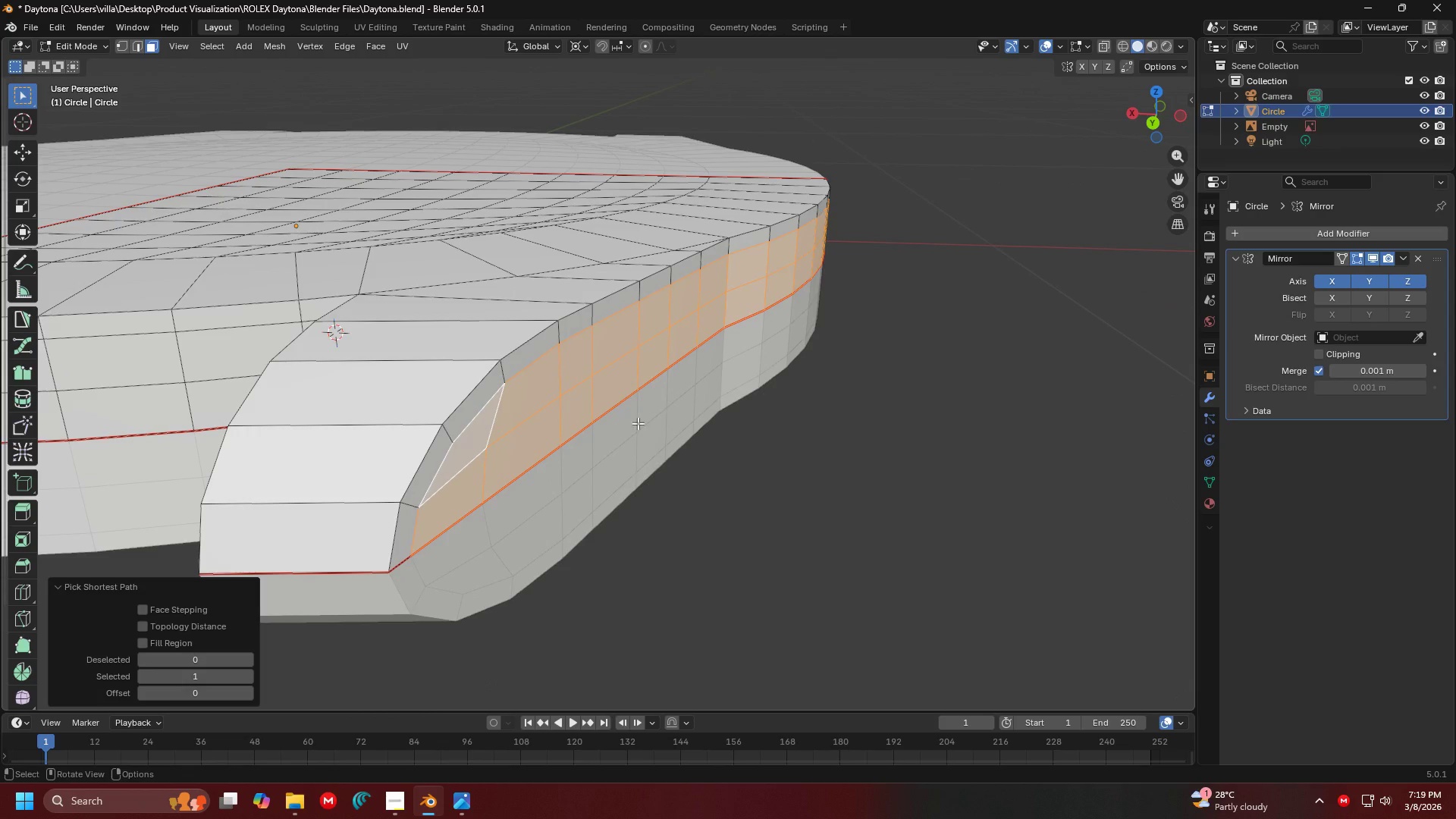 
key(Alt+S)
 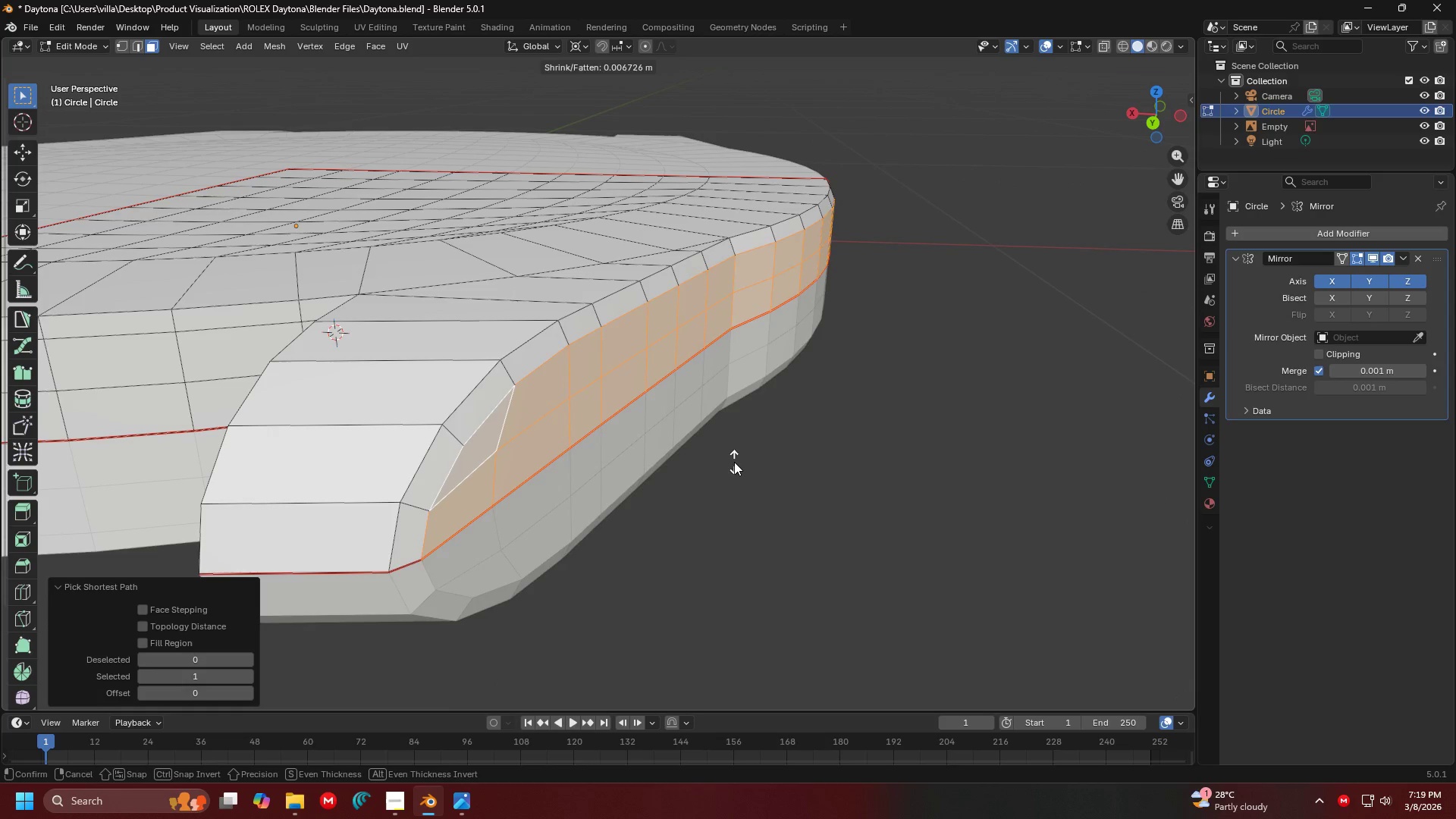 
left_click([736, 465])
 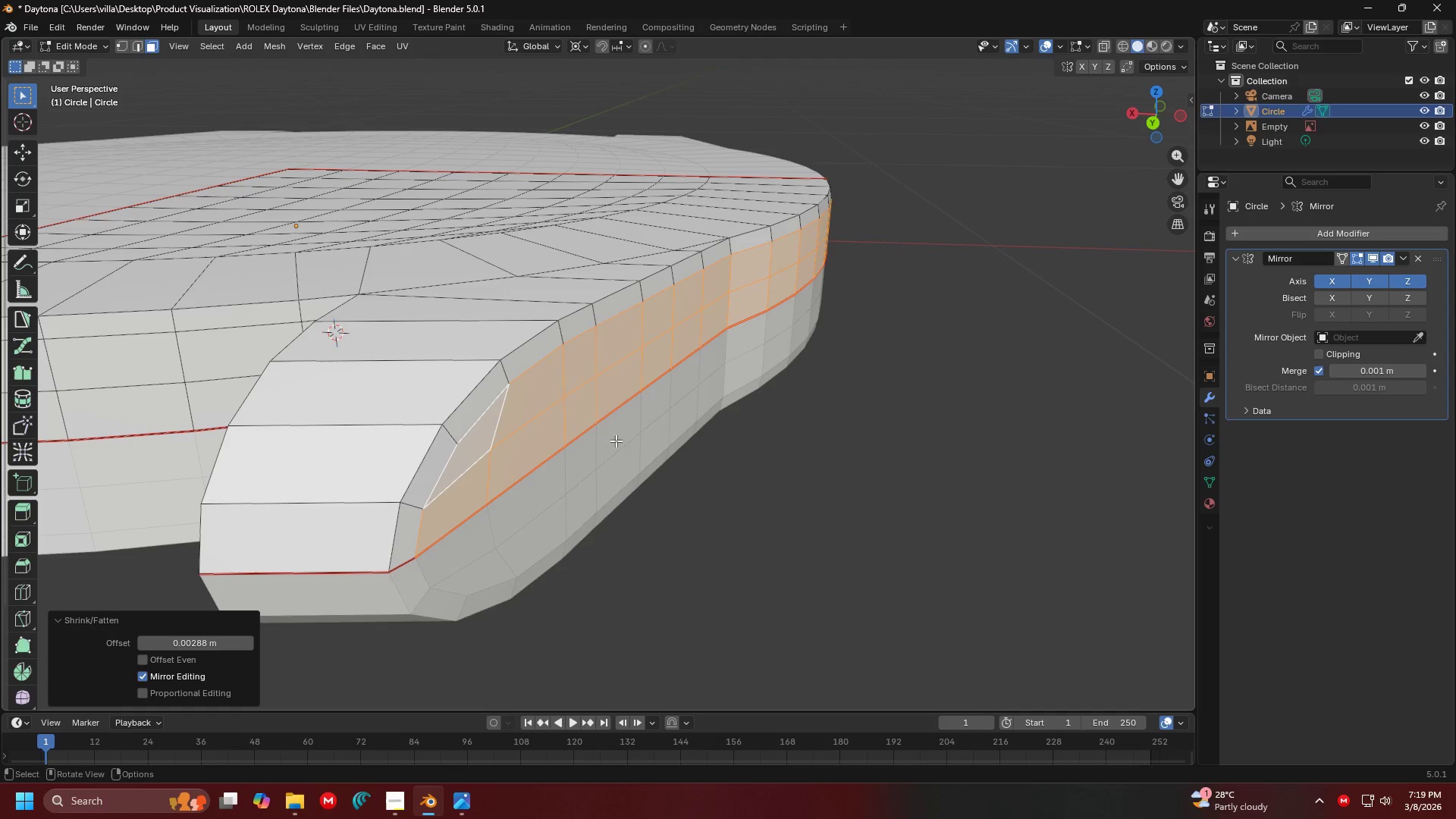 
double_click([514, 453])
 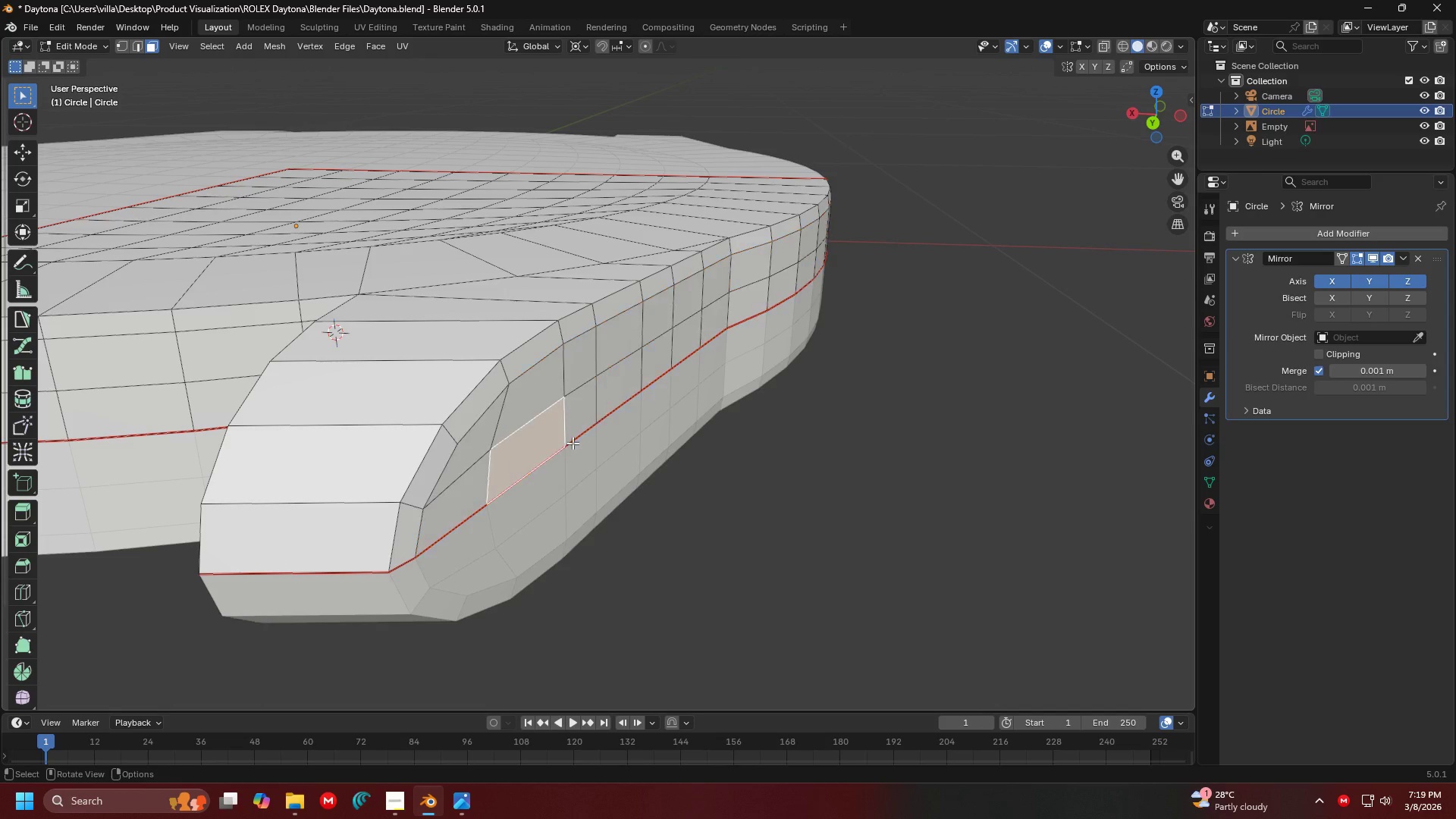 
key(Shift+ShiftLeft)
 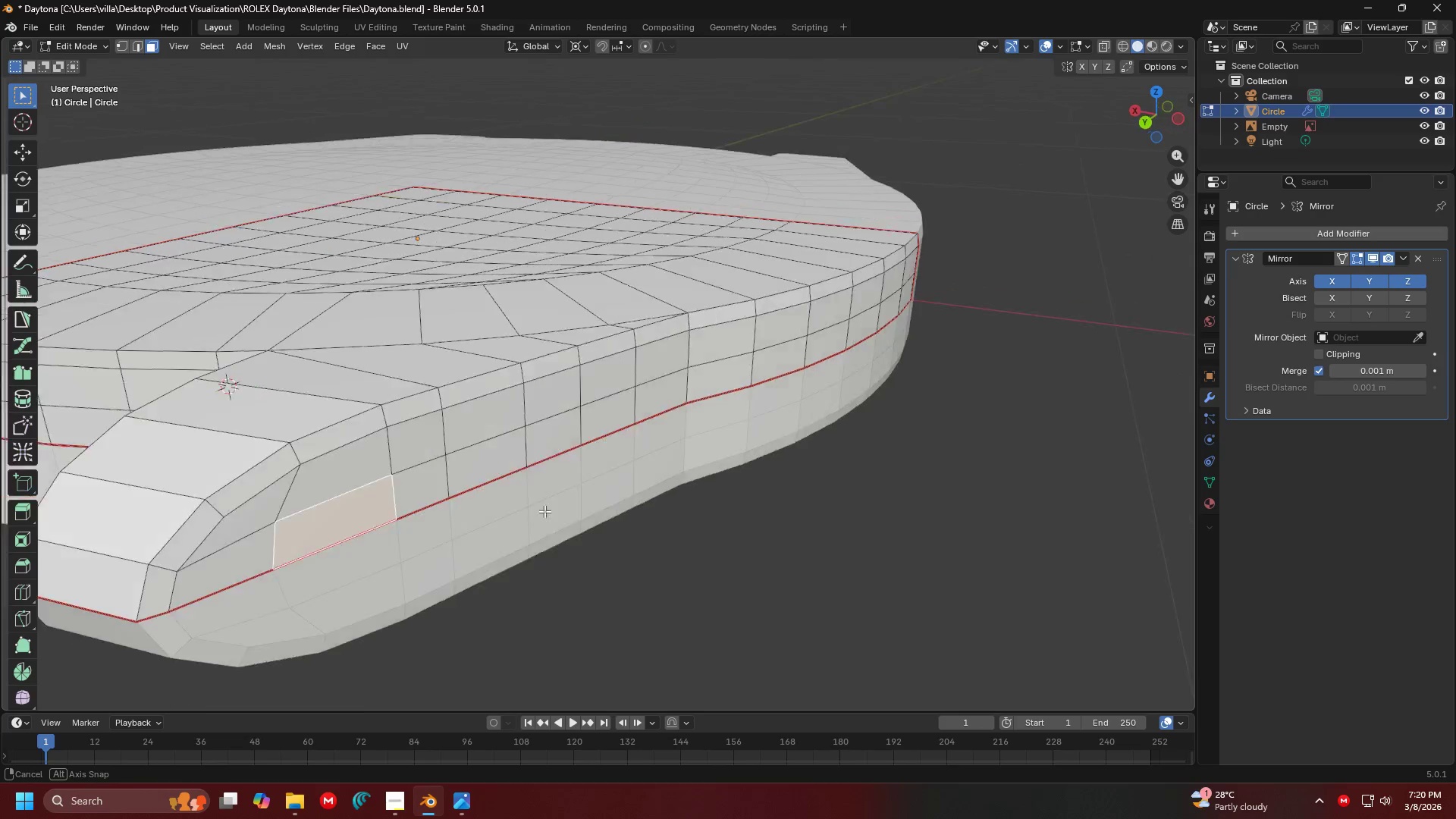 
hold_key(key=ShiftLeft, duration=0.33)
 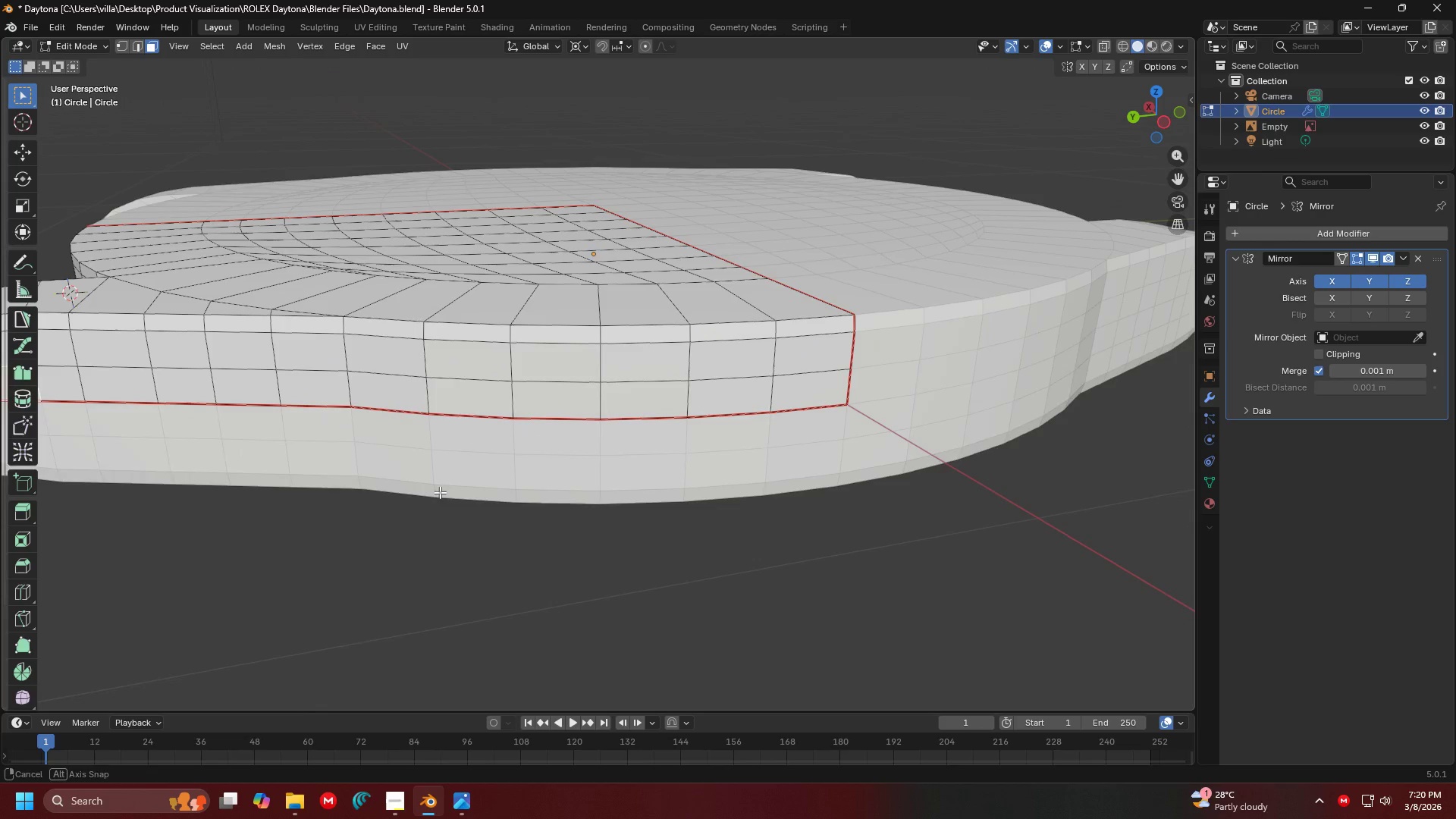 
key(Shift+ShiftLeft)
 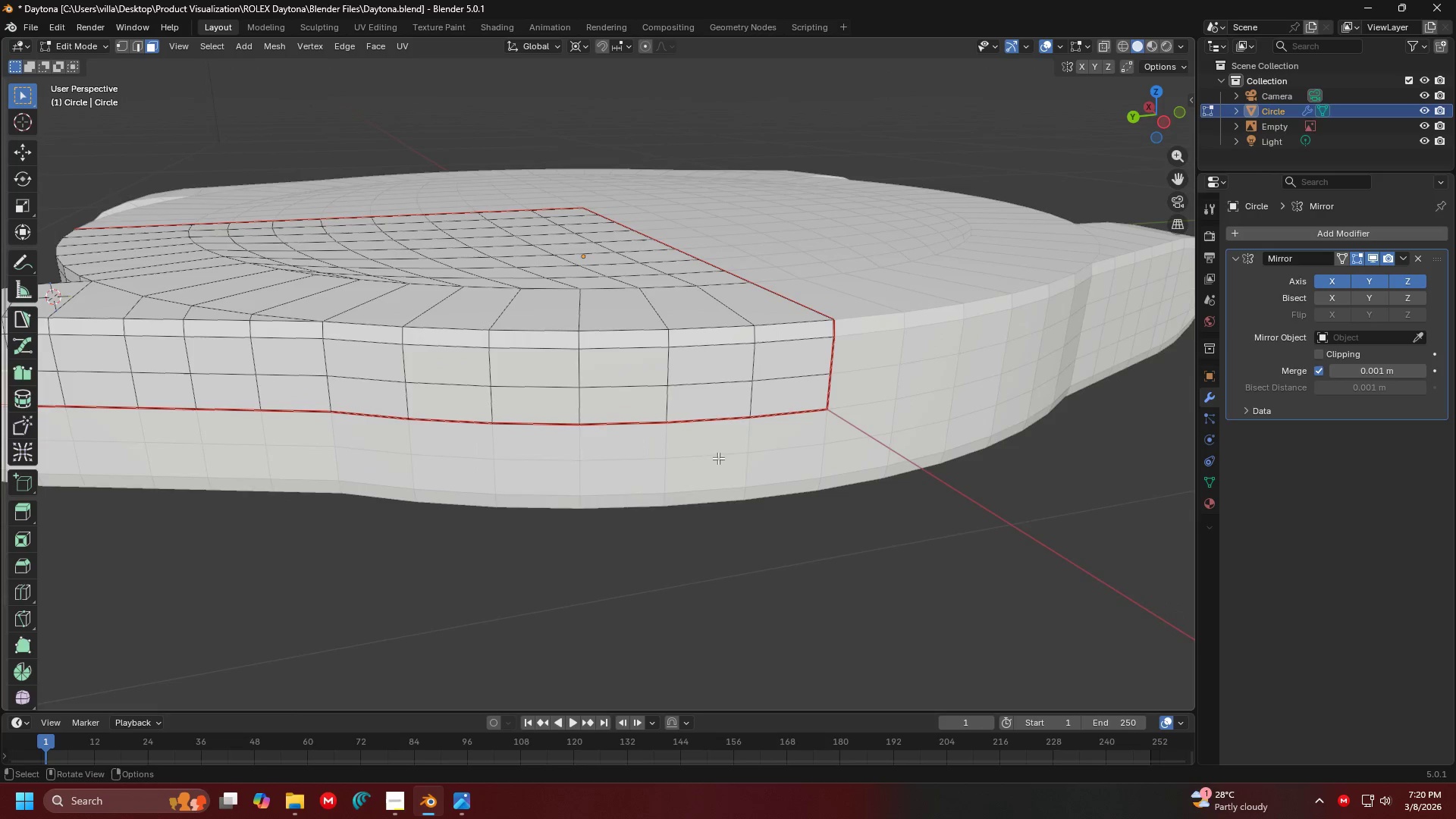 
hold_key(key=ControlLeft, duration=0.34)
 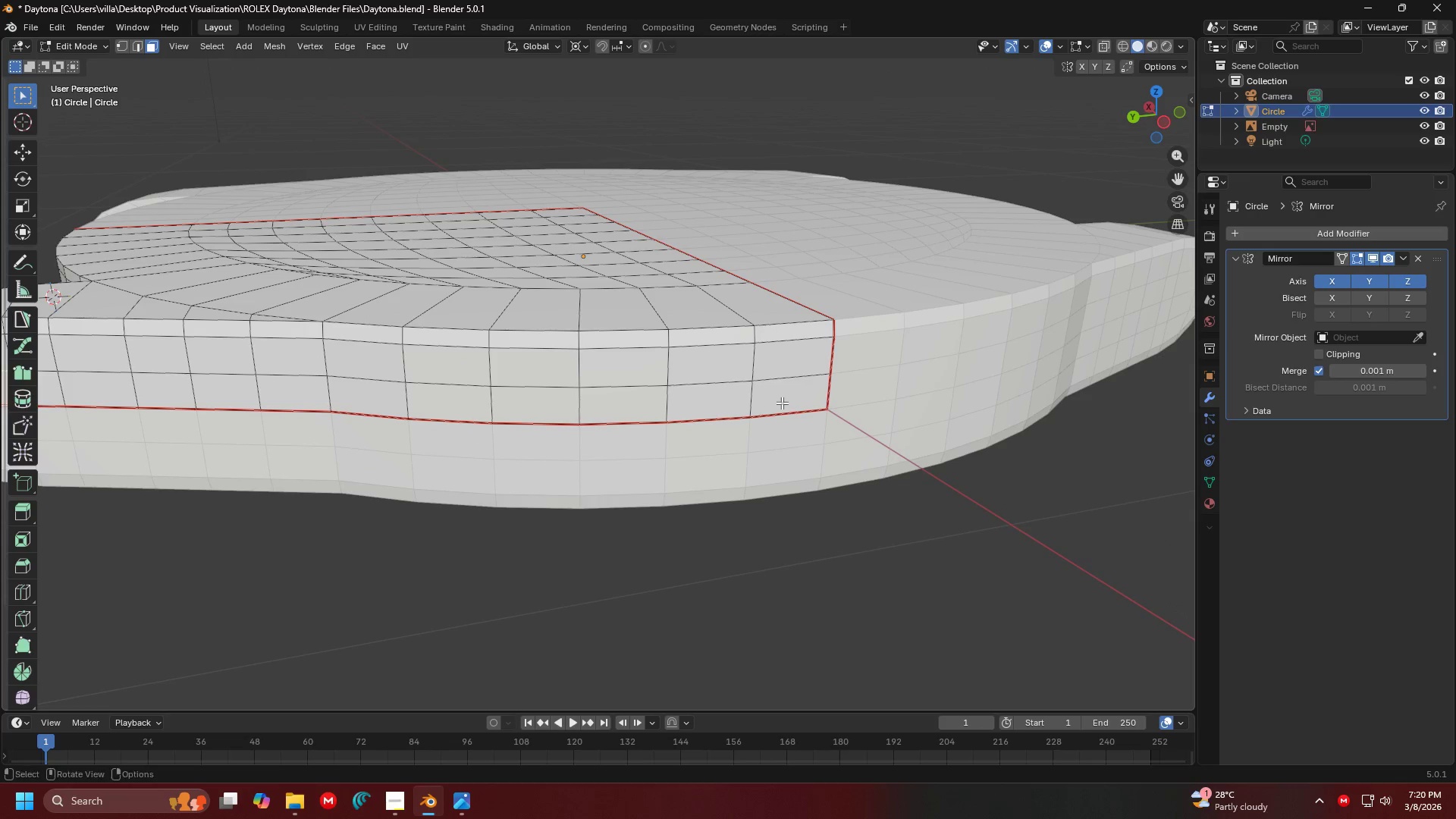 
hold_key(key=ShiftLeft, duration=0.34)
left_click([782, 403])
 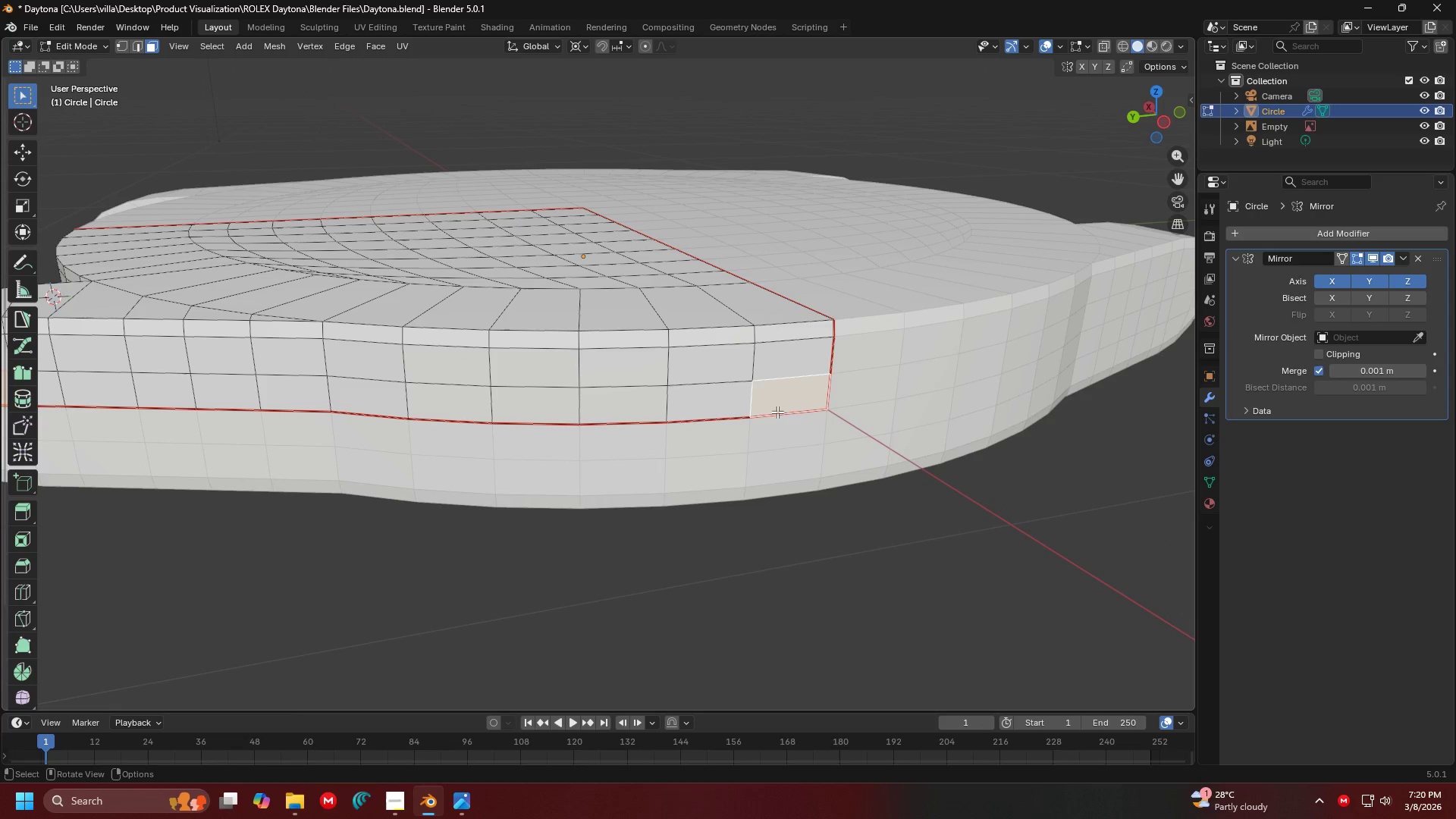 
key(Control+Z)
 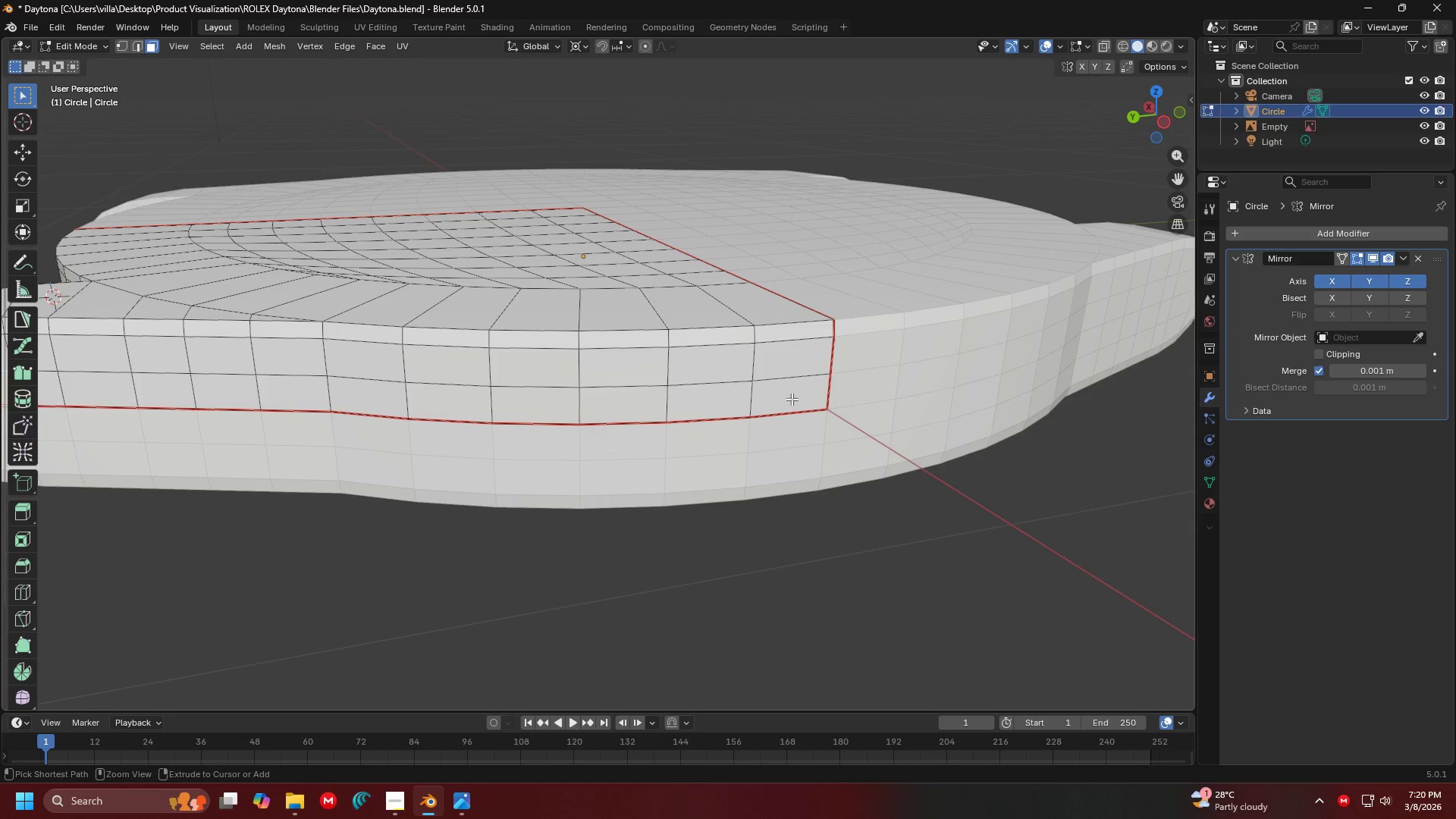 
left_click([792, 399])
 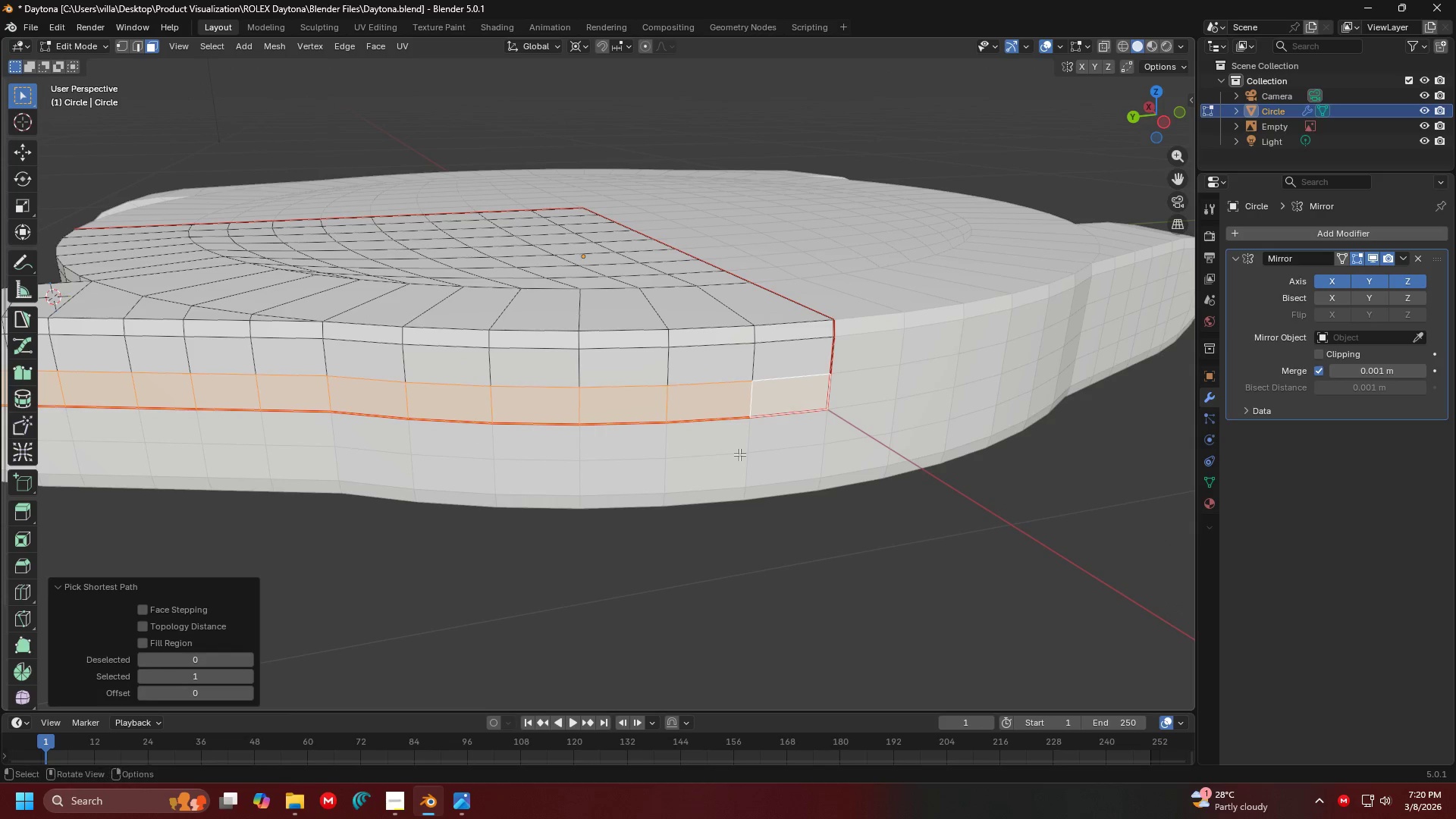 
key(Shift+ShiftLeft)
 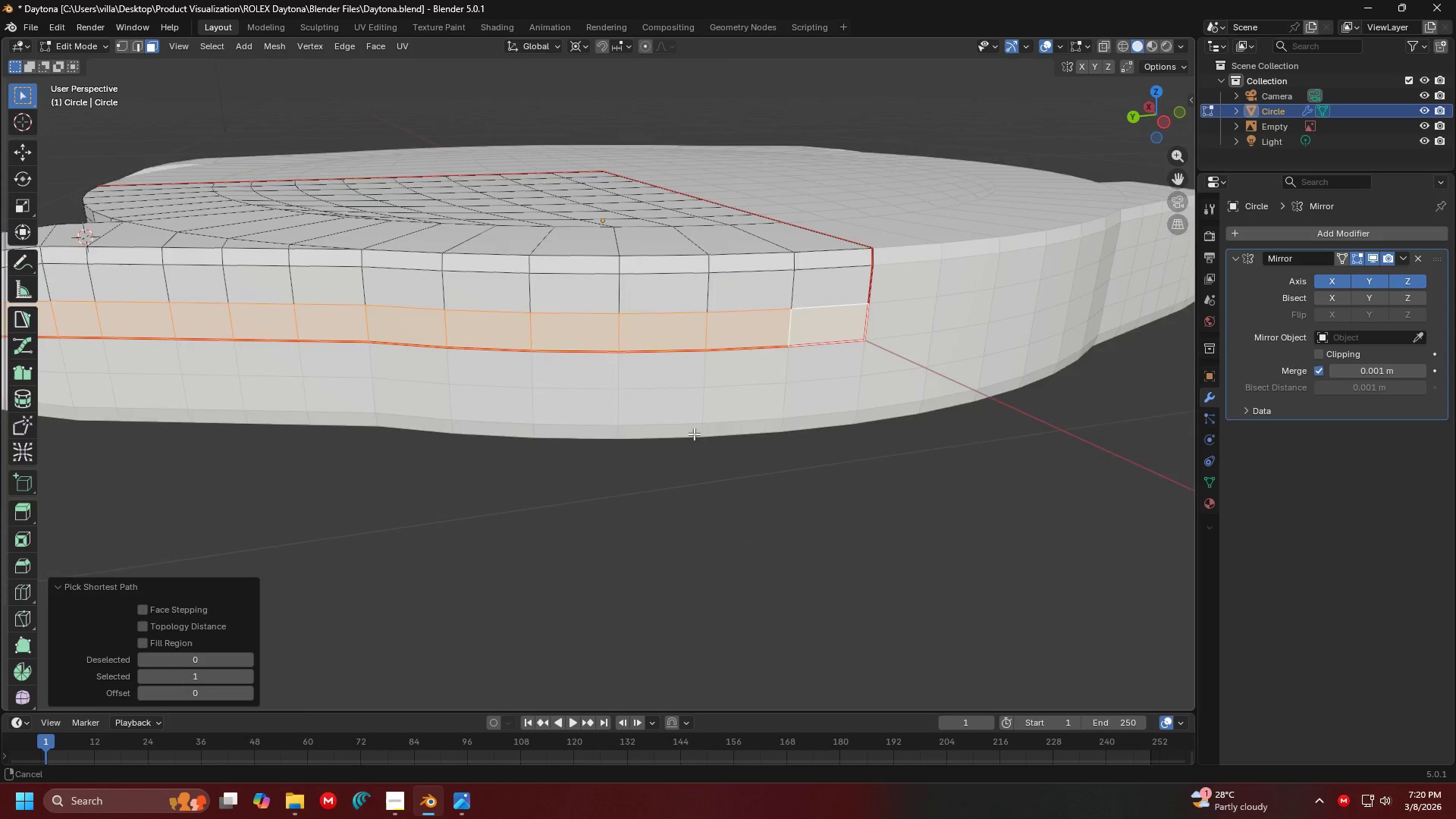 
key(Shift+ShiftLeft)
 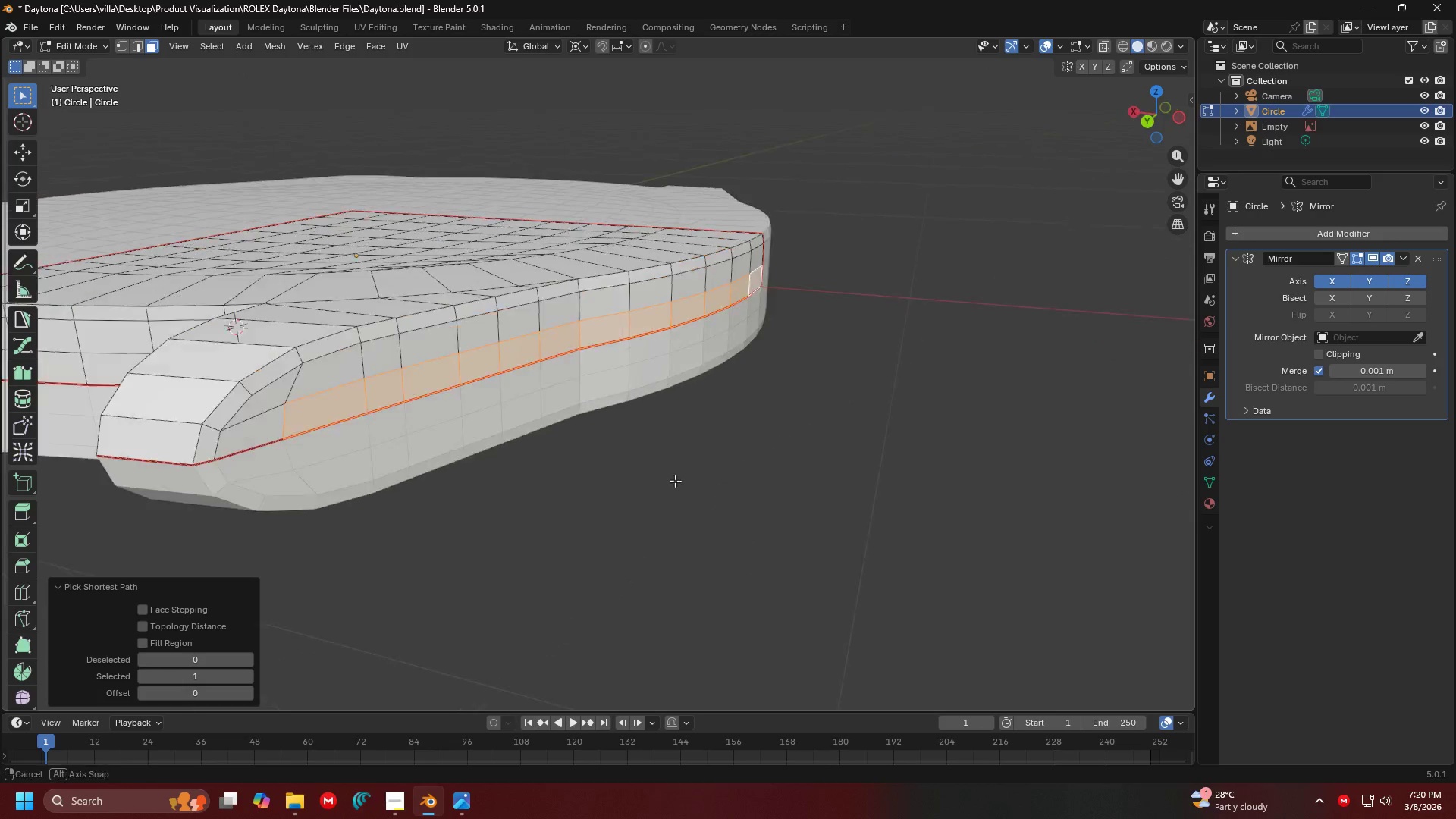 
scroll: coordinate [702, 429], scroll_direction: down, amount: 2.0
 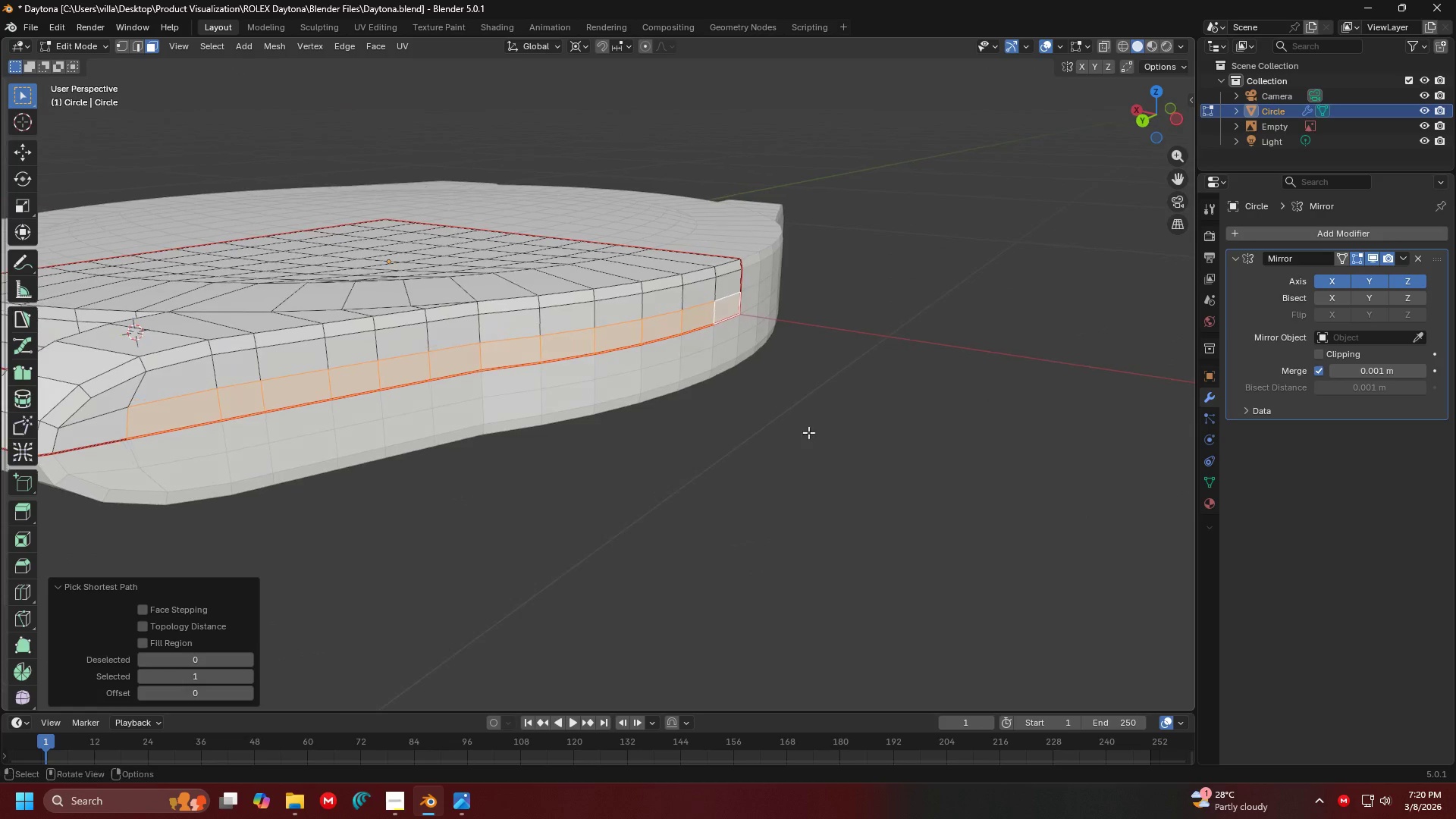 
key(Alt+S)
 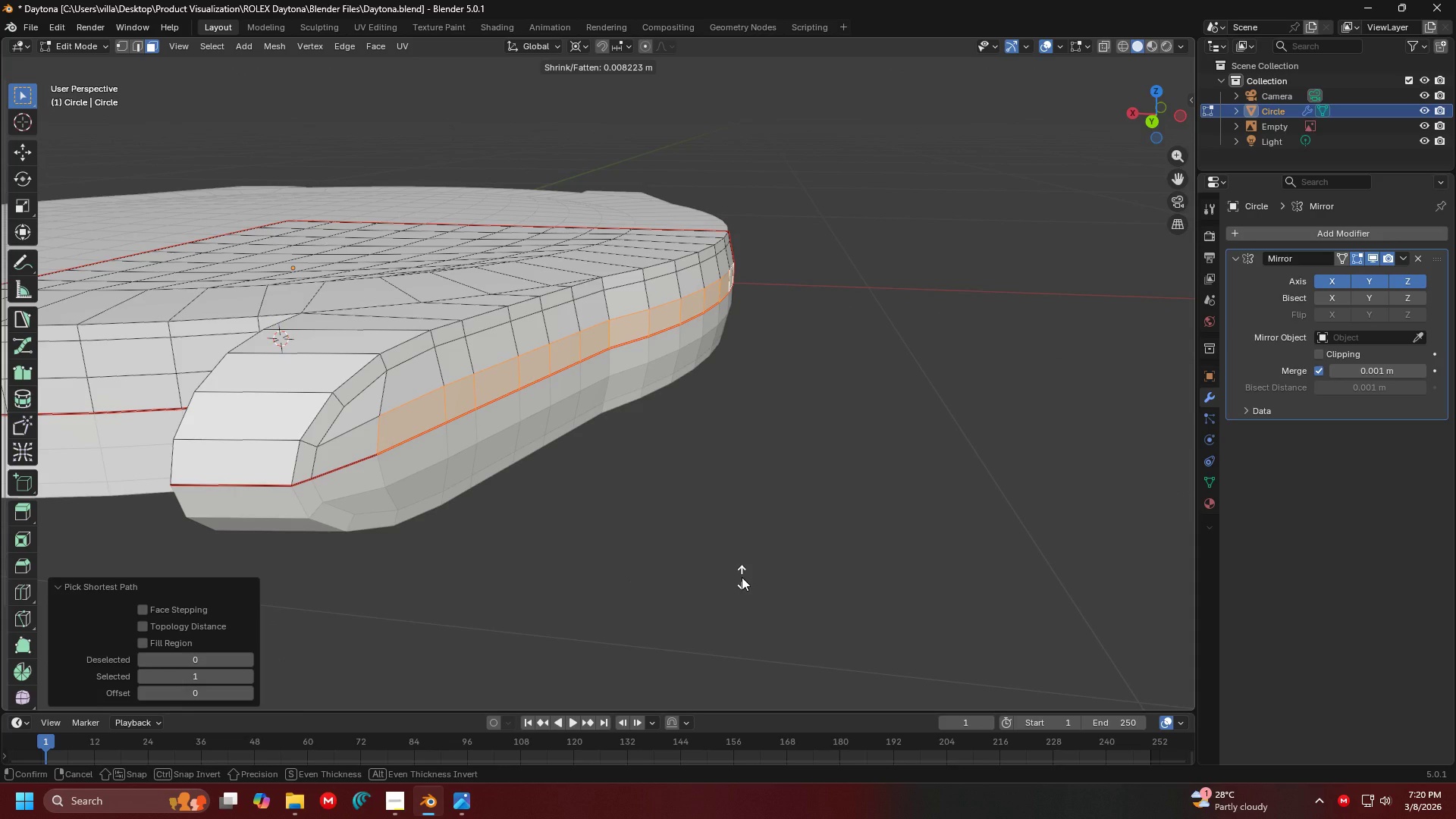 
left_click([742, 577])
 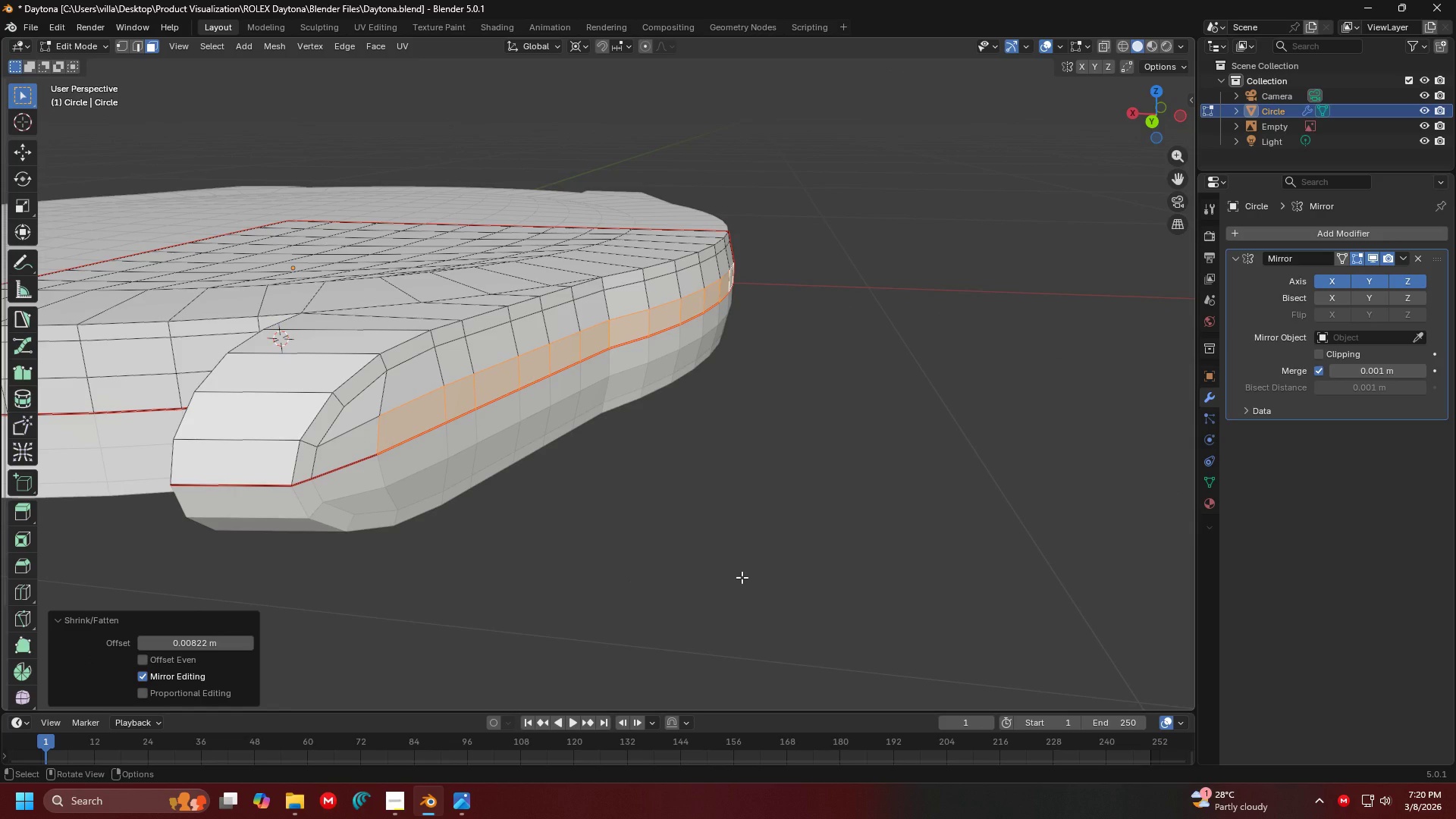 
key(7)
 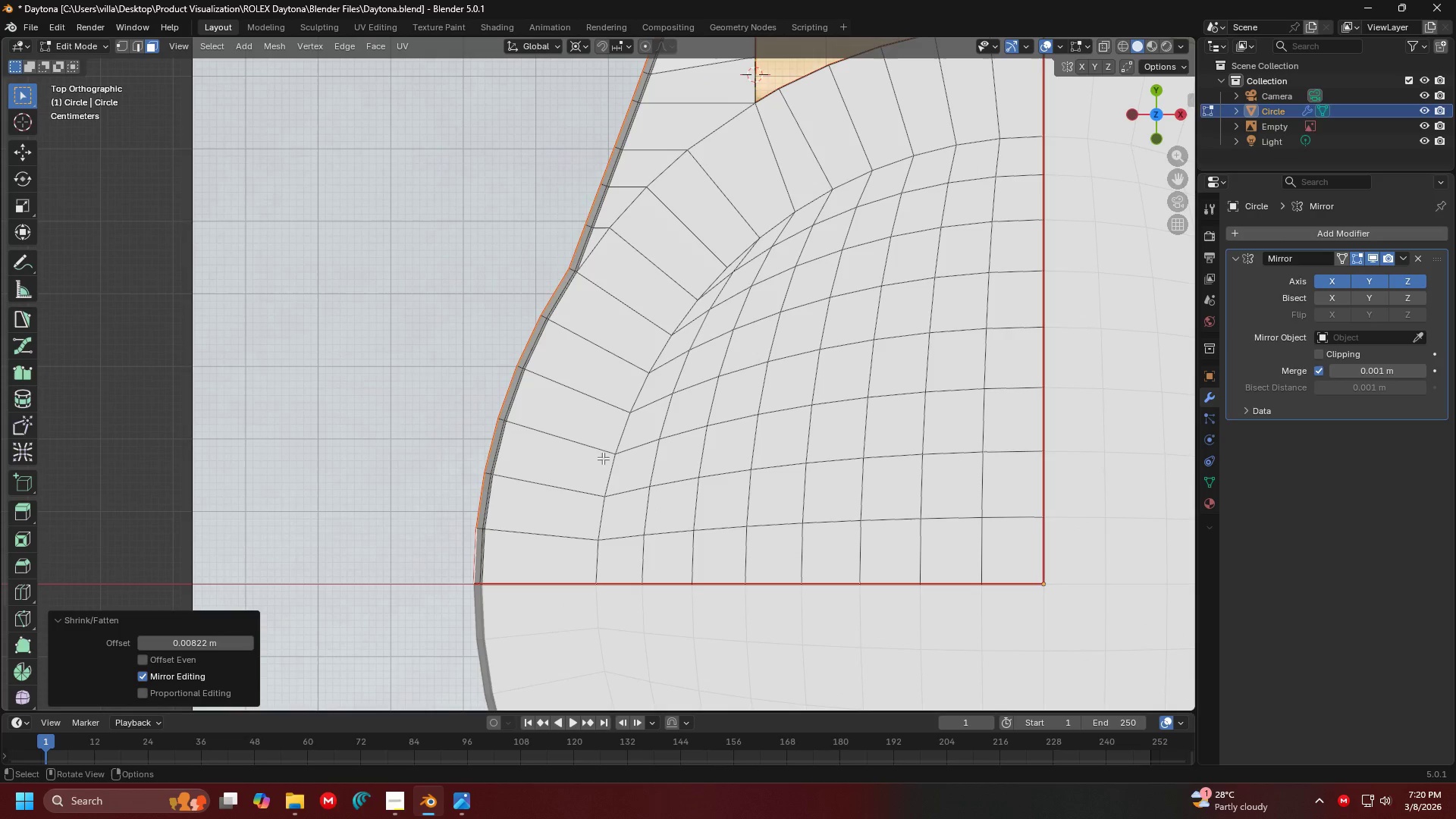 
hold_key(key=ShiftLeft, duration=0.39)
 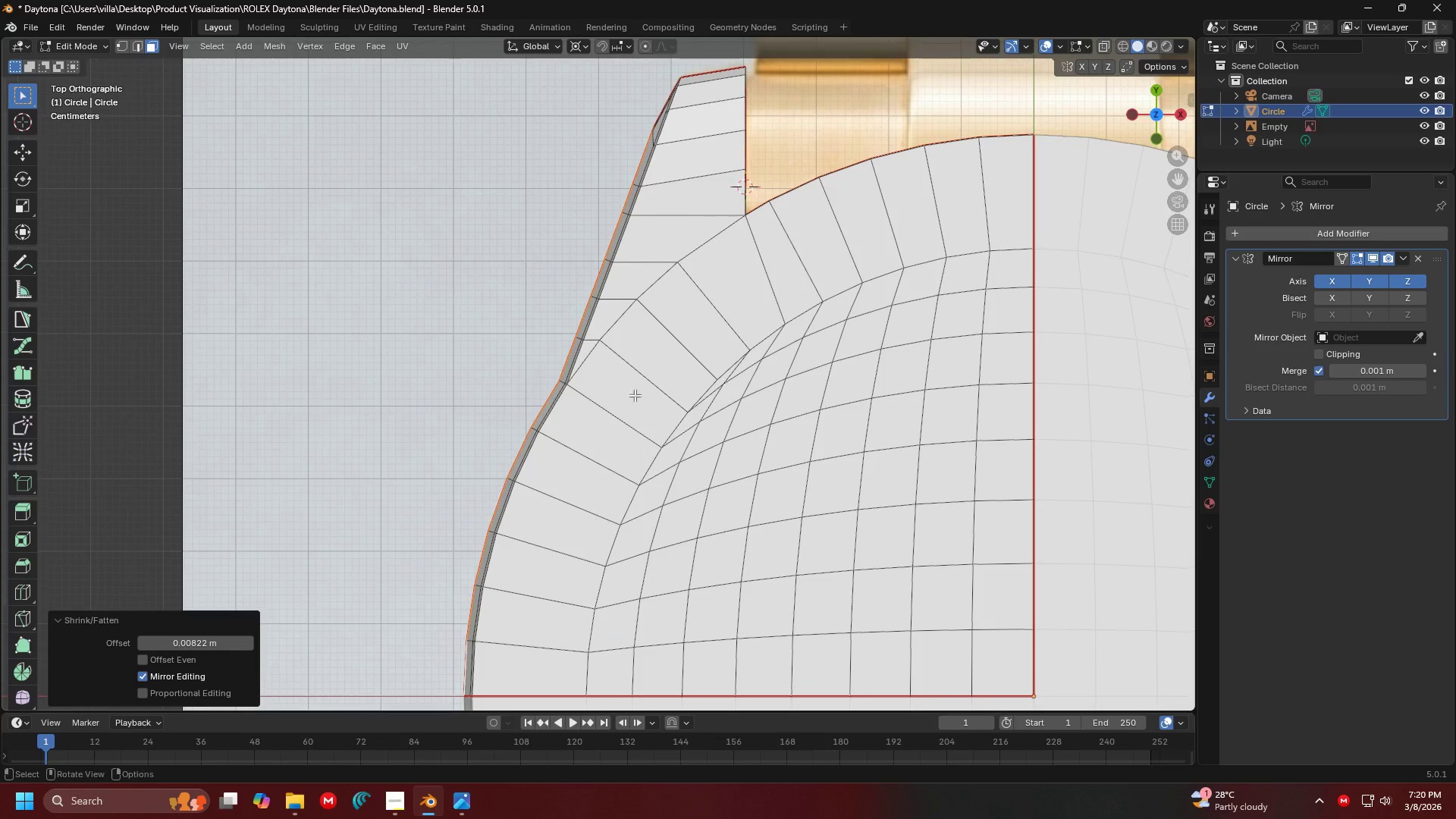 
hold_key(key=ShiftLeft, duration=0.31)
 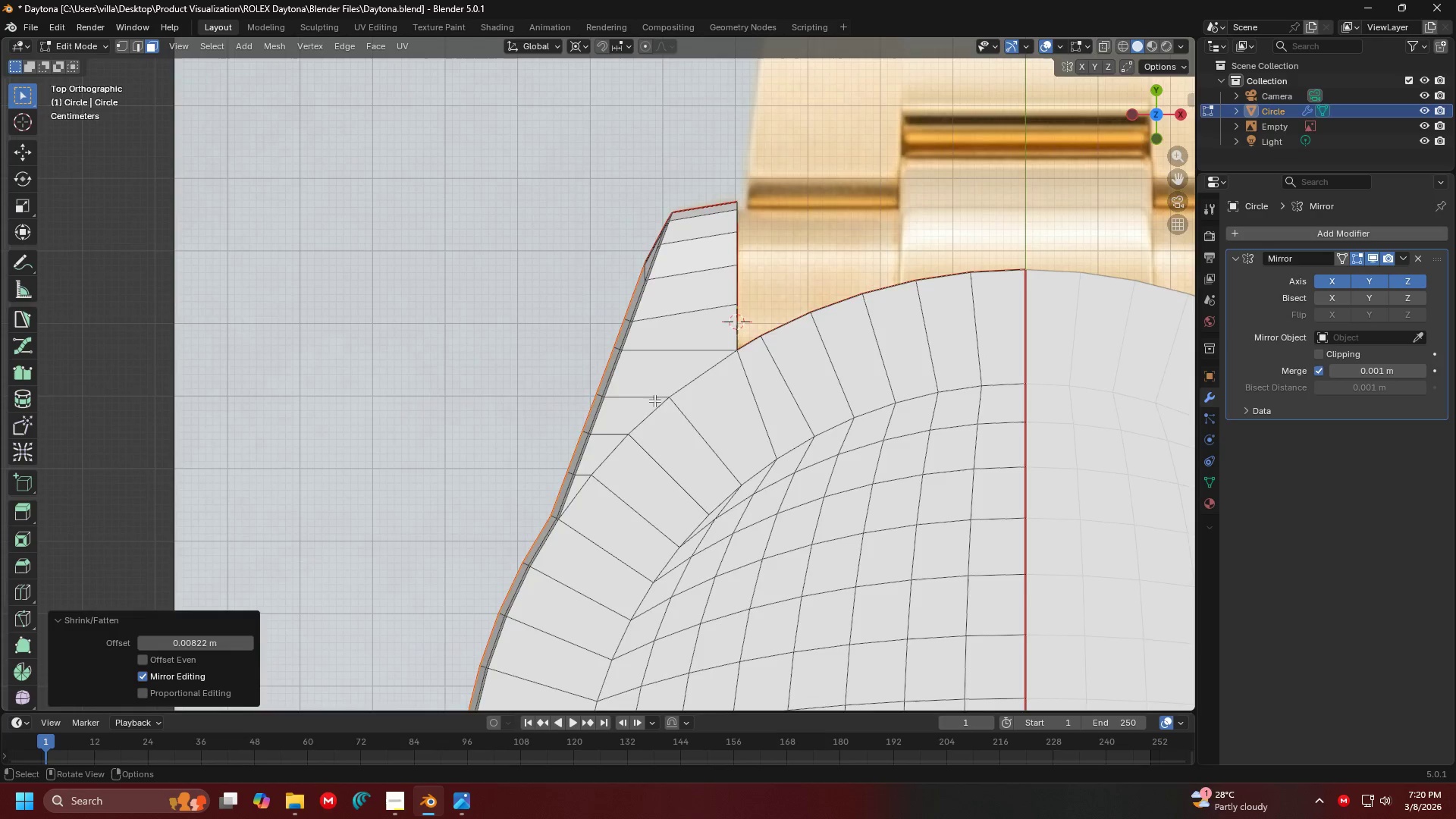 
hold_key(key=ShiftLeft, duration=0.7)
 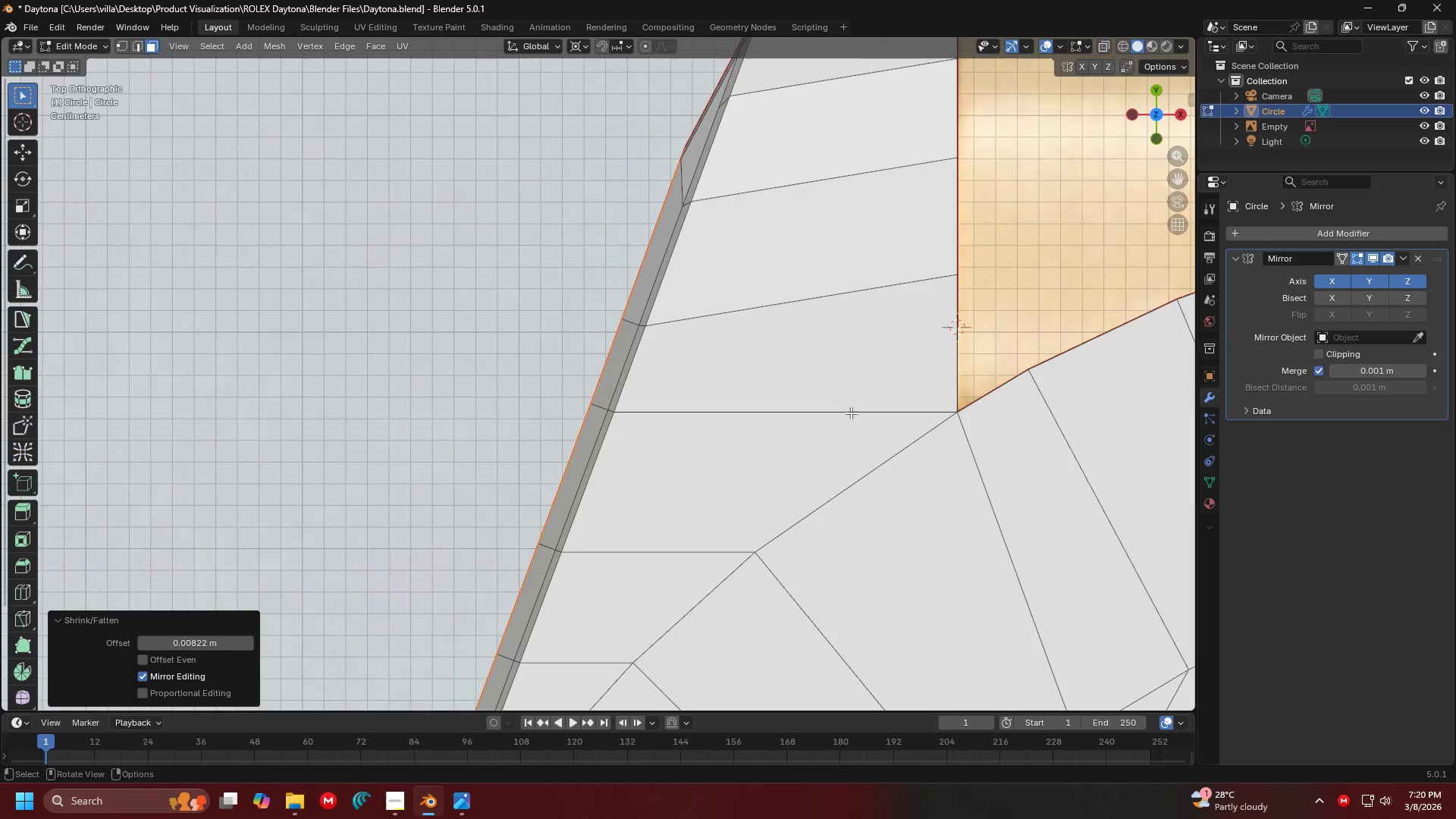 
scroll: coordinate [723, 400], scroll_direction: up, amount: 6.0
 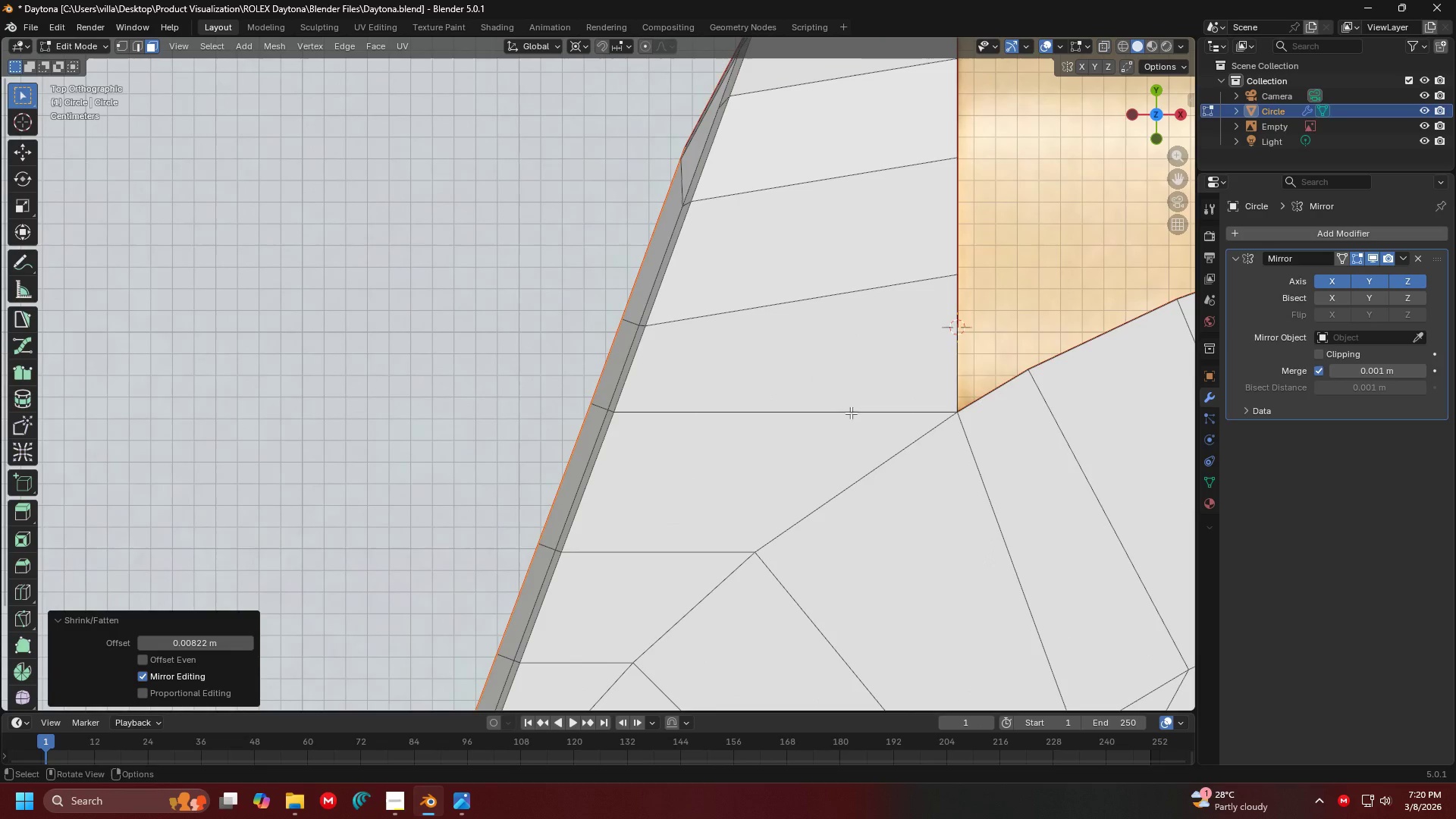 
key(Alt+S)
 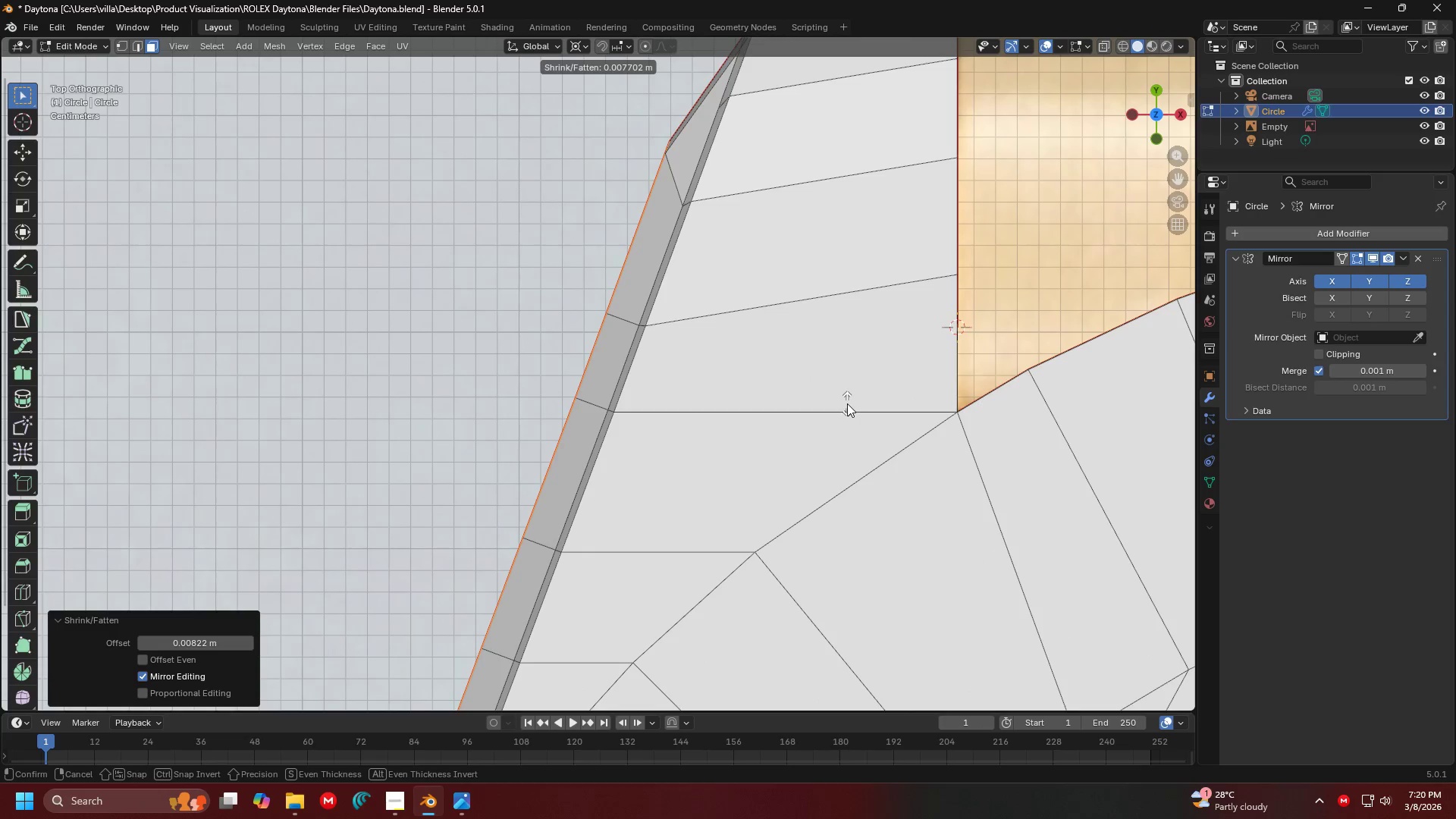 
key(Escape)
 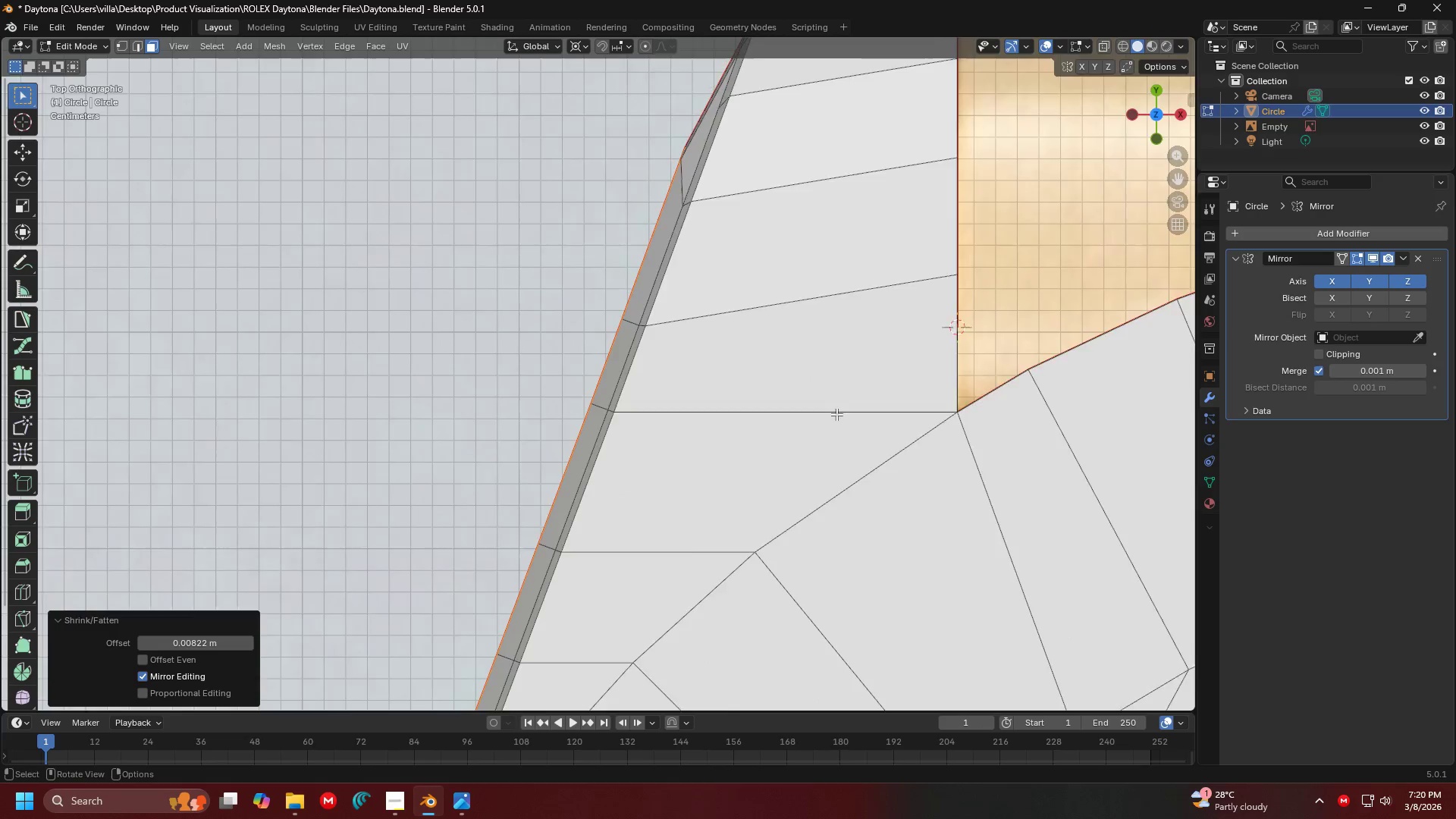 
hold_key(key=ShiftLeft, duration=0.41)
 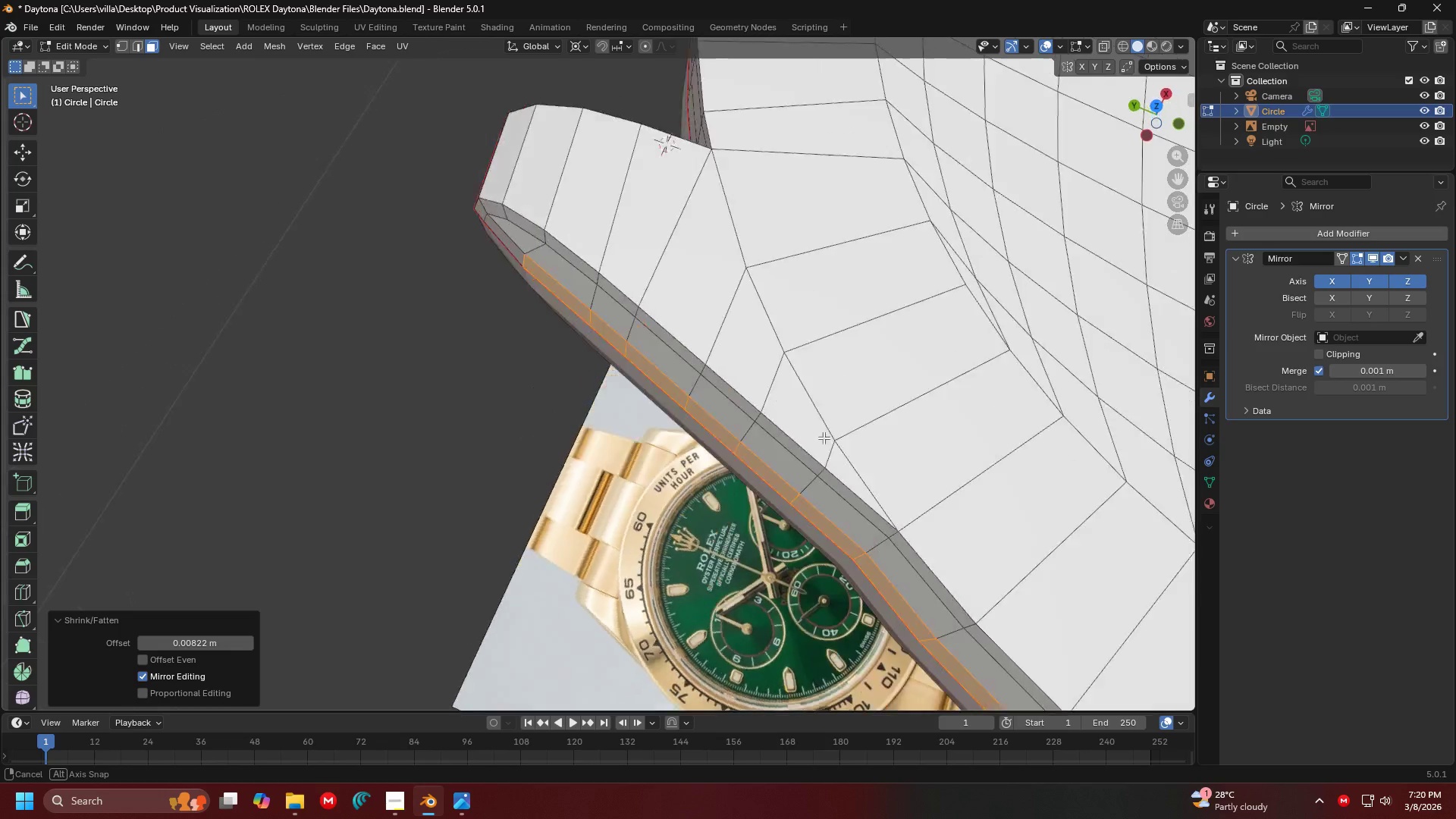 
scroll: coordinate [699, 405], scroll_direction: down, amount: 4.0
 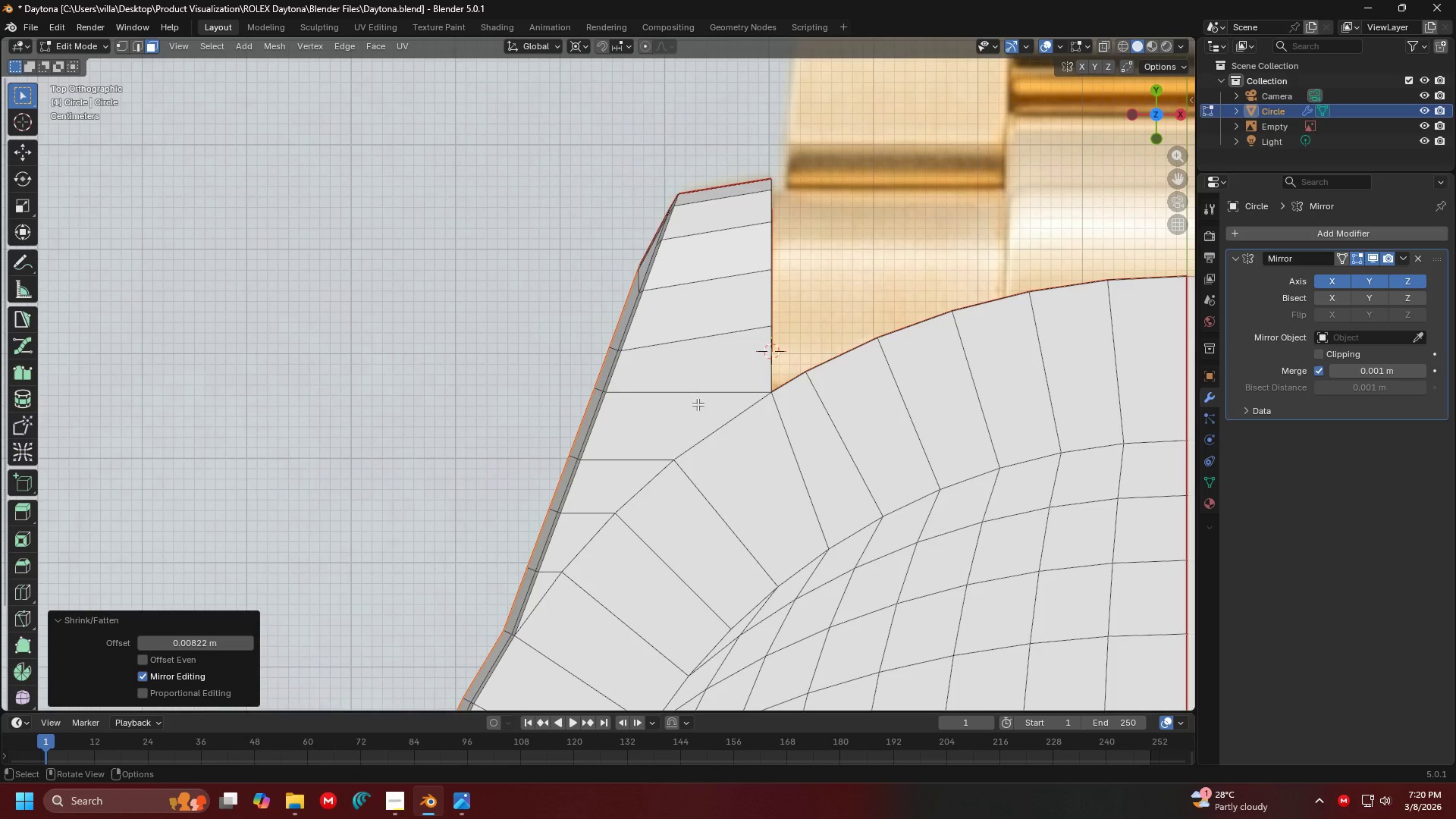 
key(Shift+ShiftLeft)
 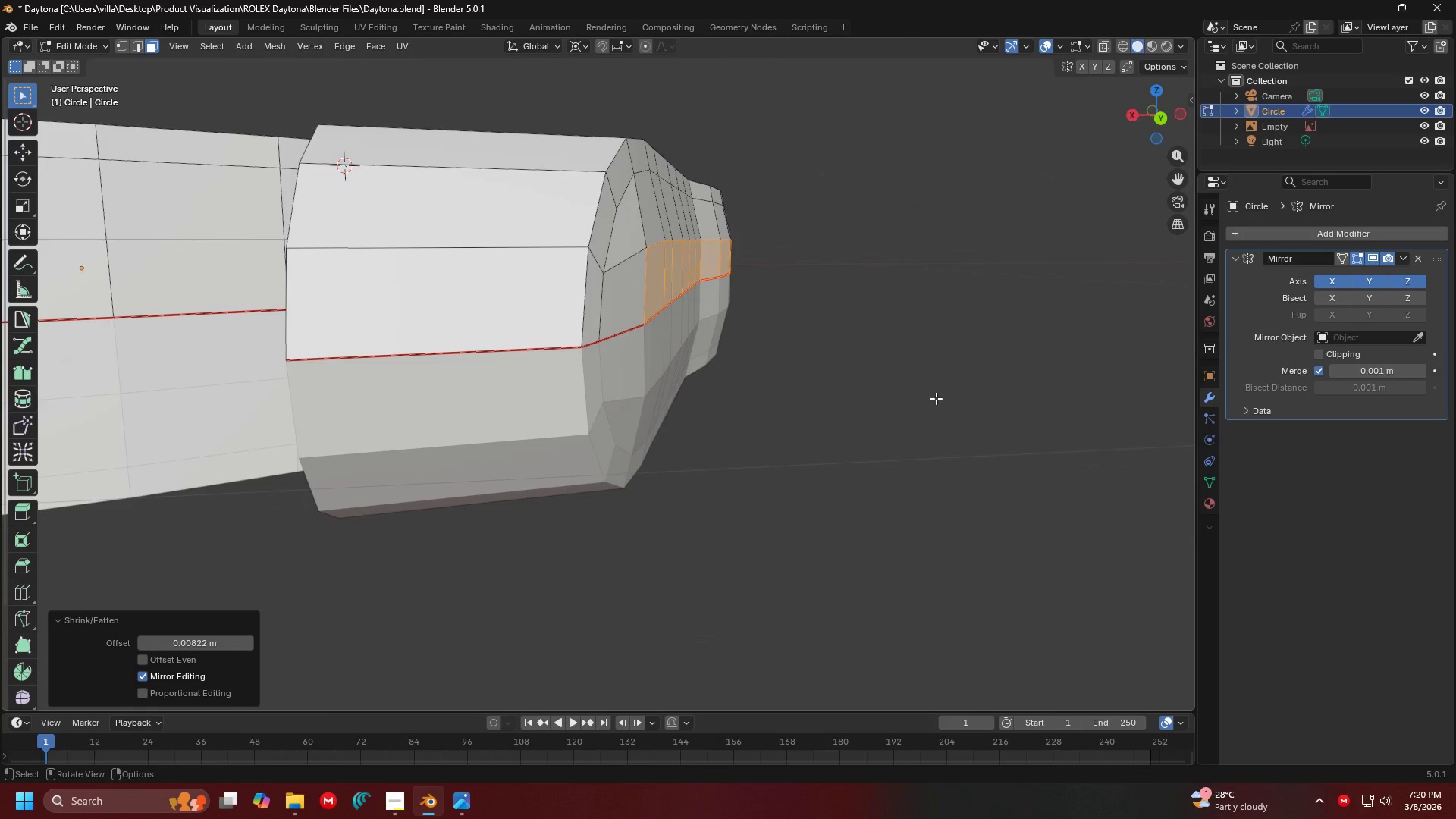 
scroll: coordinate [880, 378], scroll_direction: up, amount: 3.0
 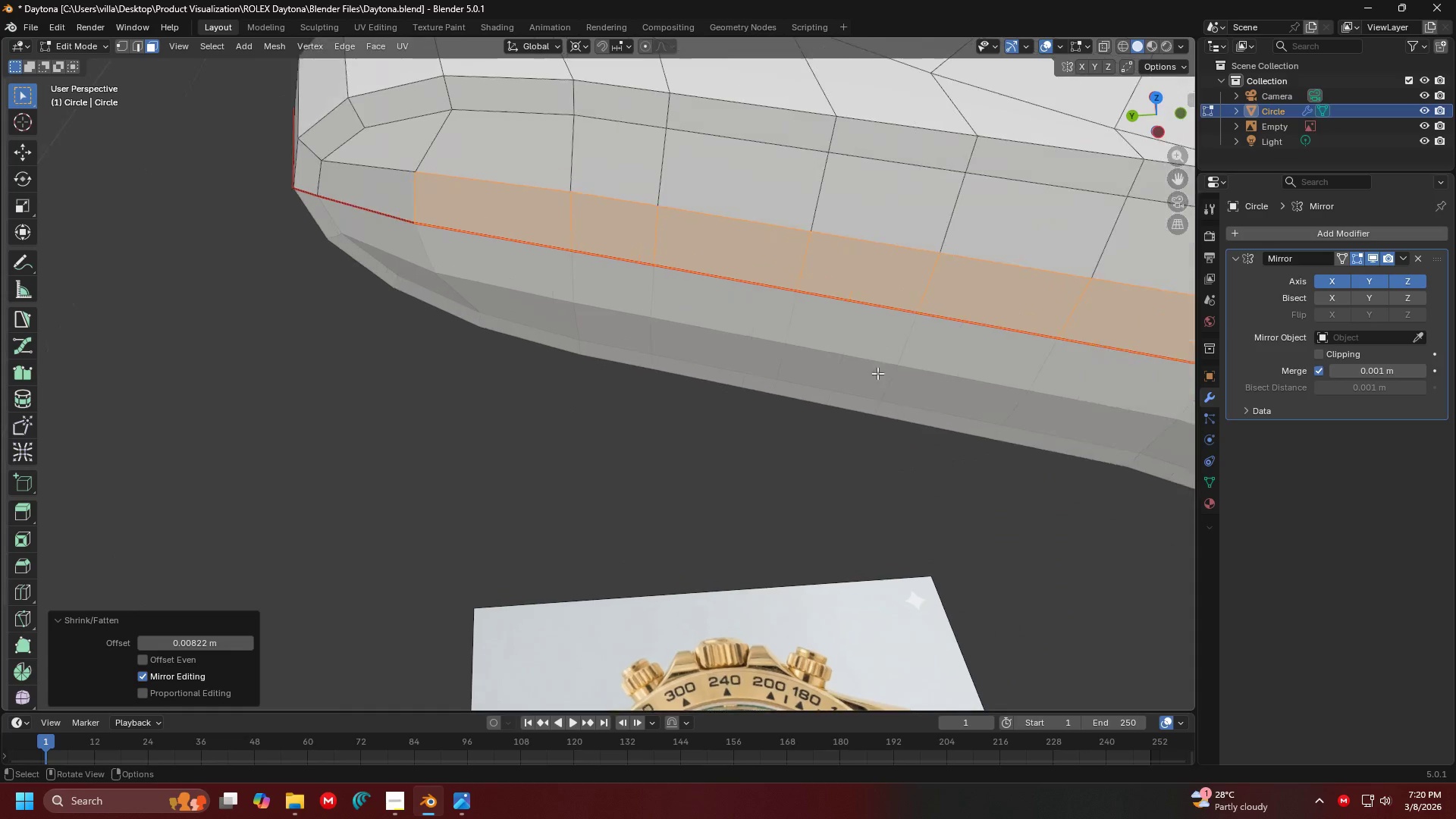 
key(Shift+ShiftLeft)
 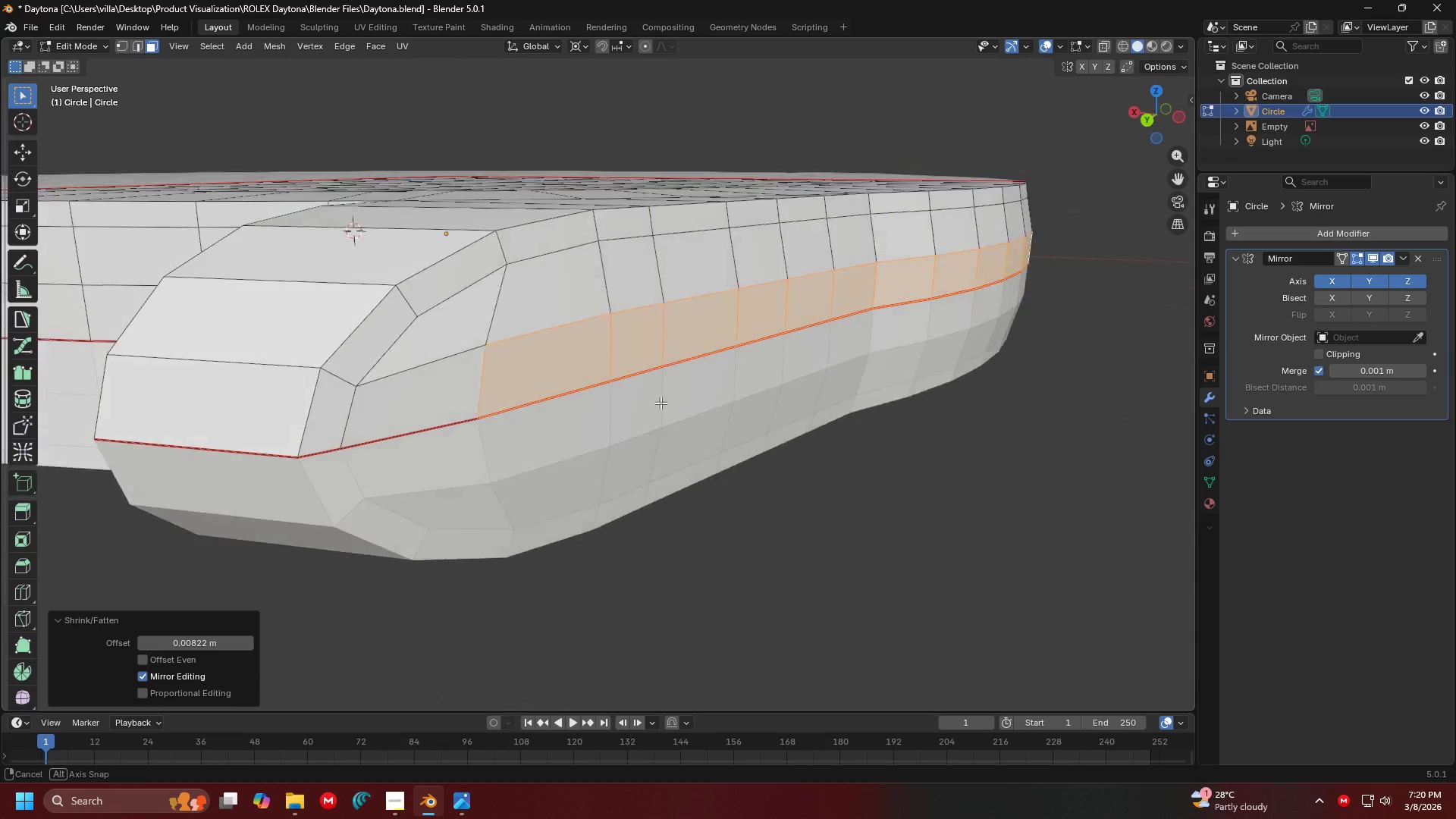 
scroll: coordinate [858, 391], scroll_direction: down, amount: 12.0
 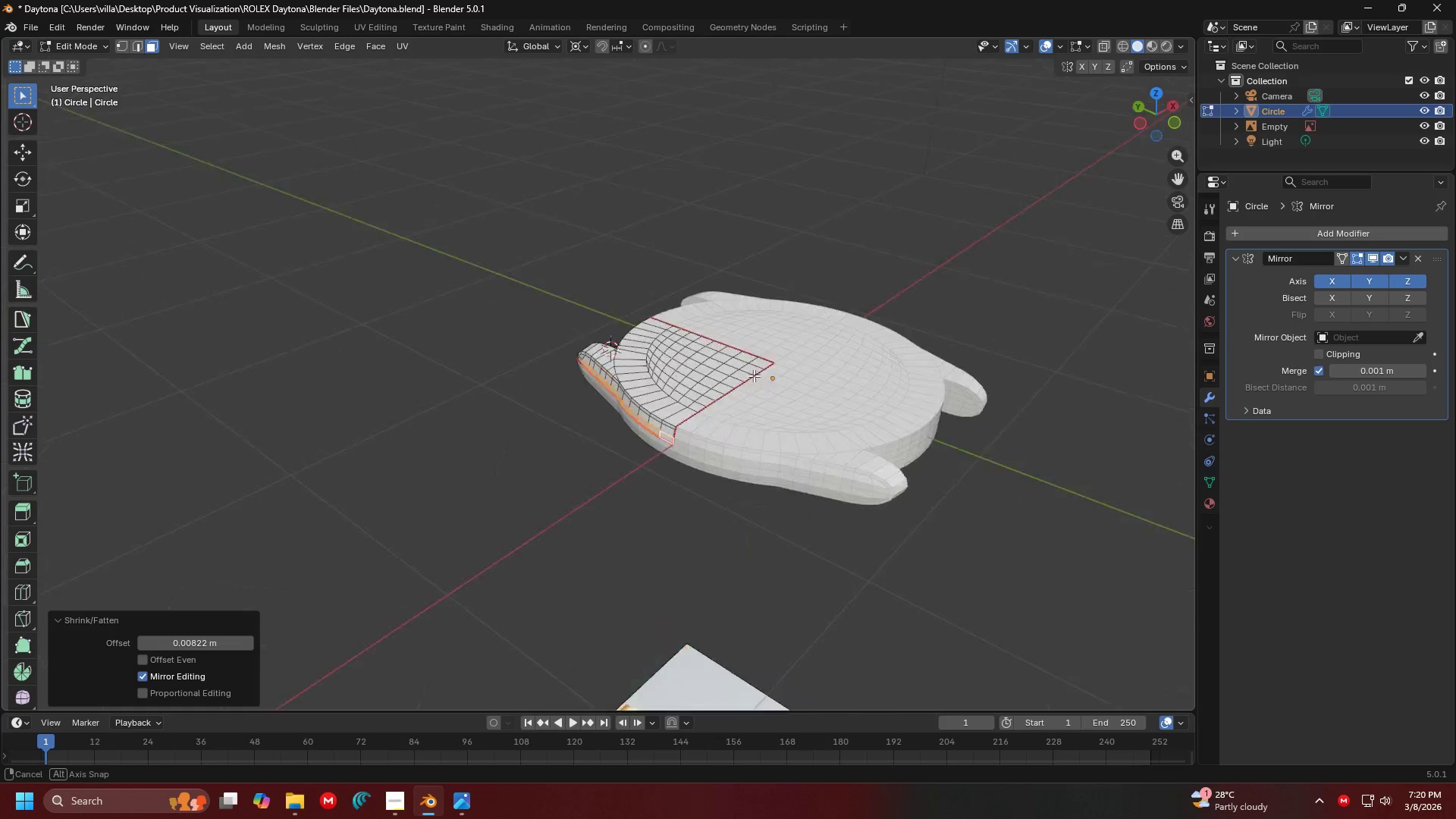 
scroll: coordinate [853, 406], scroll_direction: up, amount: 11.0
 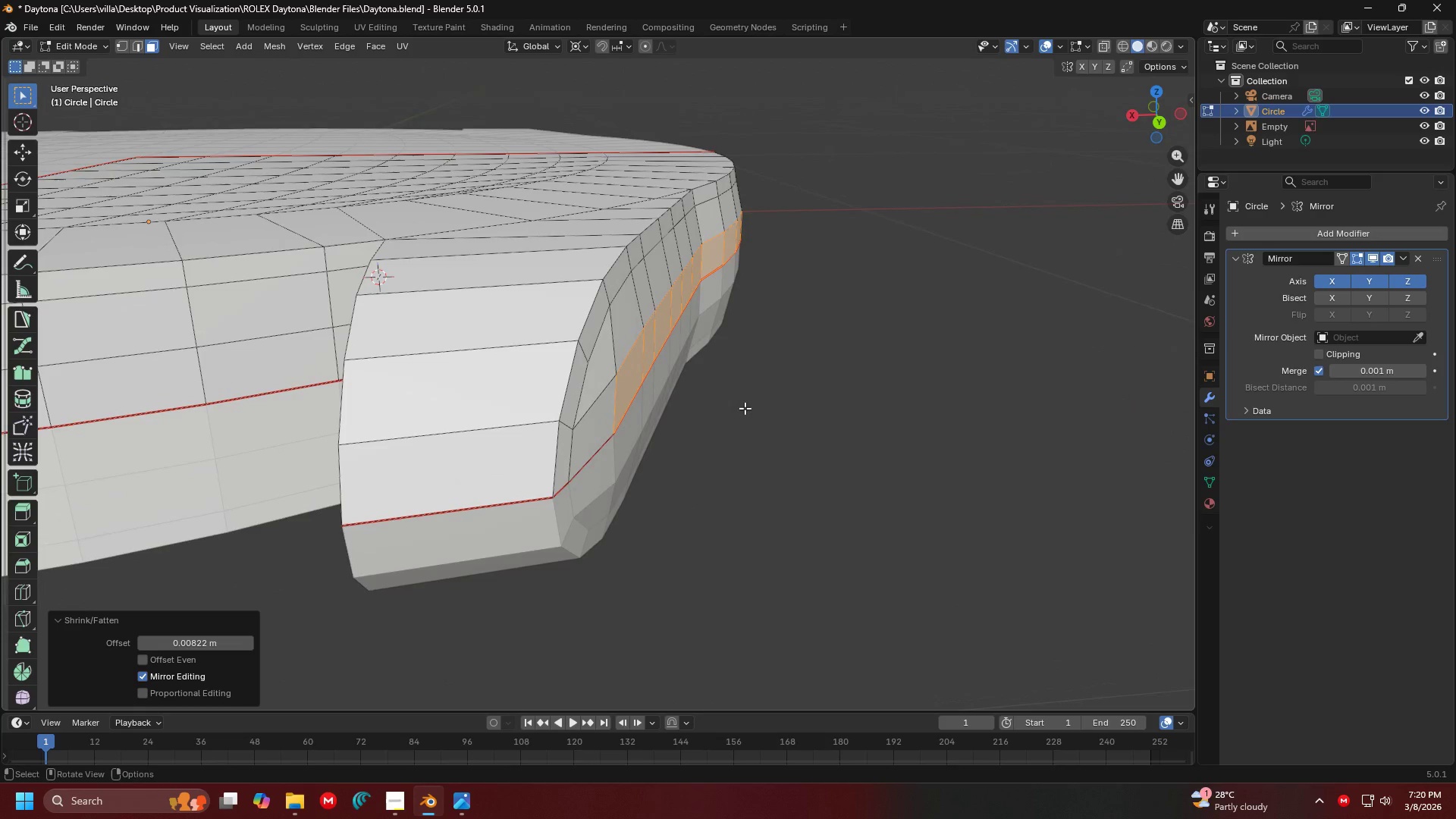 
key(Control+Z)
 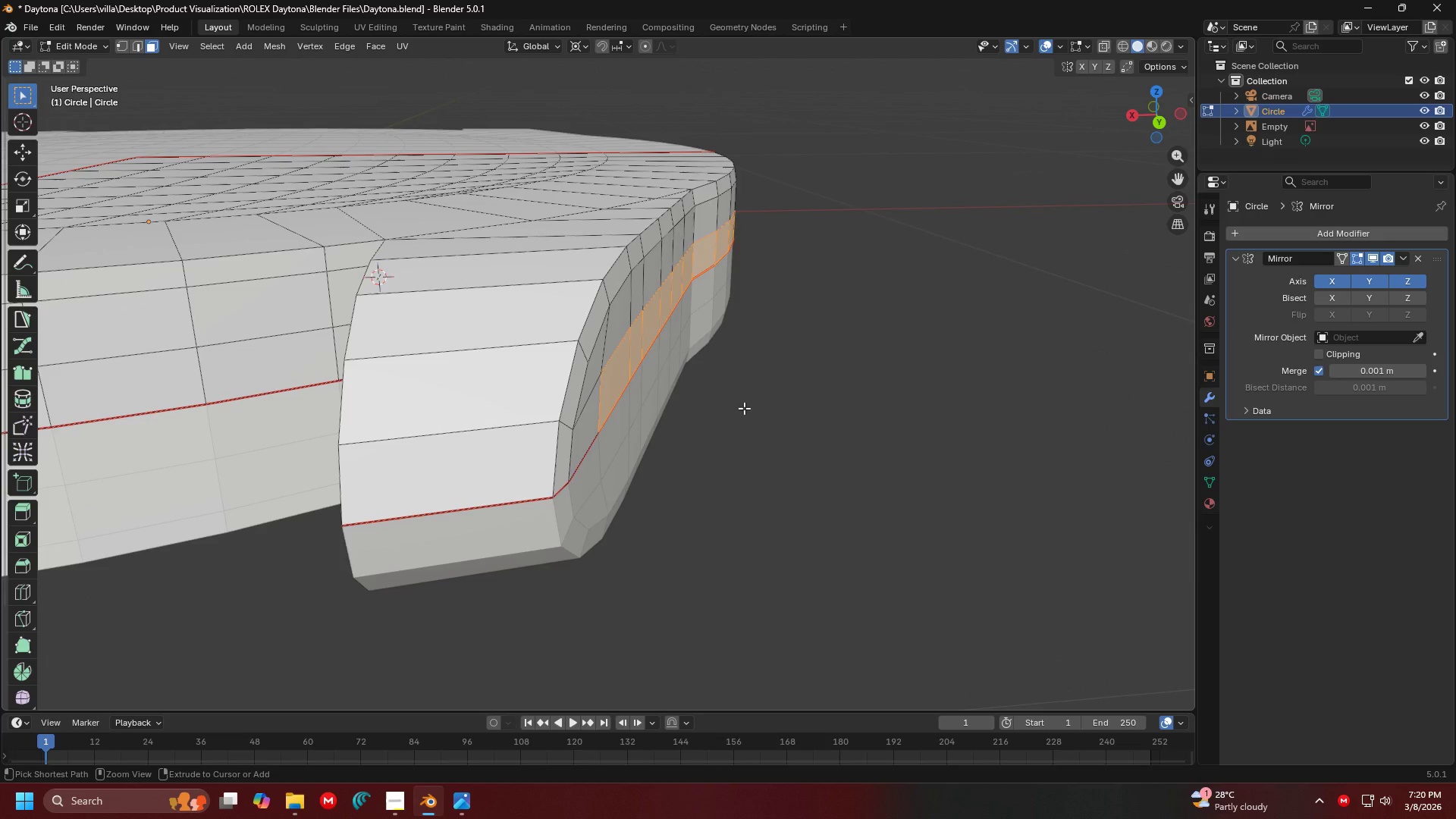 
key(Control+Z)
 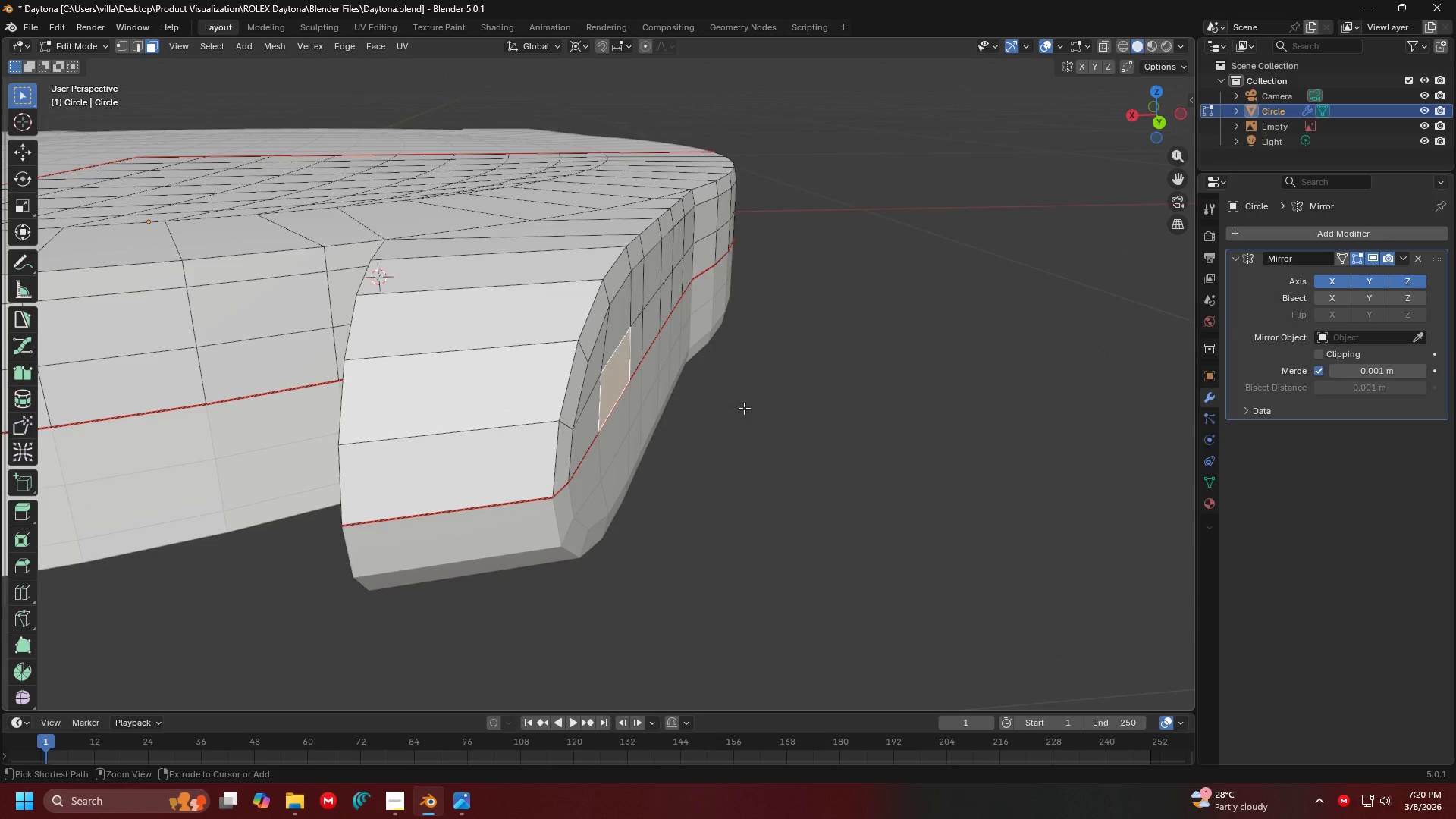 
key(Control+Z)
 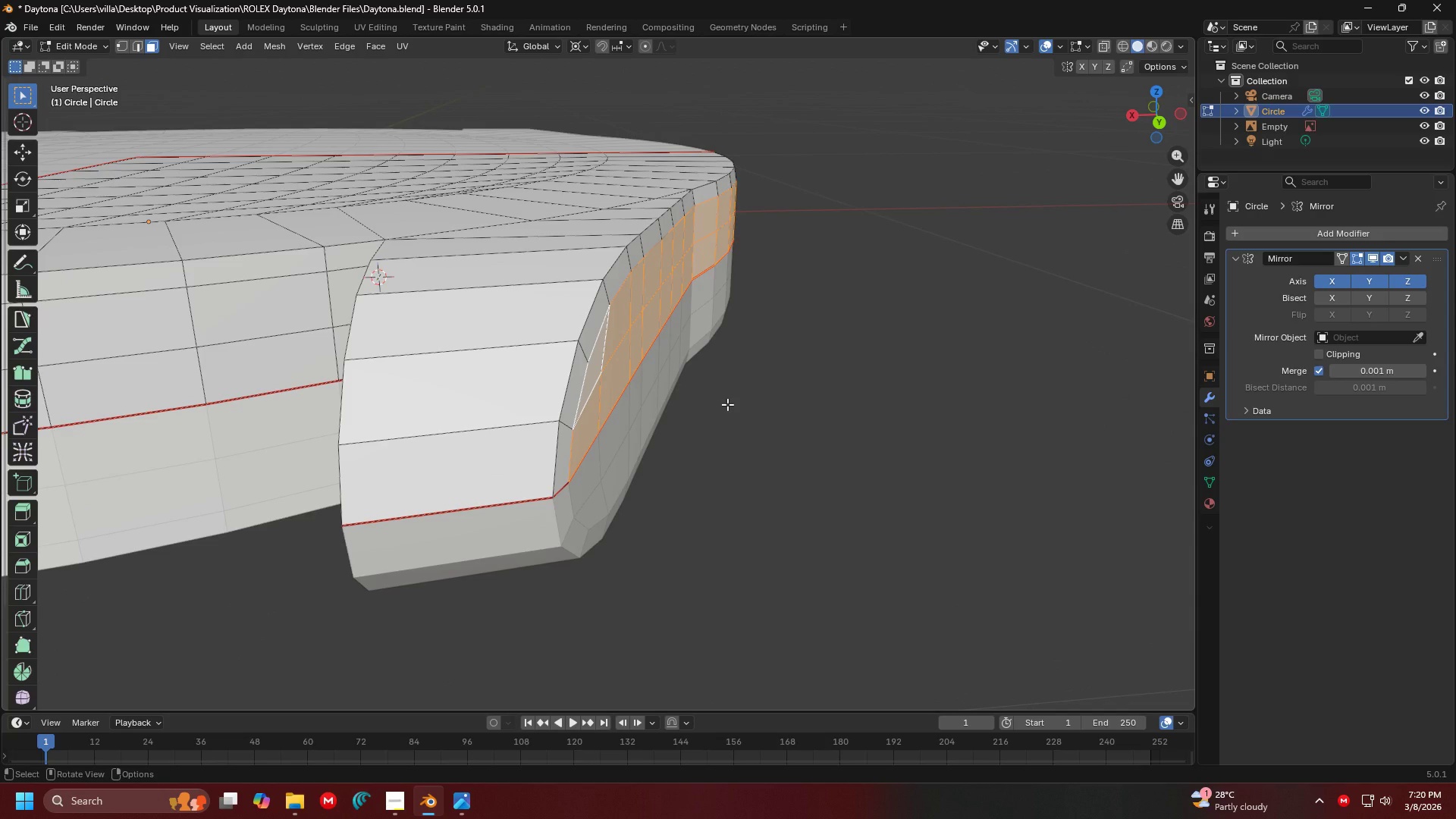 
key(7)
 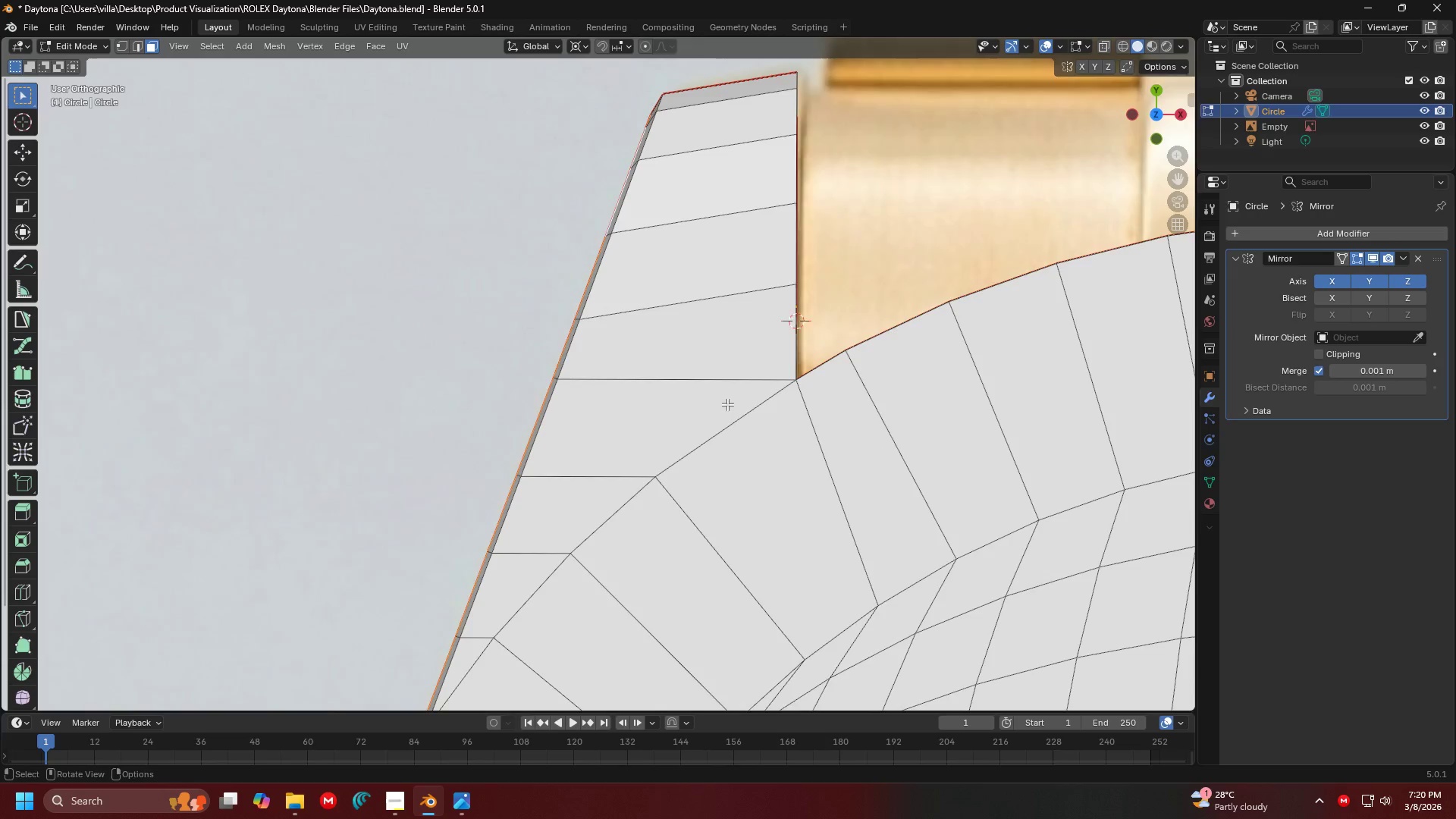 
hold_key(key=ShiftLeft, duration=0.38)
 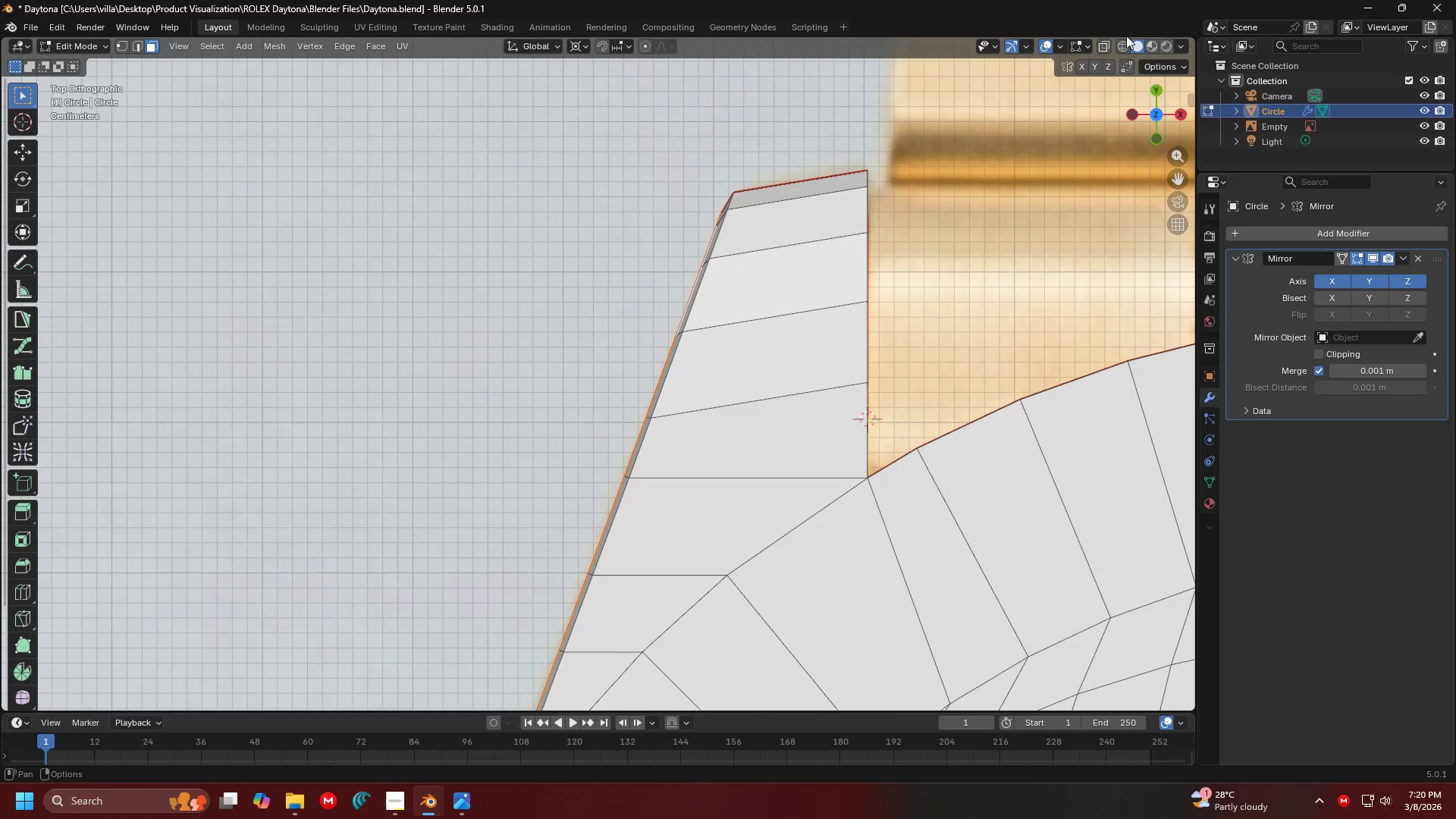 
left_click([1109, 43])
 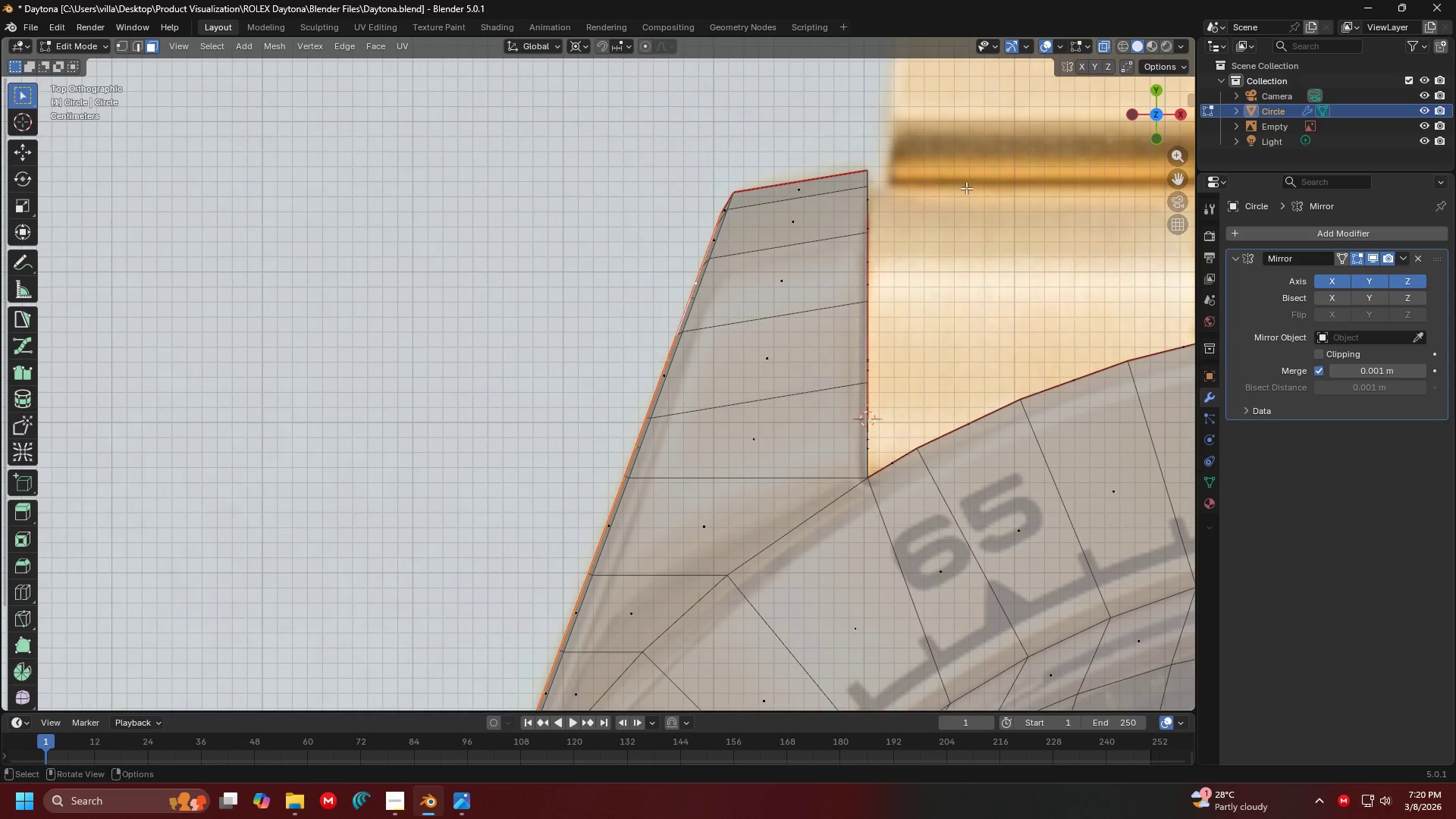 
key(Shift+ShiftLeft)
 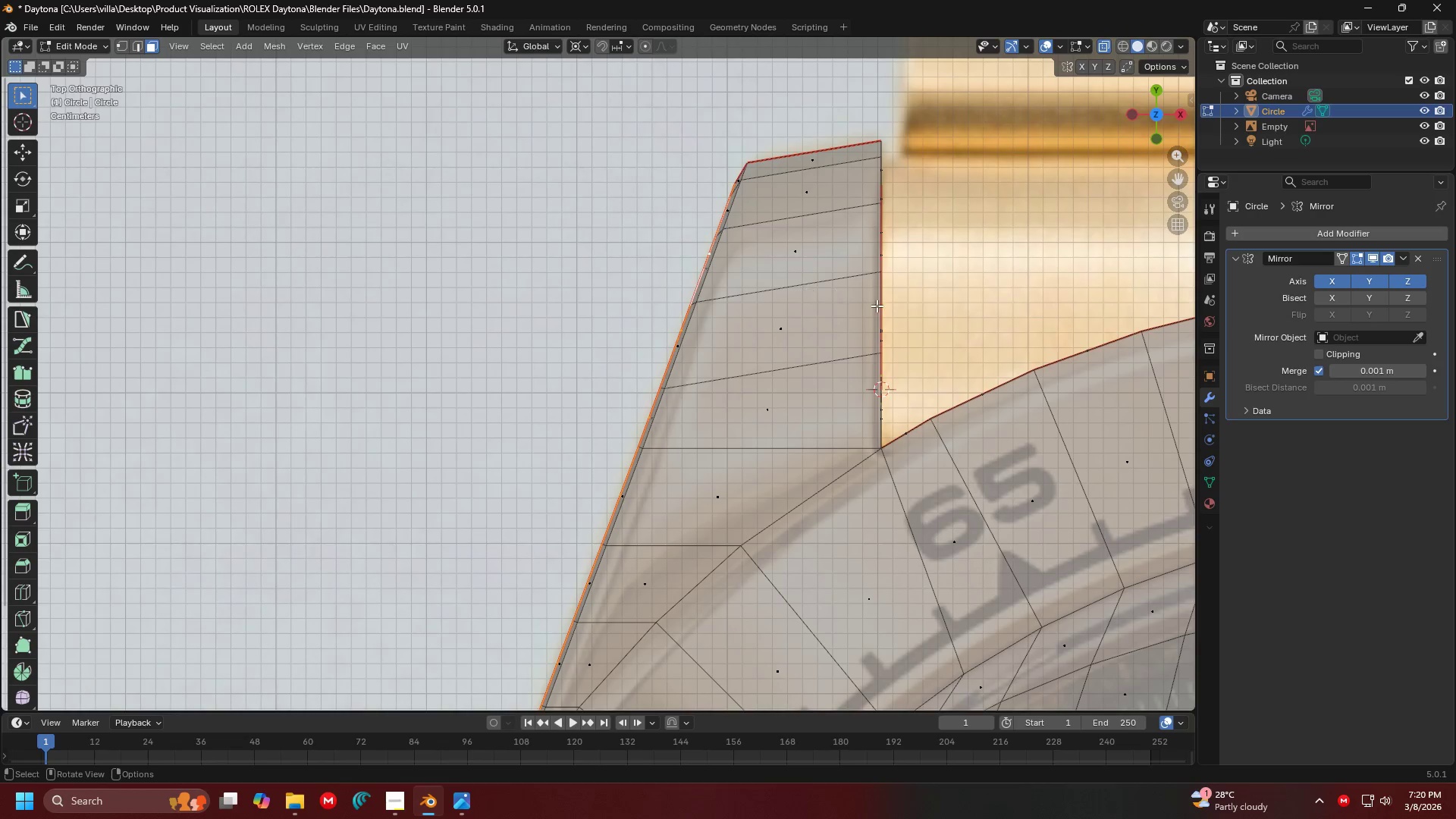 
key(Alt+S)
 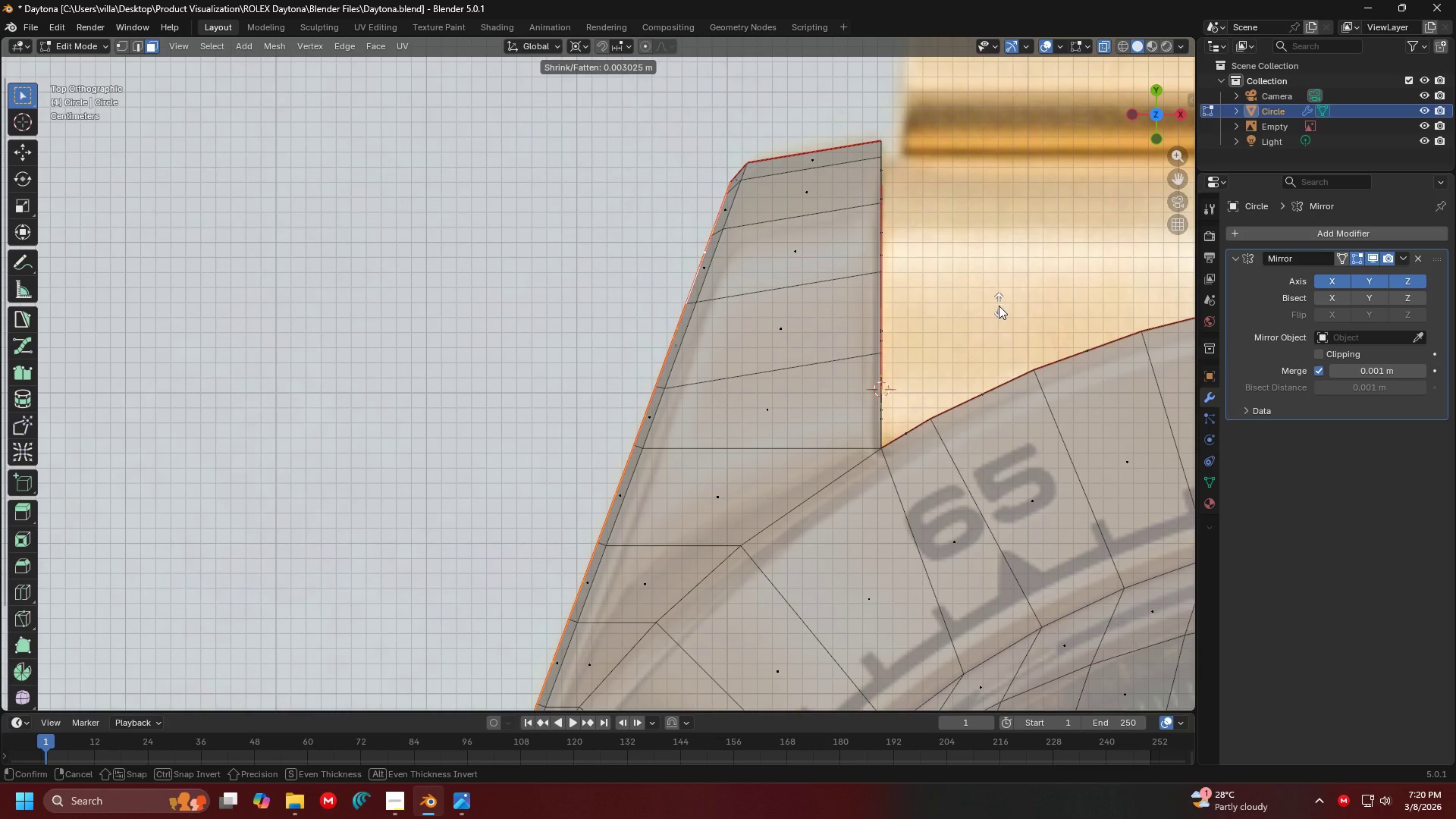 
left_click([978, 304])
 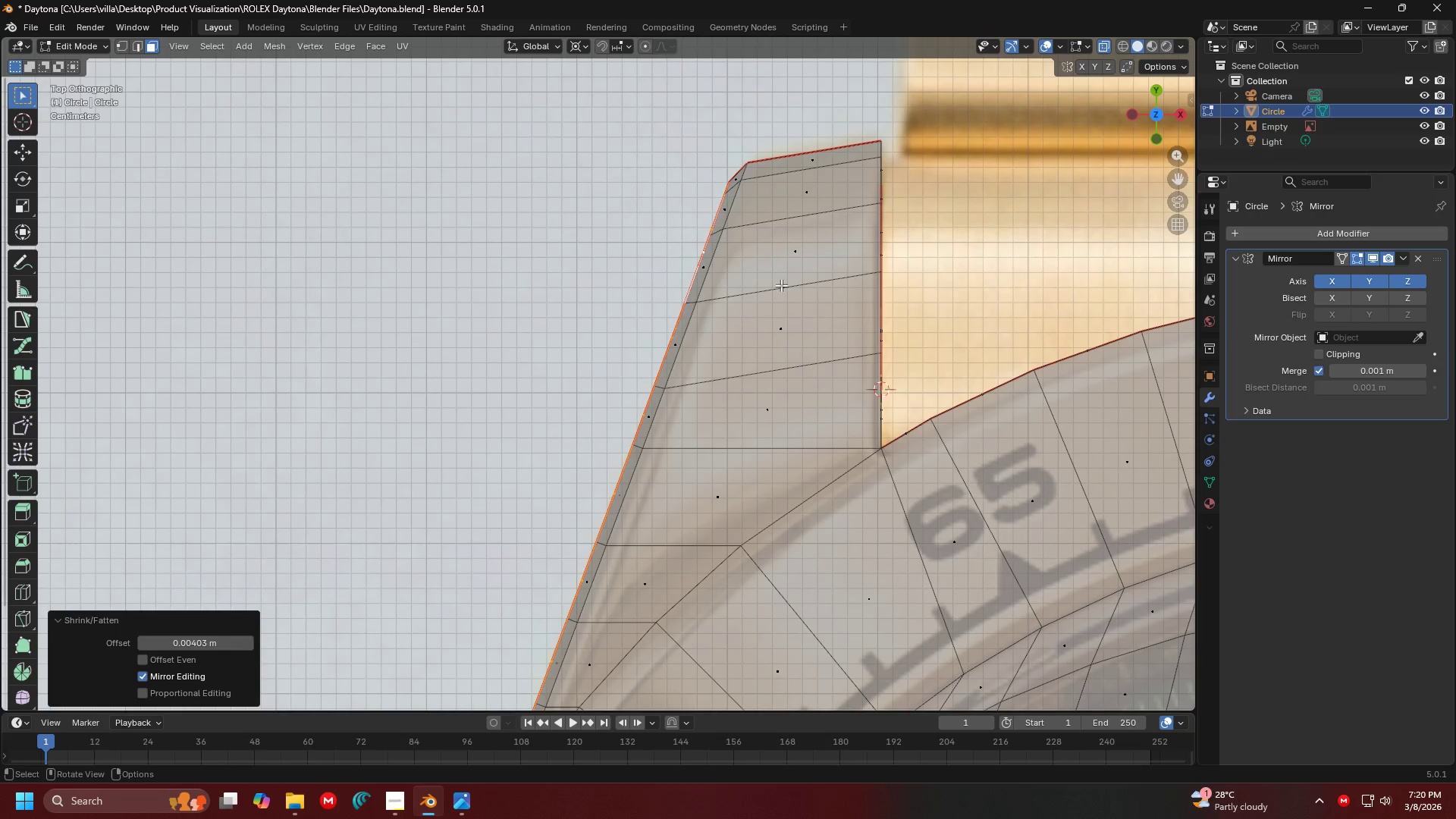 
key(Shift+ShiftLeft)
 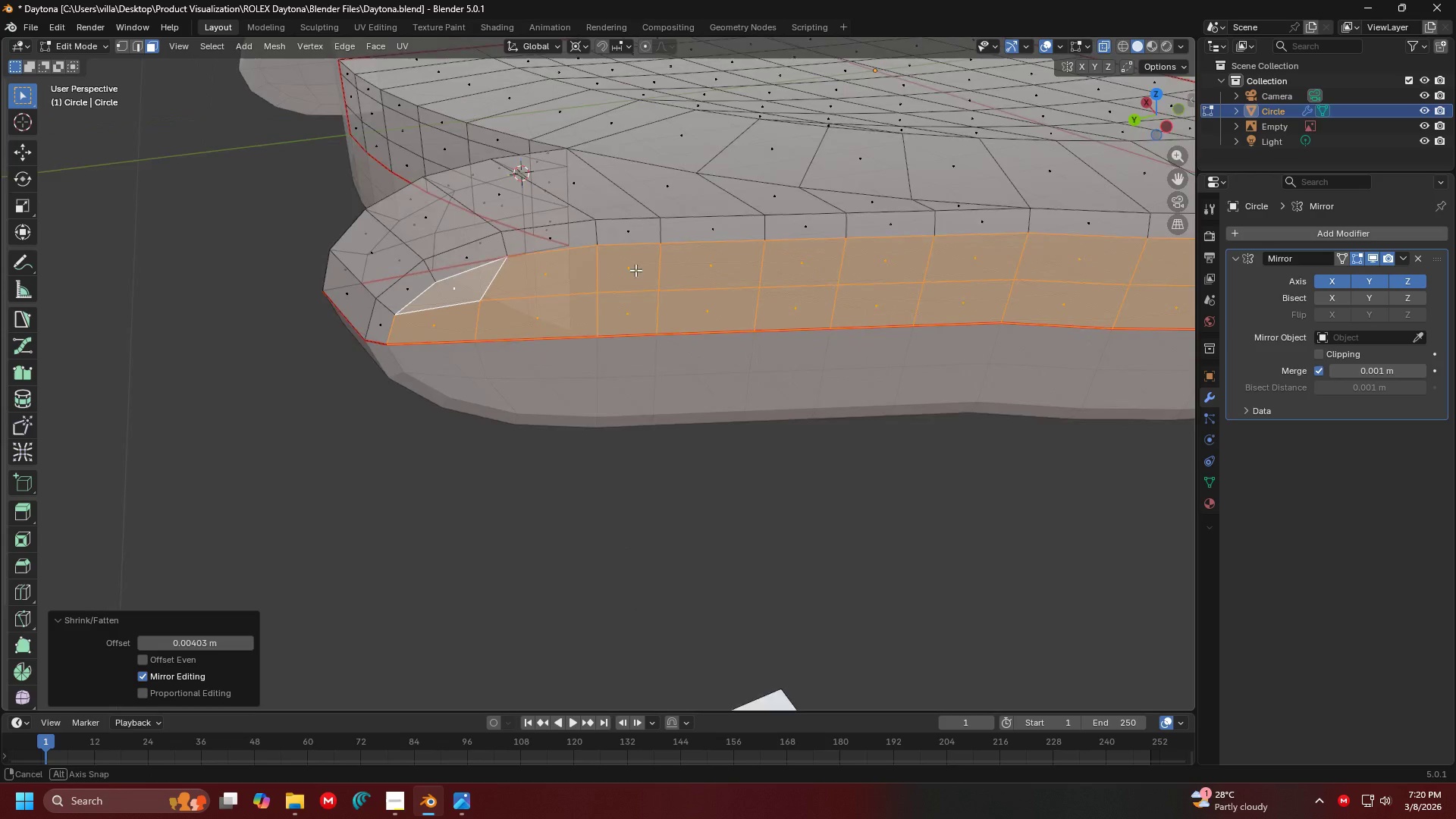 
left_click([545, 315])
 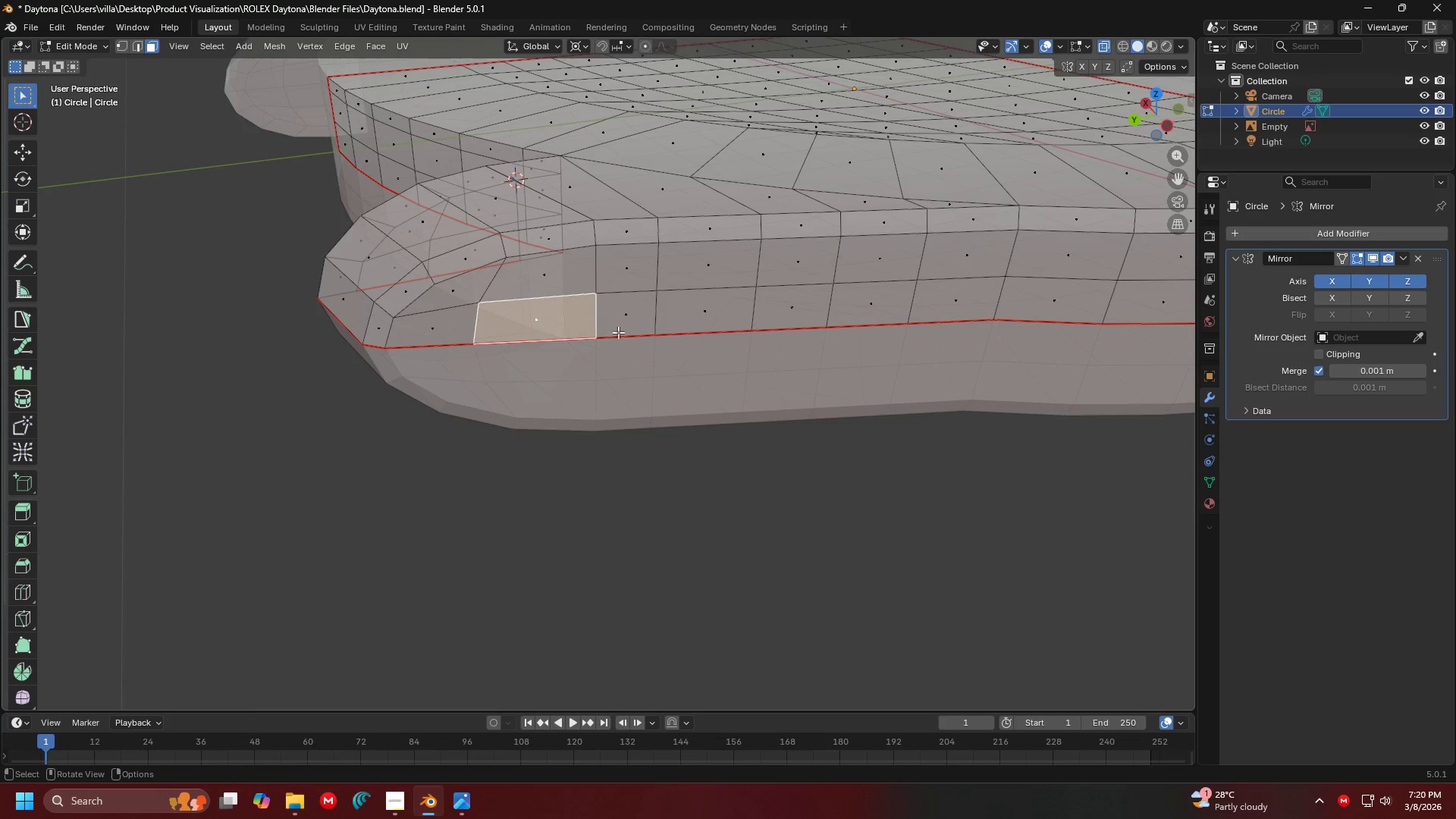 
hold_key(key=ShiftLeft, duration=0.31)
 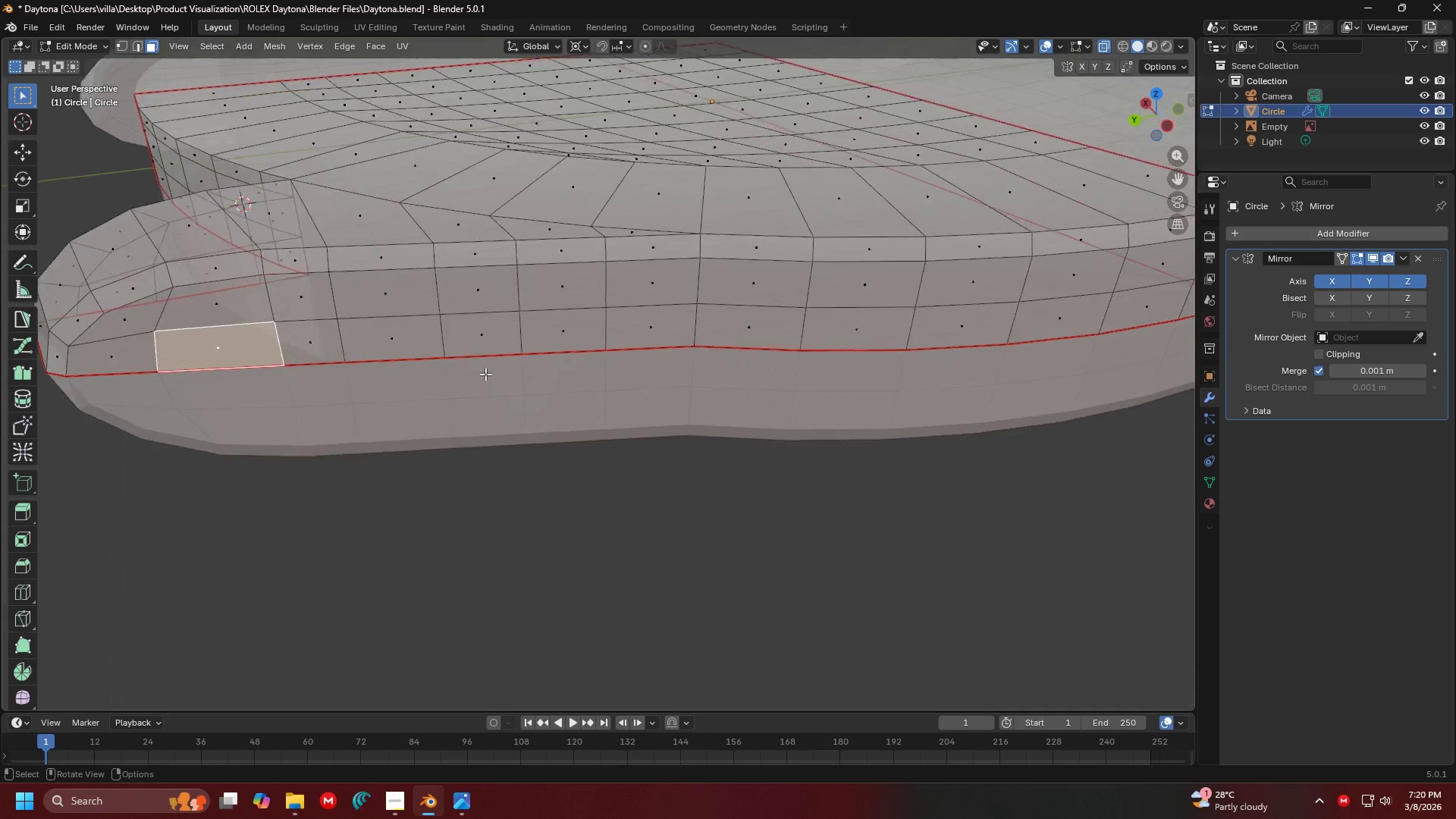 
hold_key(key=ControlLeft, duration=0.72)
 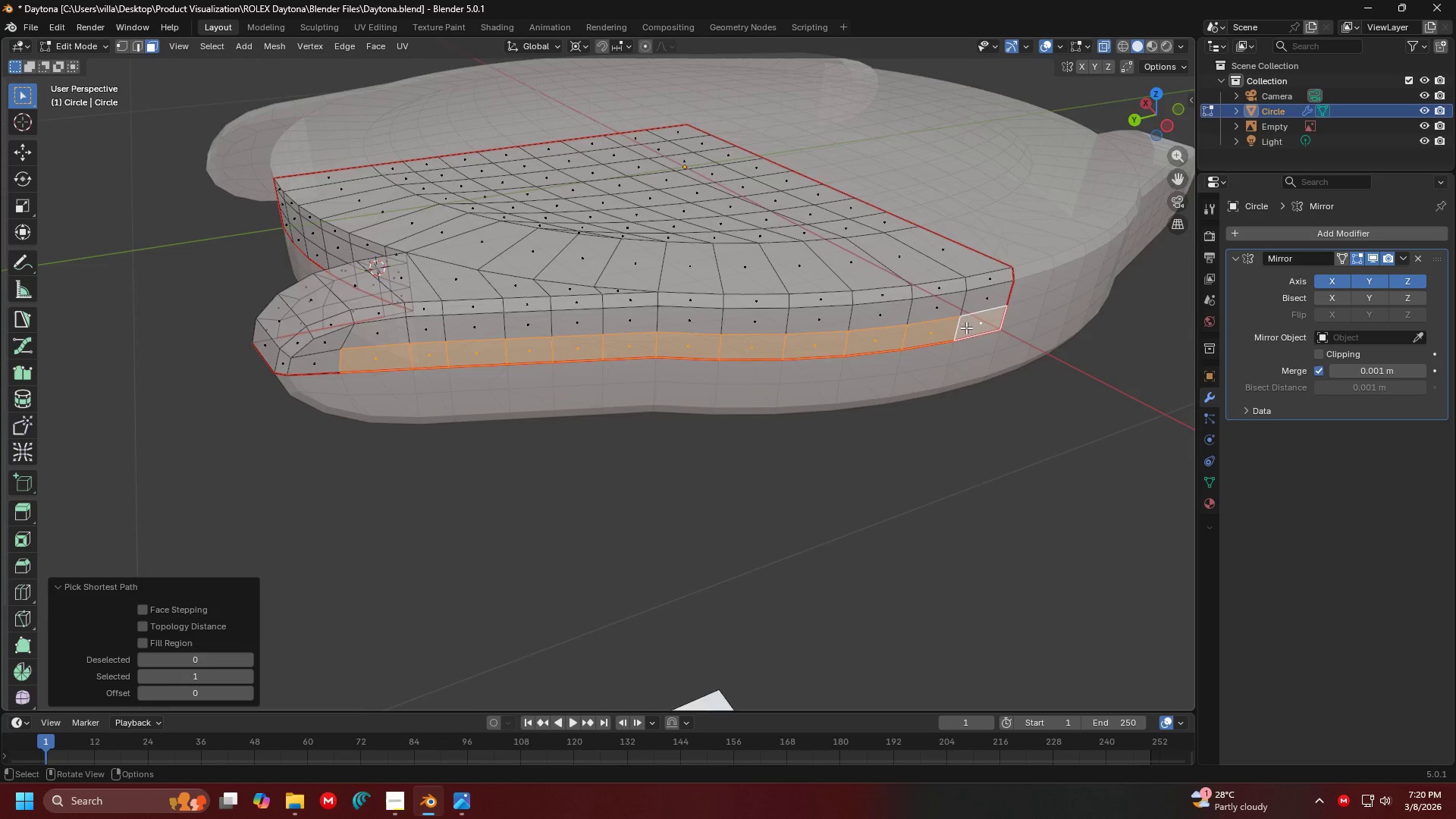 
scroll: coordinate [532, 361], scroll_direction: down, amount: 3.0
 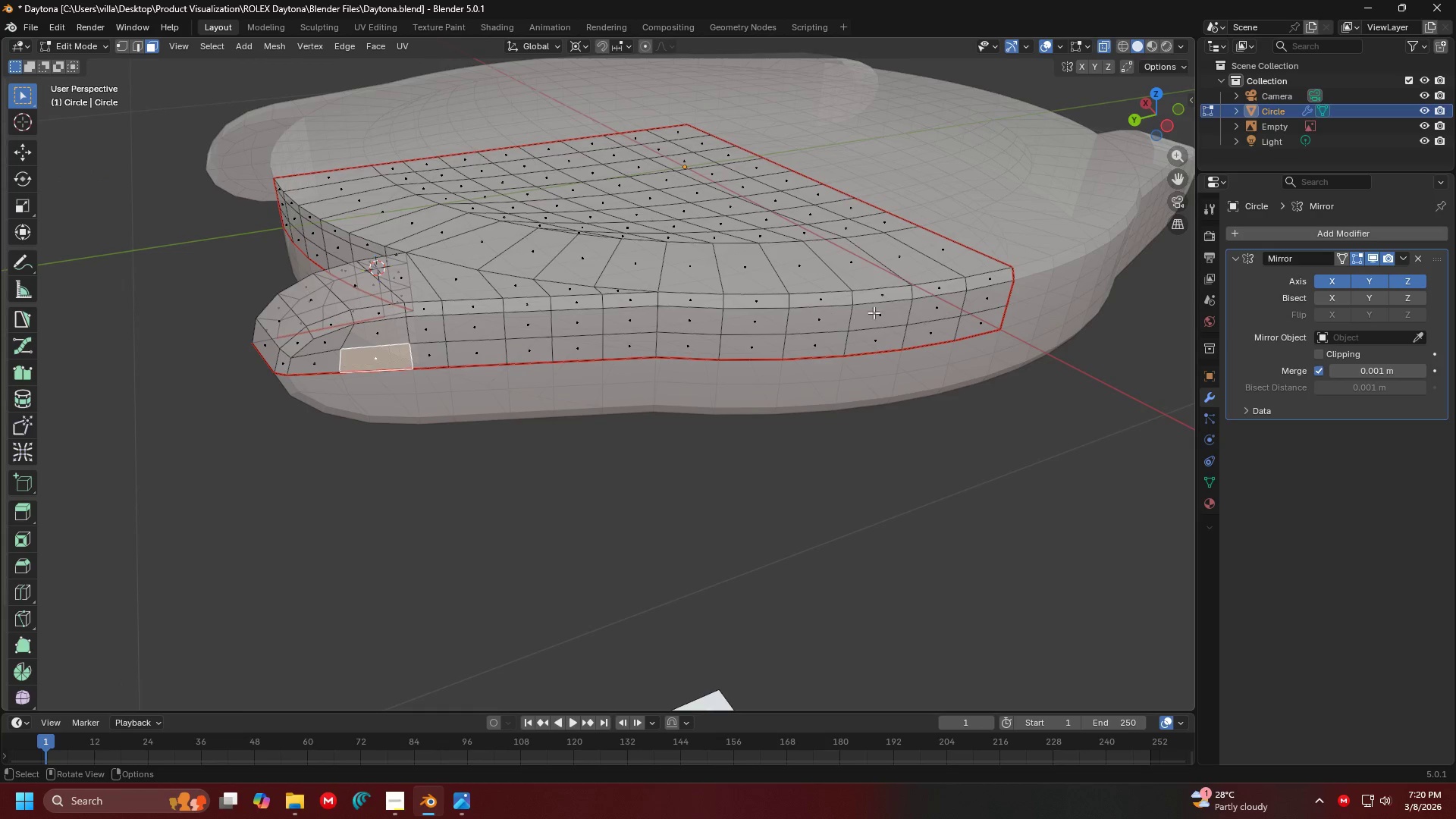 
left_click([981, 325])
 